 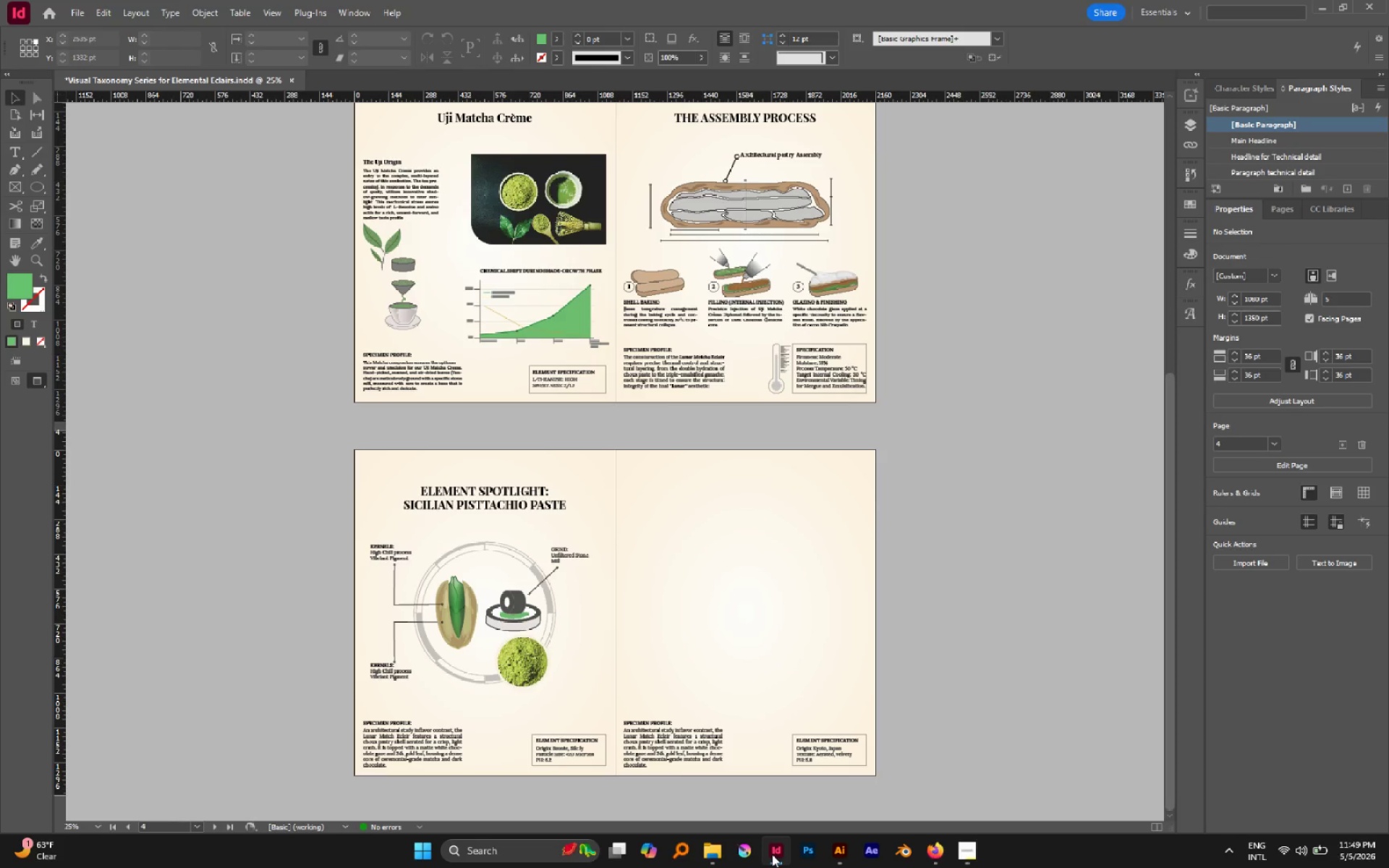 
scroll: coordinate [396, 616], scroll_direction: up, amount: 1.0
 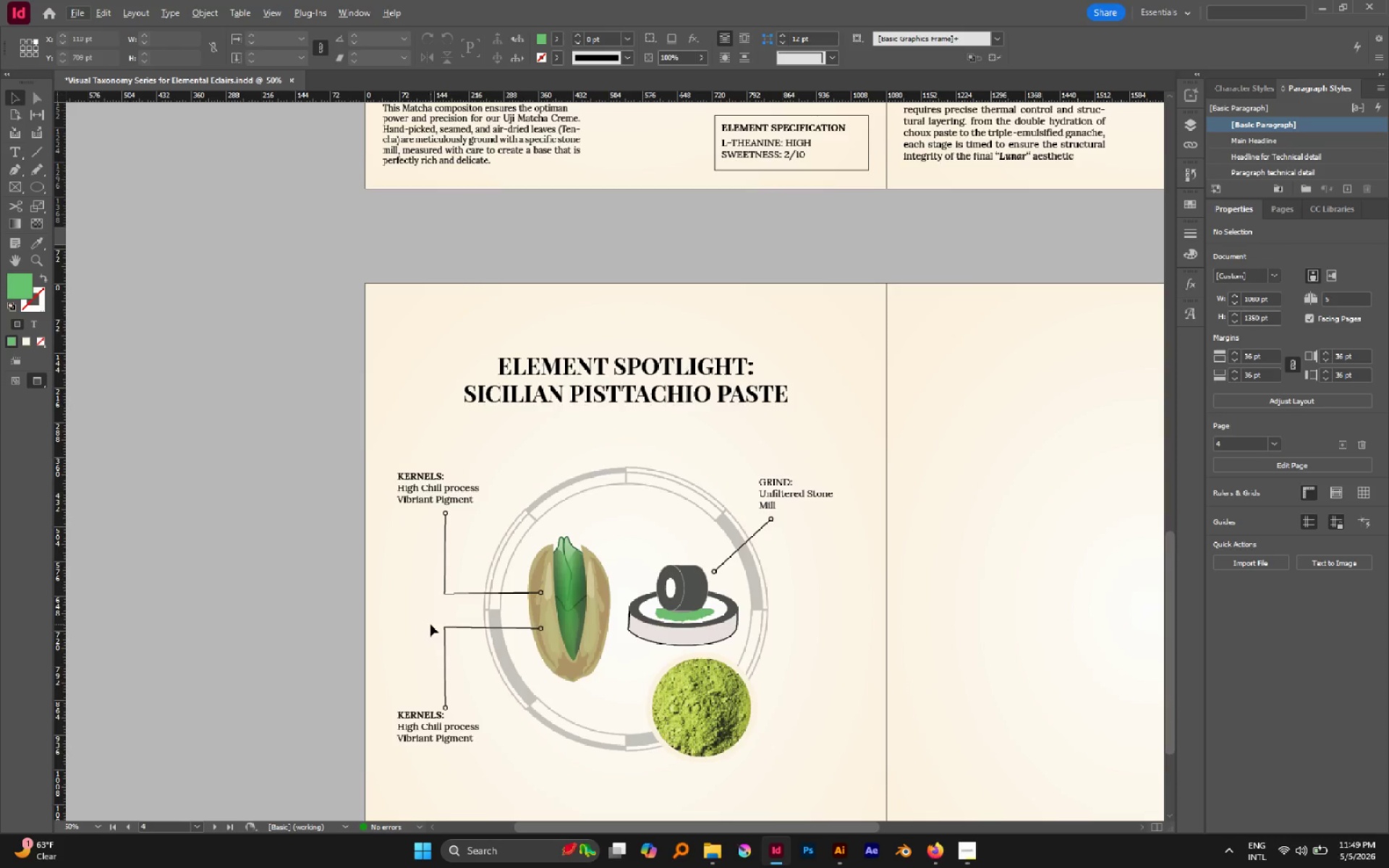 
scroll: coordinate [486, 637], scroll_direction: none, amount: 0.0
 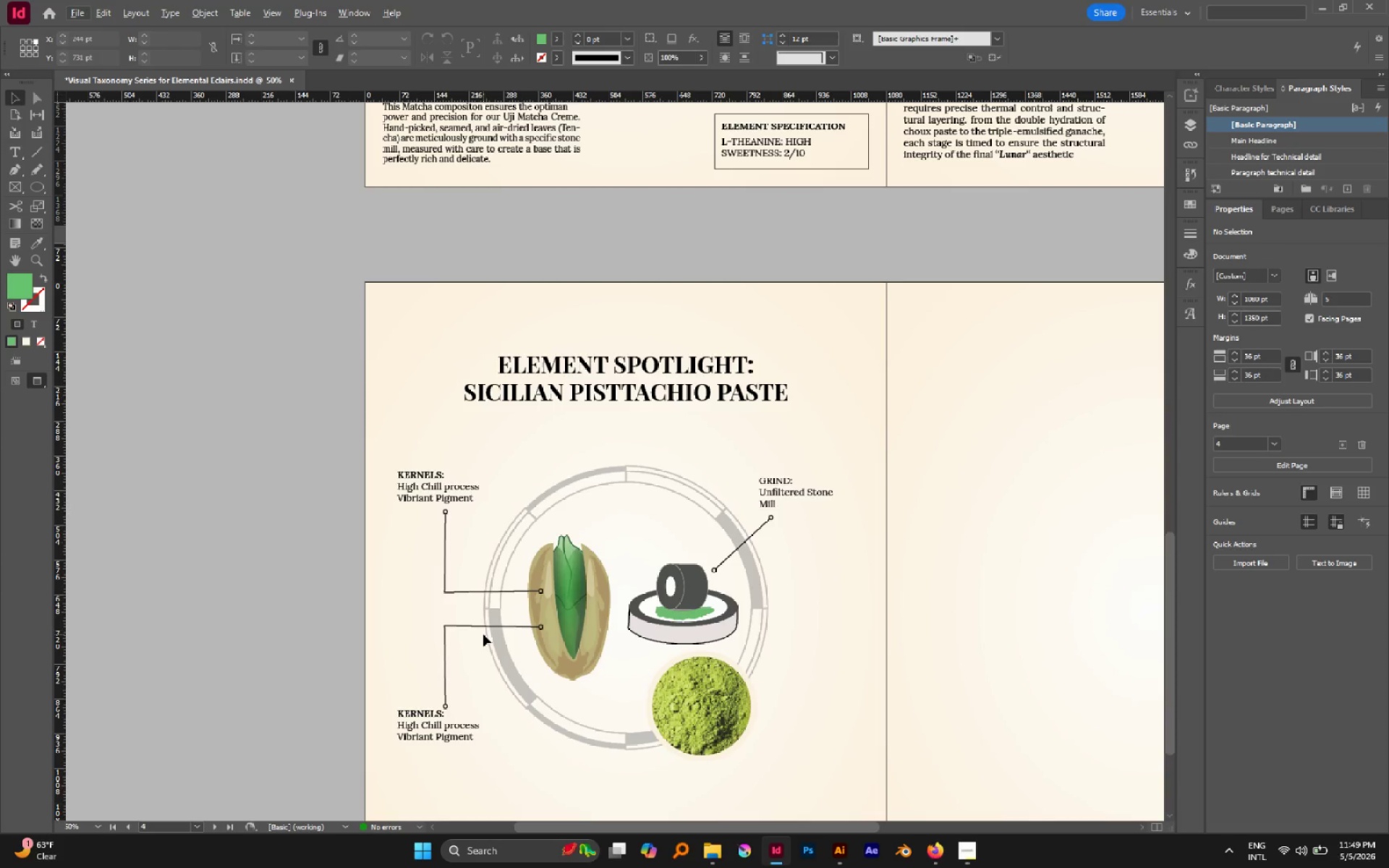 
wait(11.44)
 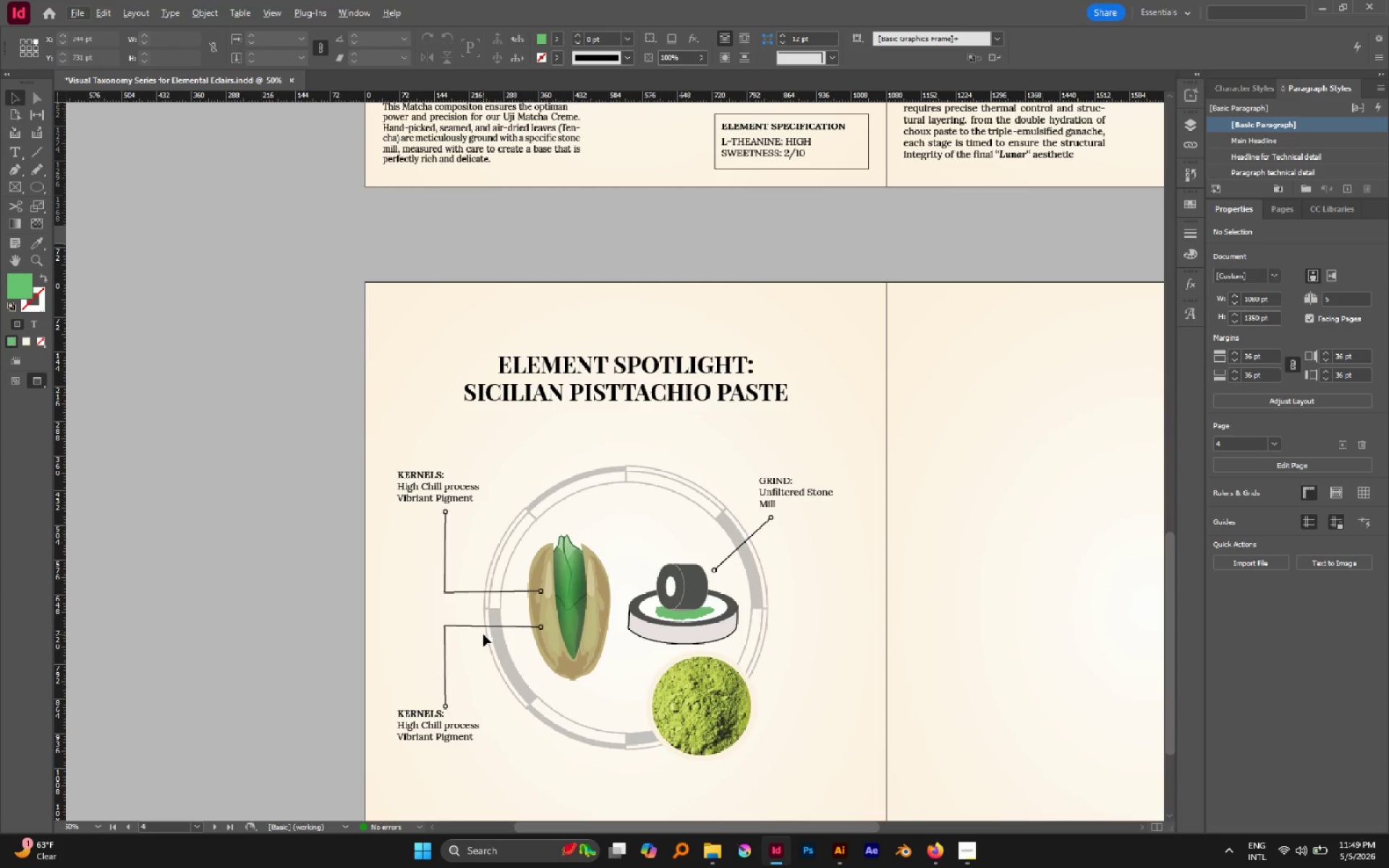 
scroll: coordinate [590, 598], scroll_direction: down, amount: 4.0
 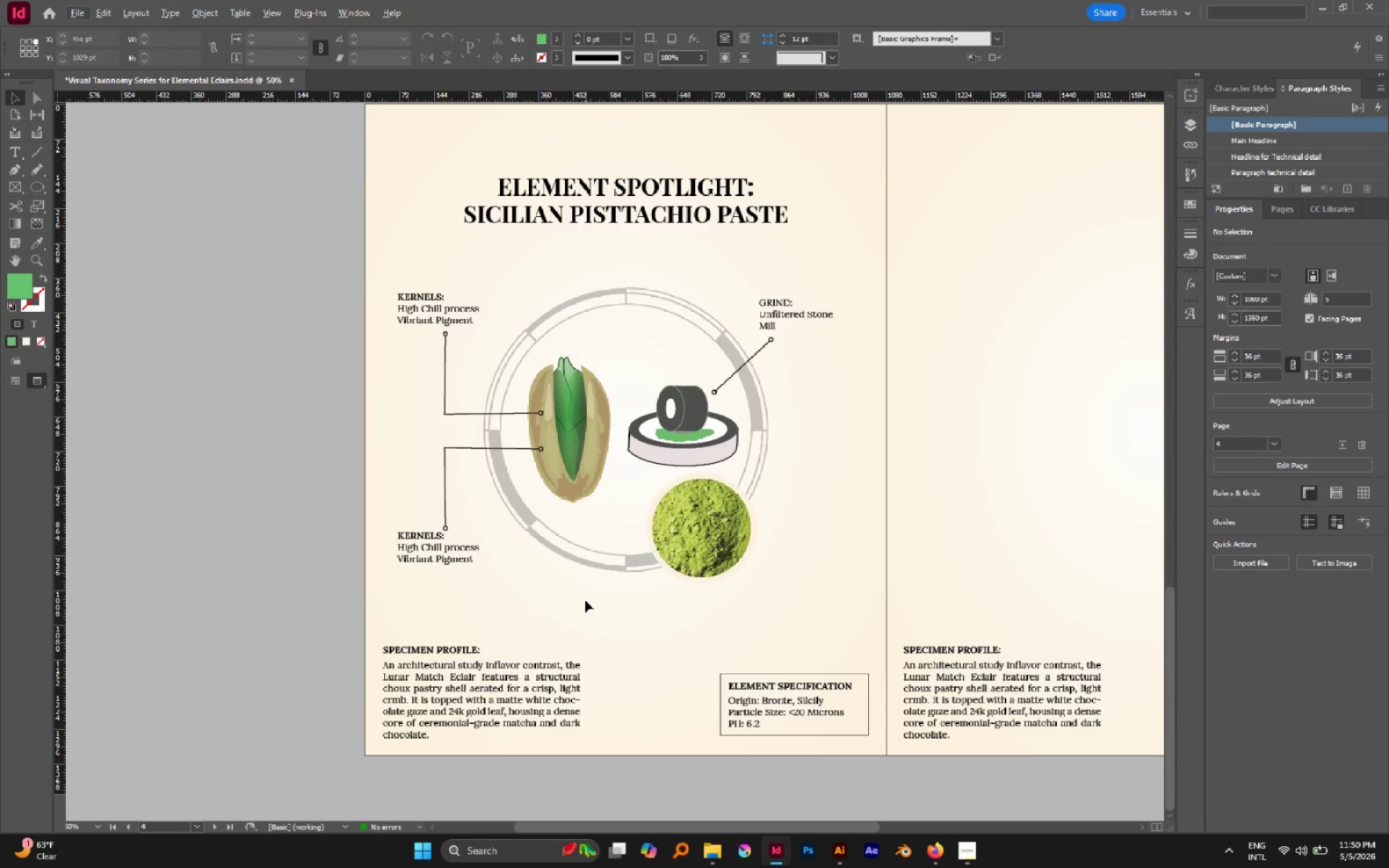 
wait(30.95)
 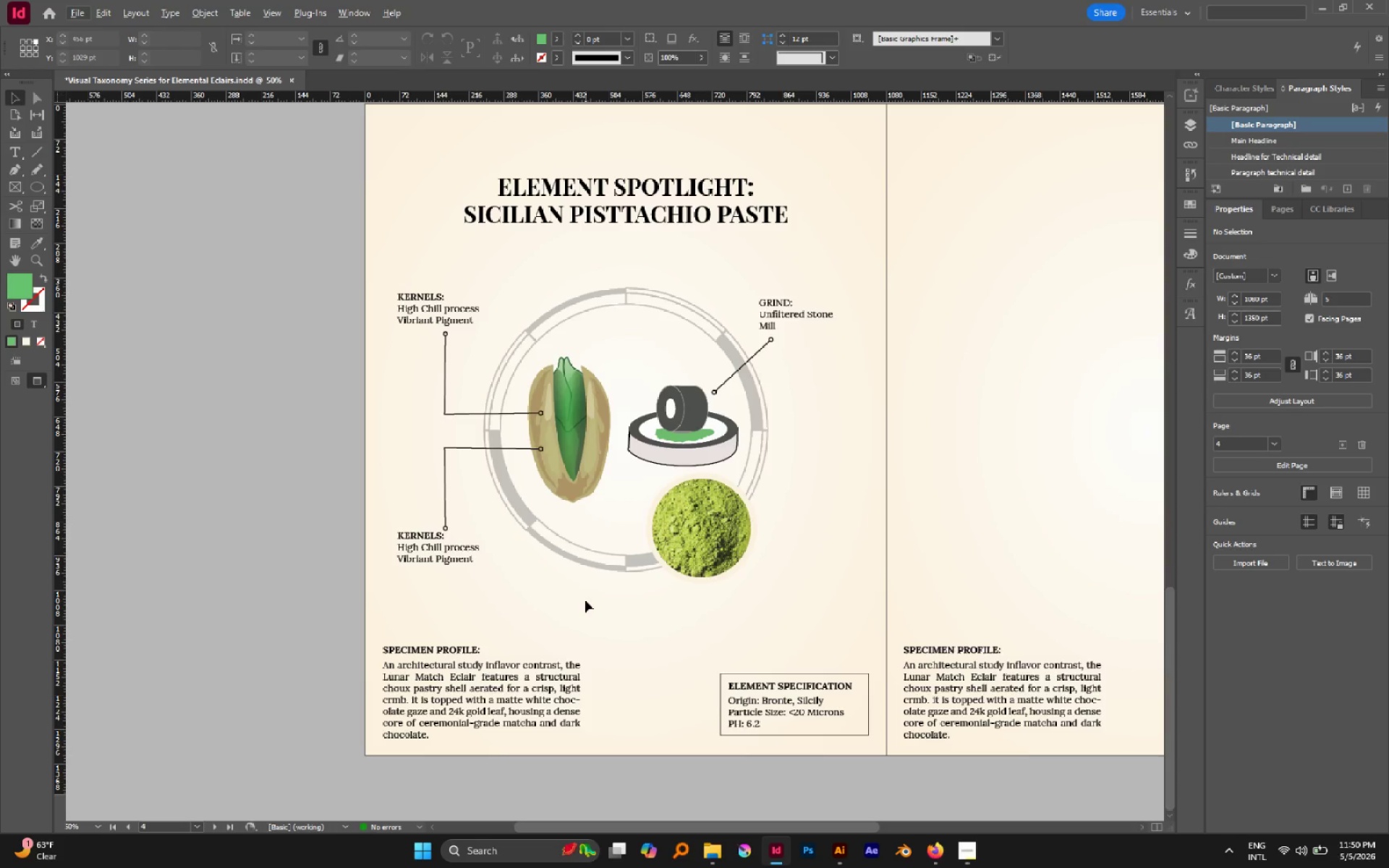 
scroll: coordinate [582, 566], scroll_direction: down, amount: 3.0
 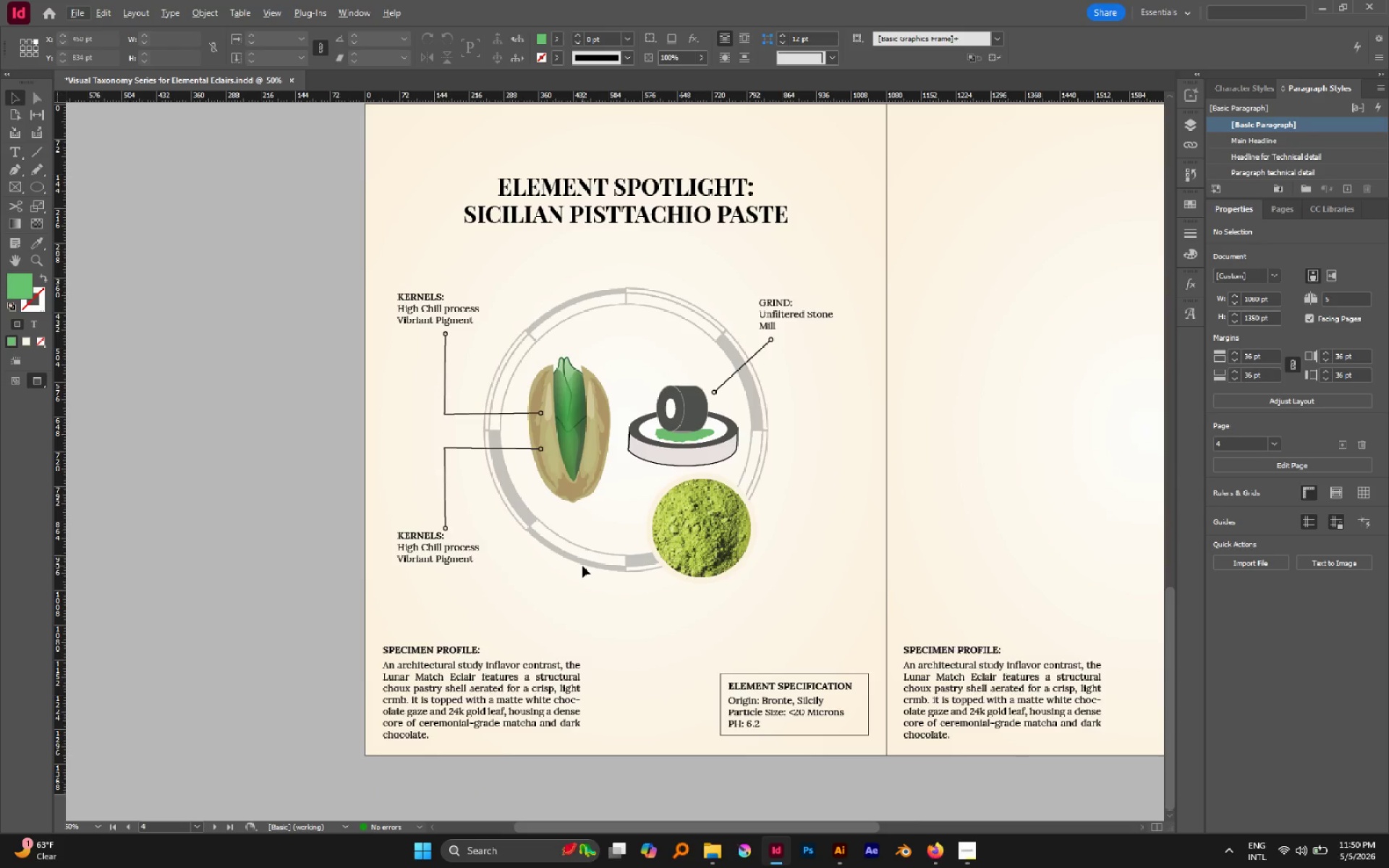 
wait(11.21)
 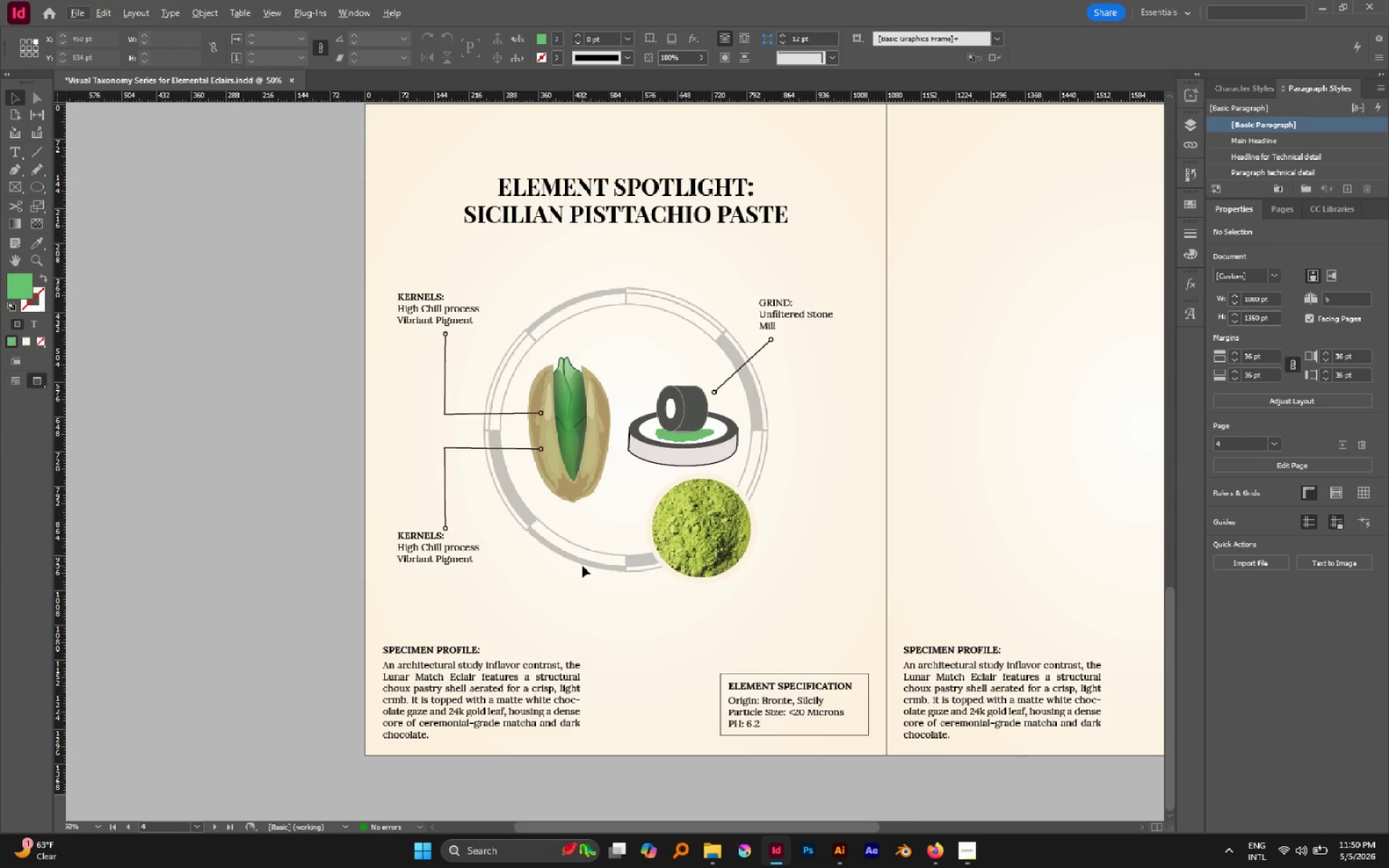 
double_click([449, 703])
 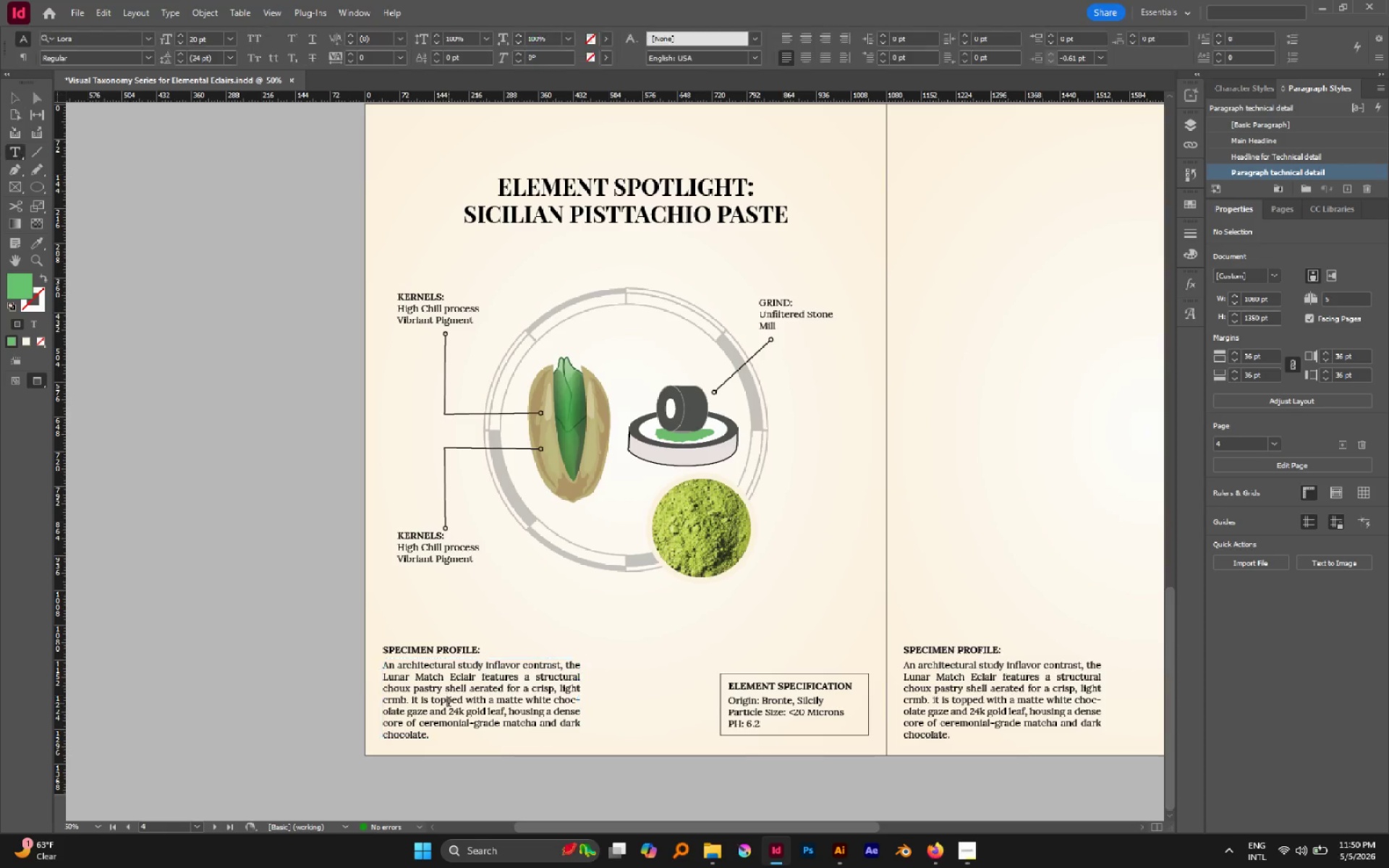 
triple_click([449, 703])
 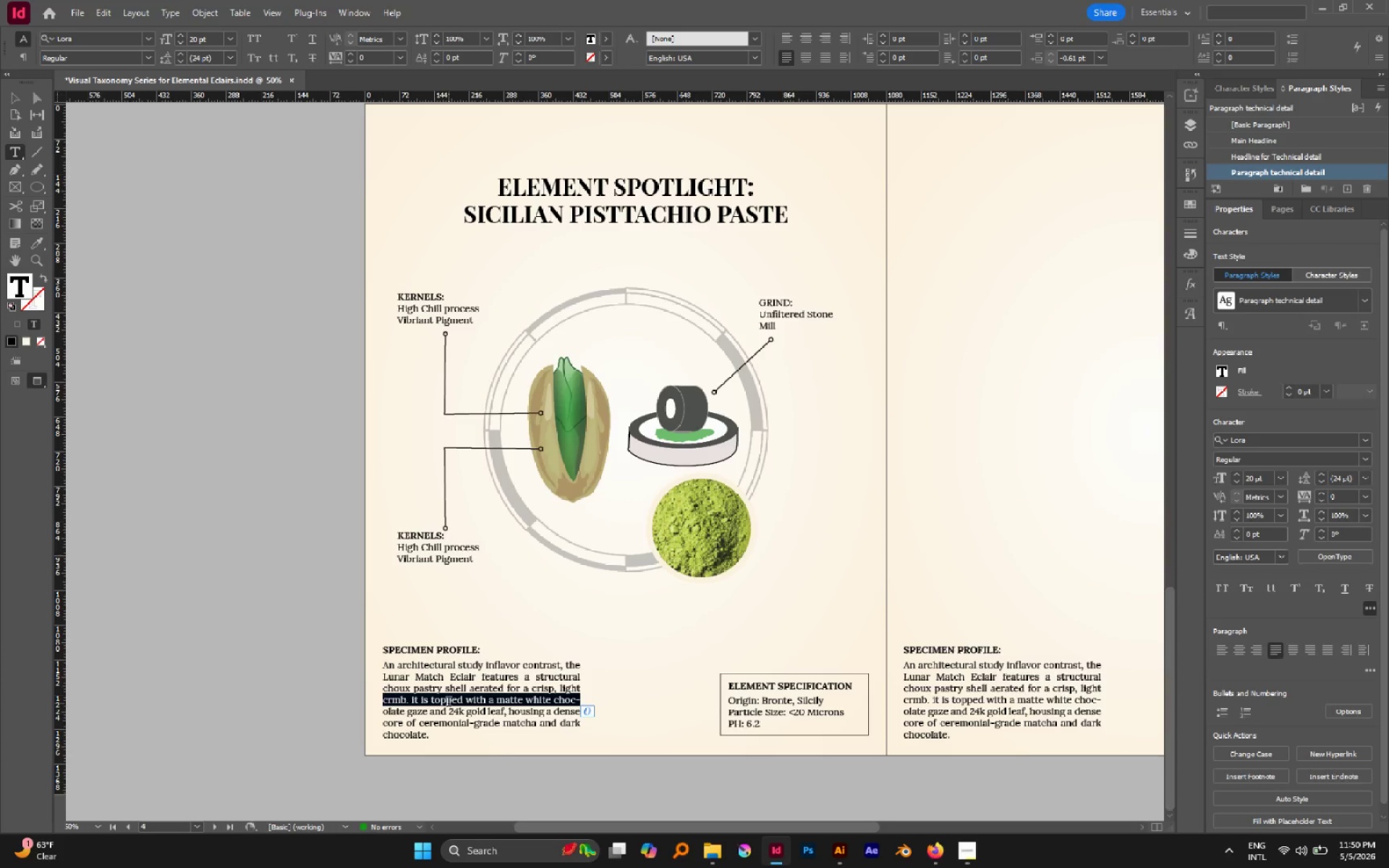 
key(Control+A)
 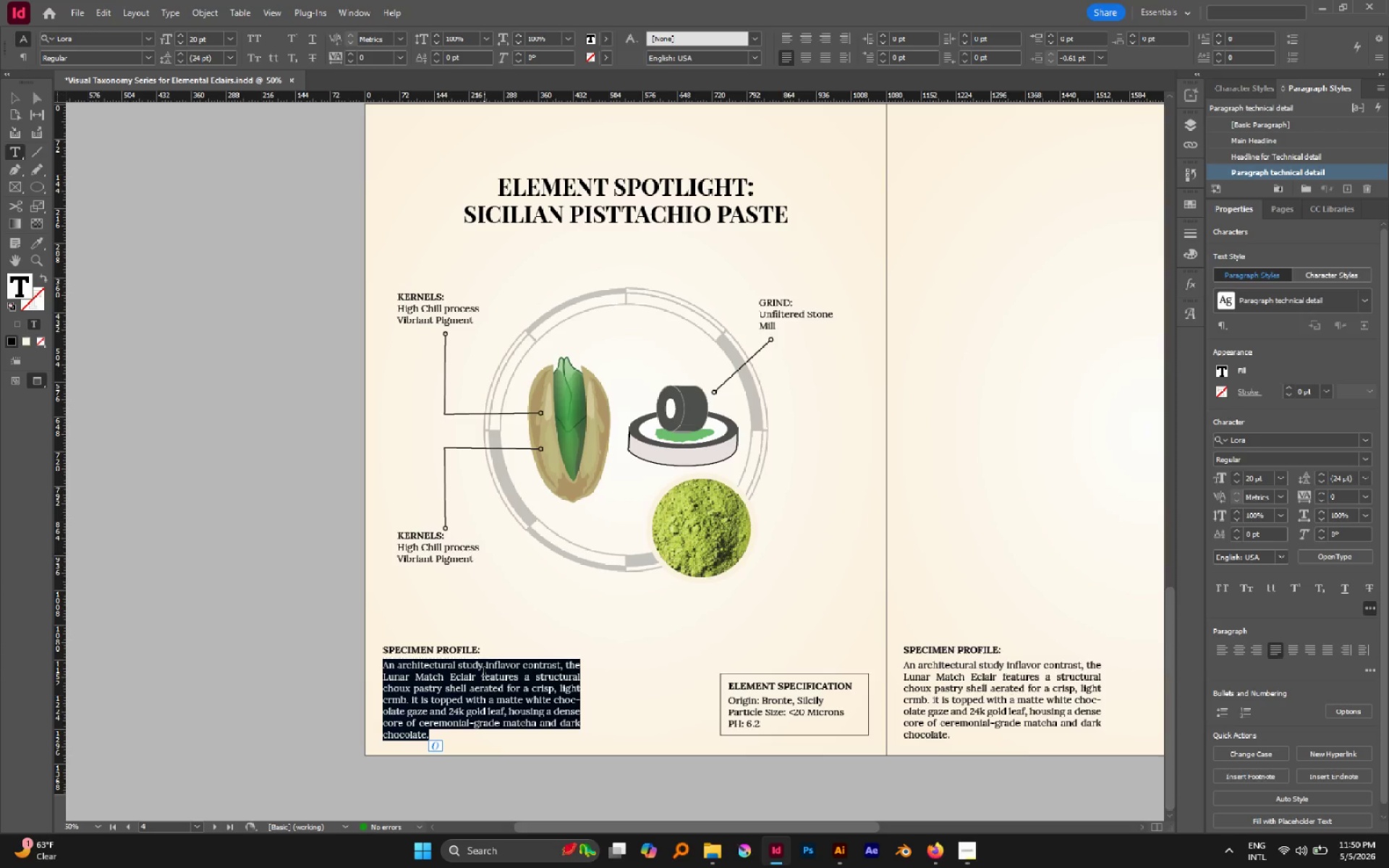 
wait(10.35)
 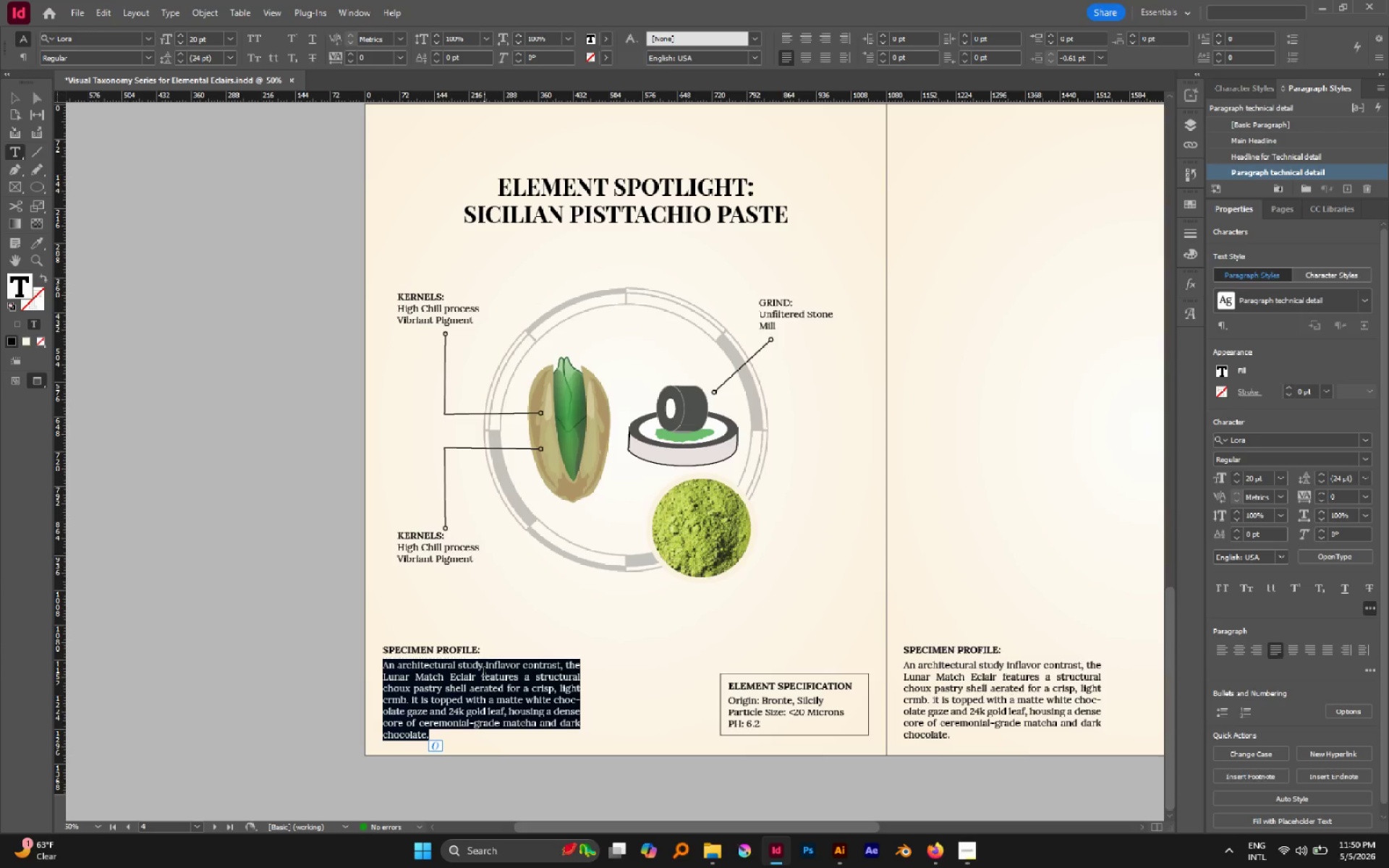 
left_click([17, 101])
 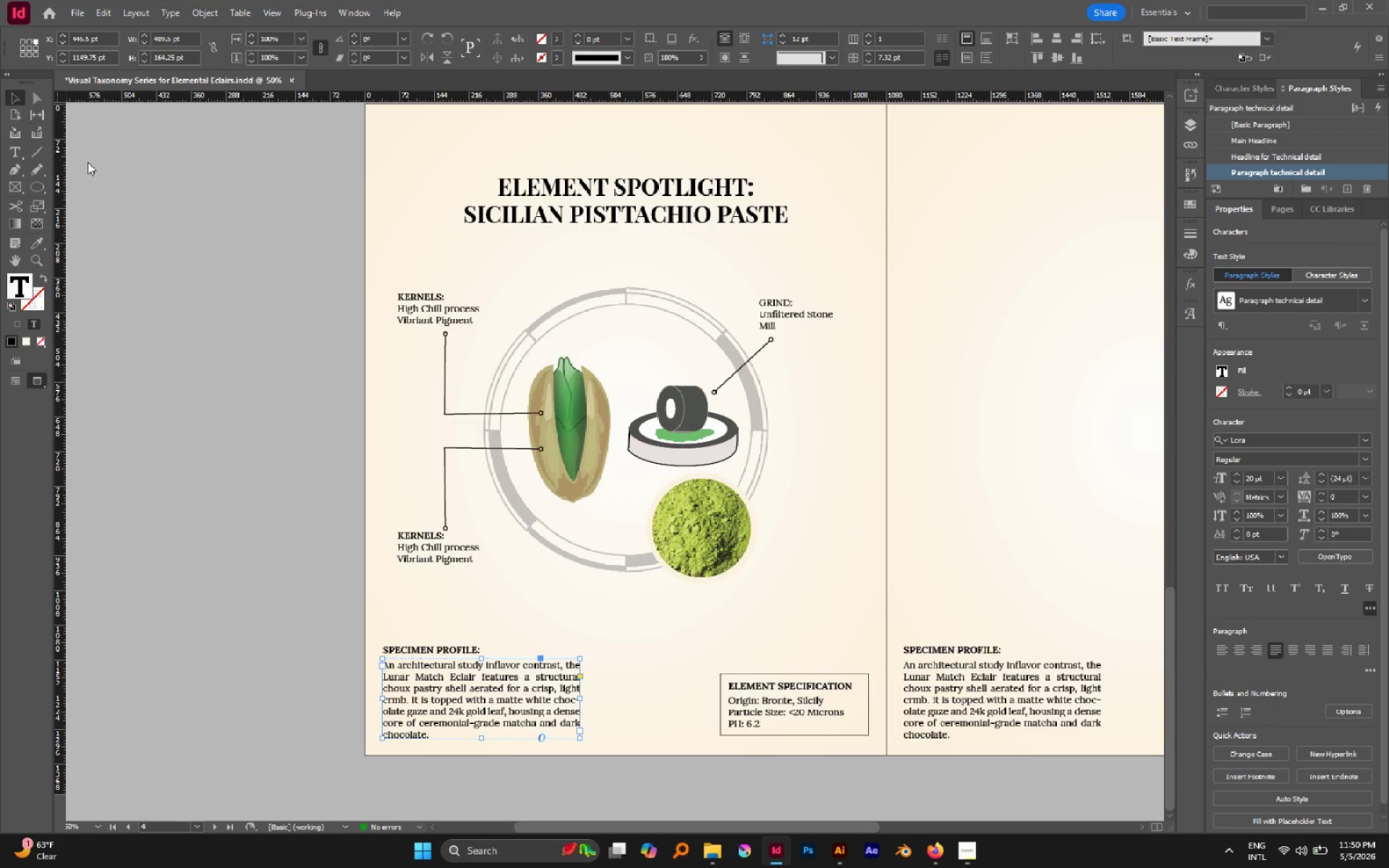 
mouse_move([158, 227])
 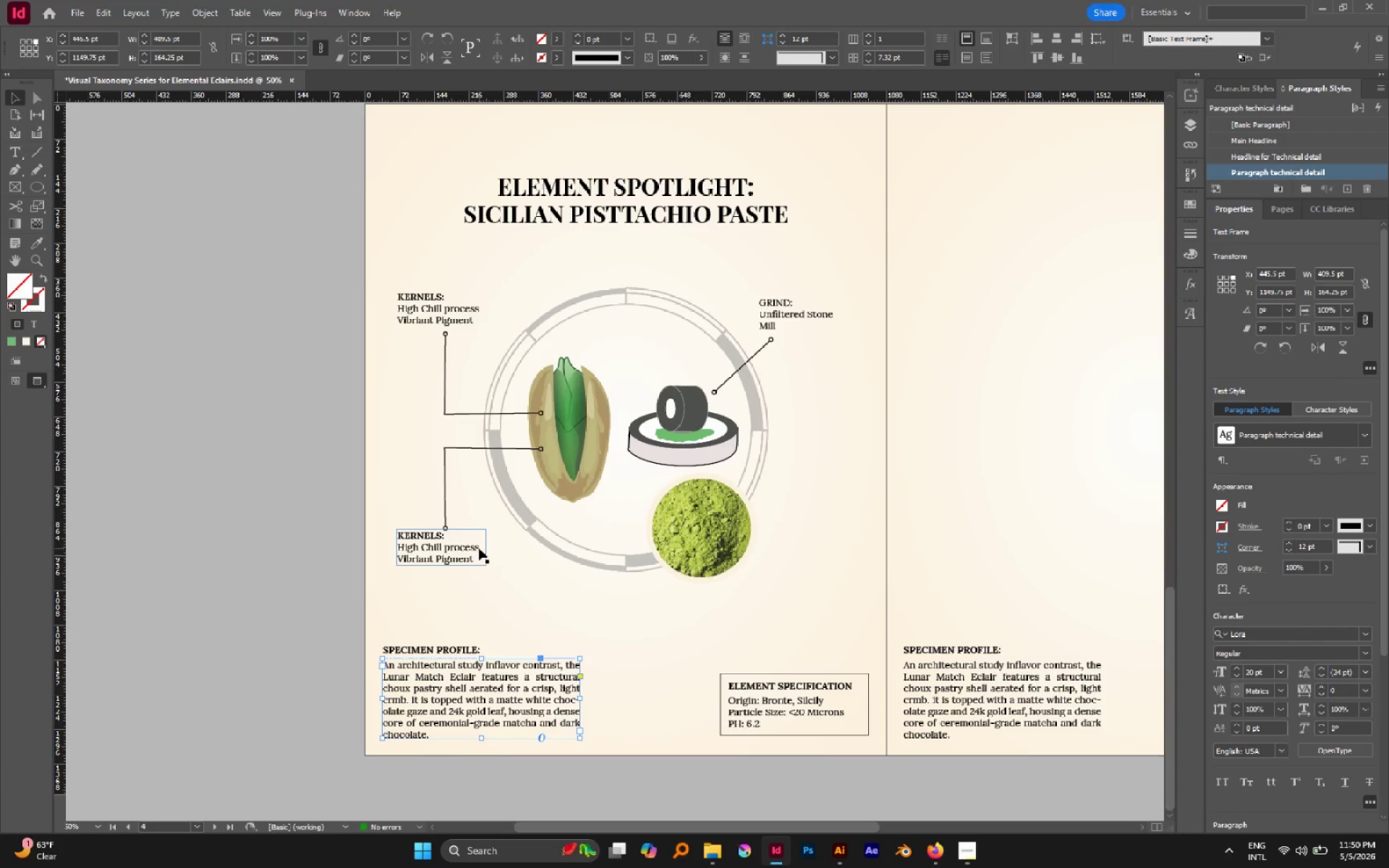 
left_click([835, 544])
 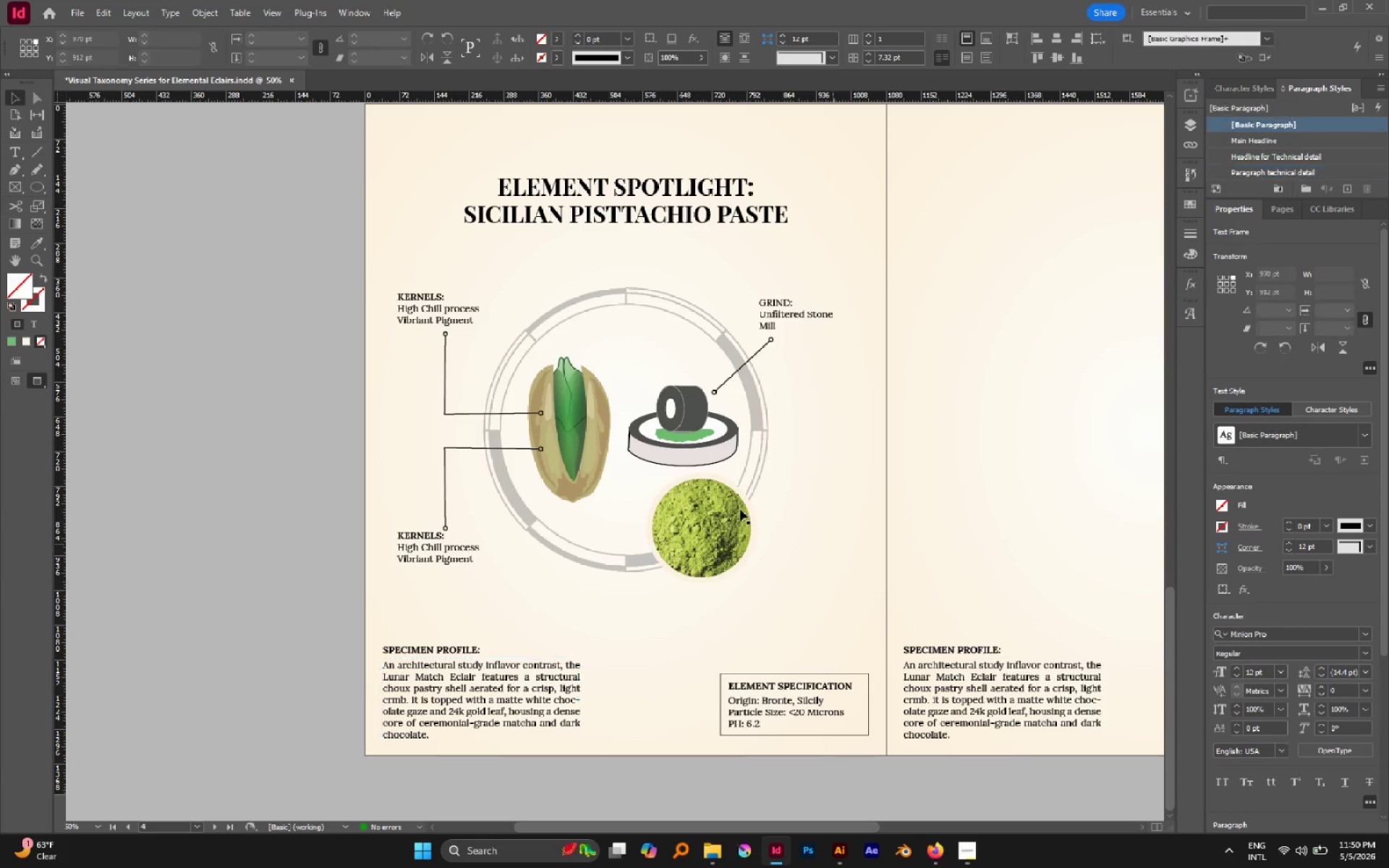 
hold_key(key=AltLeft, duration=0.79)
 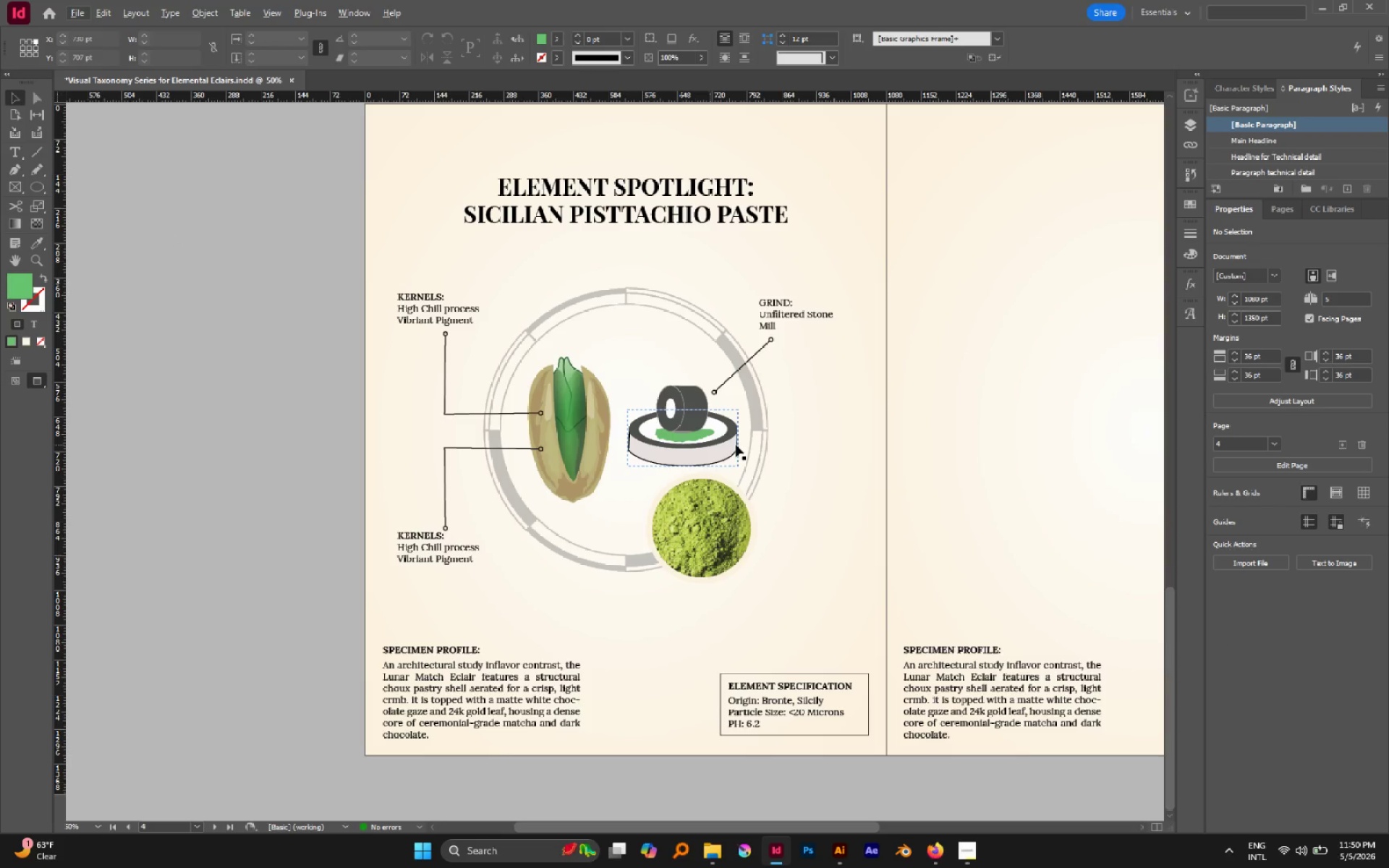 
hold_key(key=Space, duration=1.52)
 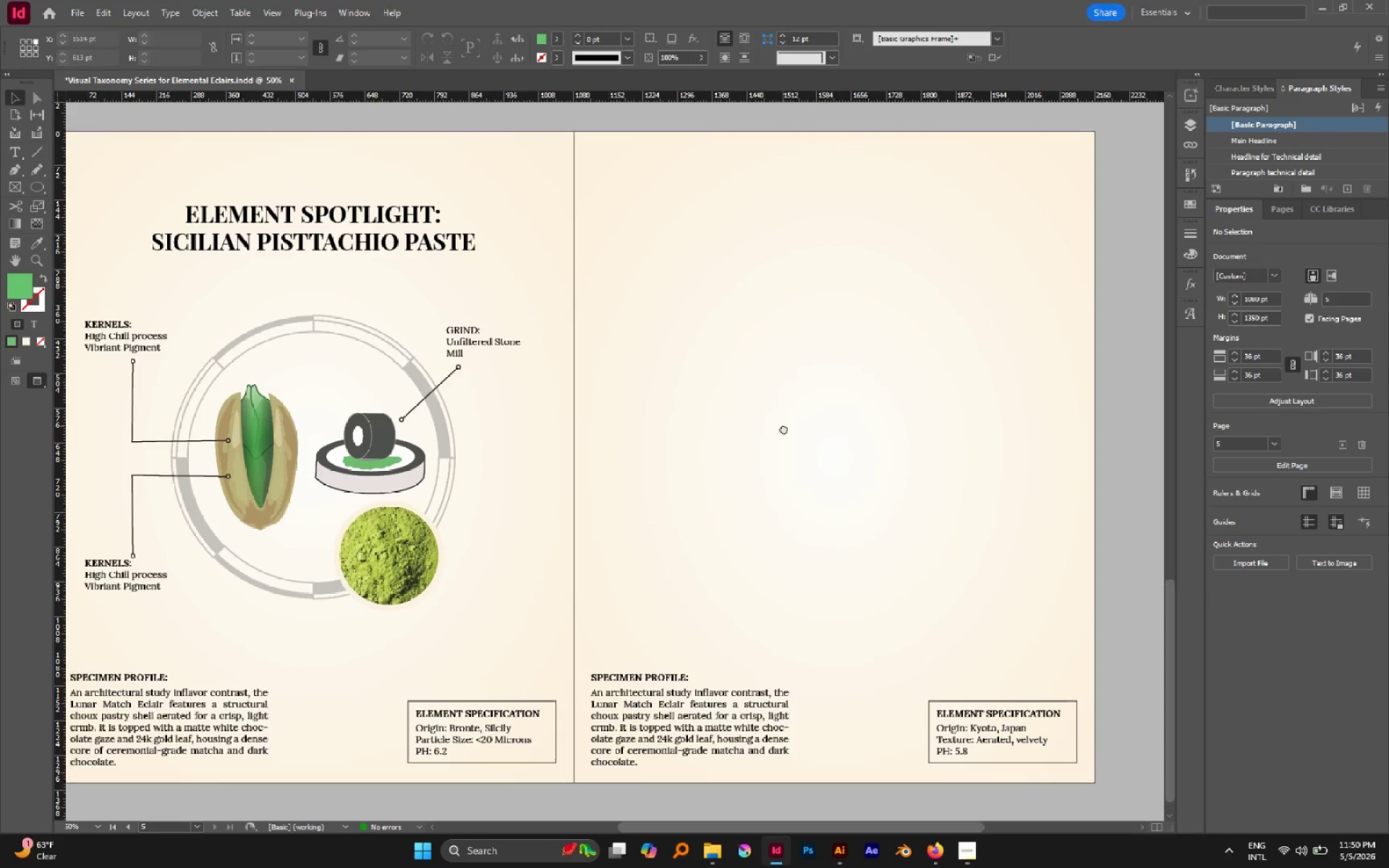 
left_click_drag(start_coordinate=[742, 443], to_coordinate=[430, 469])
 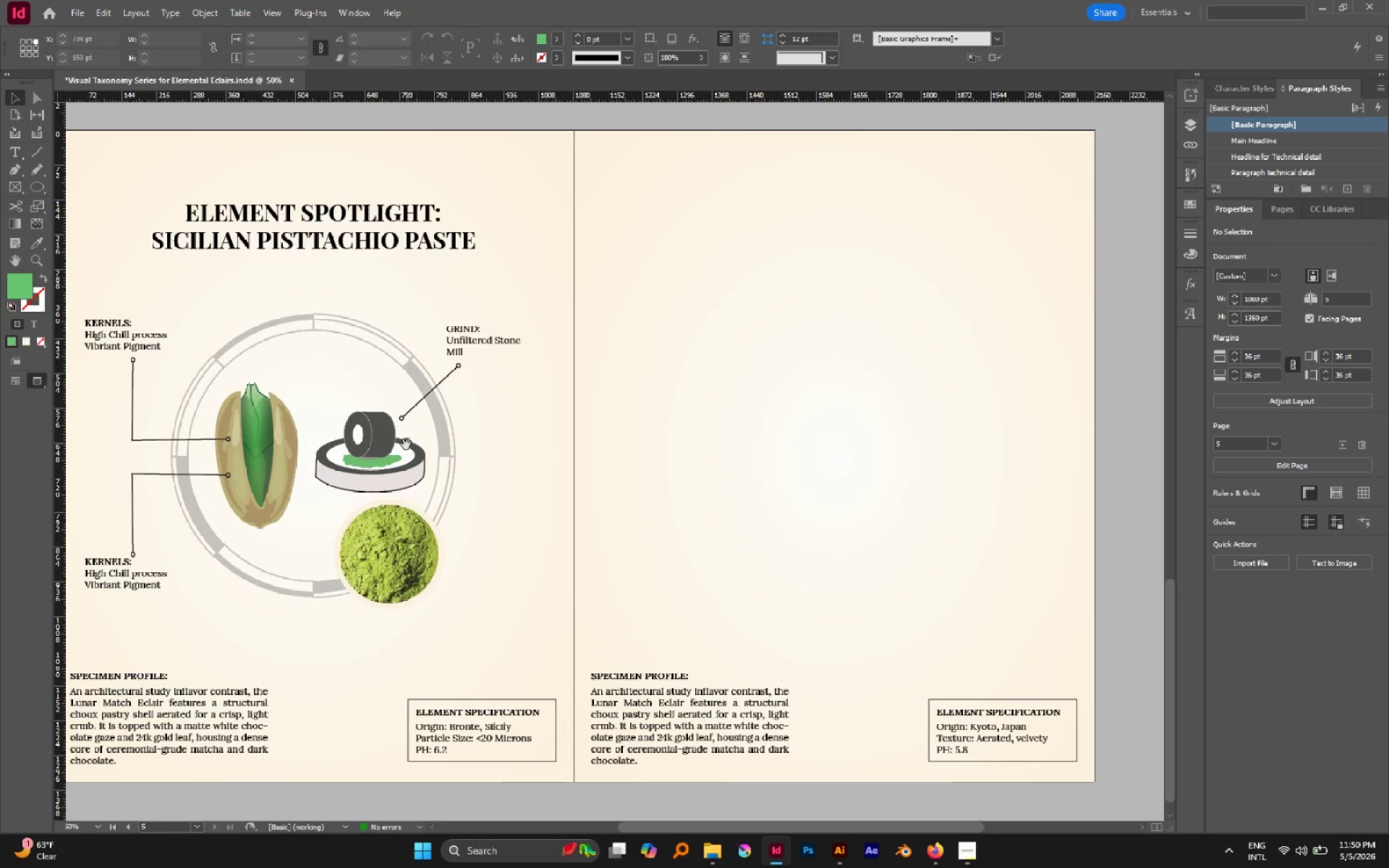 
hold_key(key=Space, duration=0.83)
 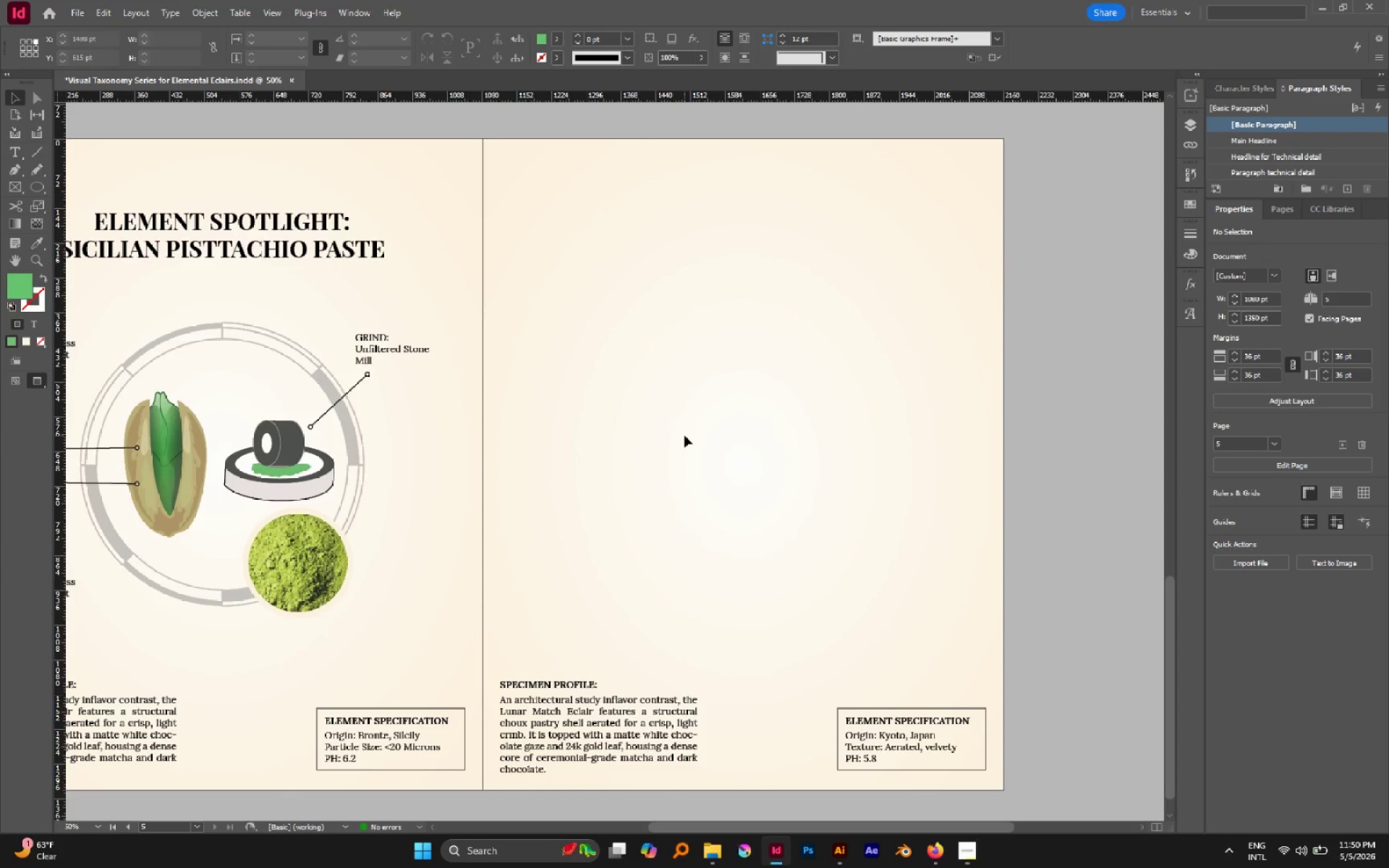 
left_click_drag(start_coordinate=[783, 426], to_coordinate=[692, 435])
 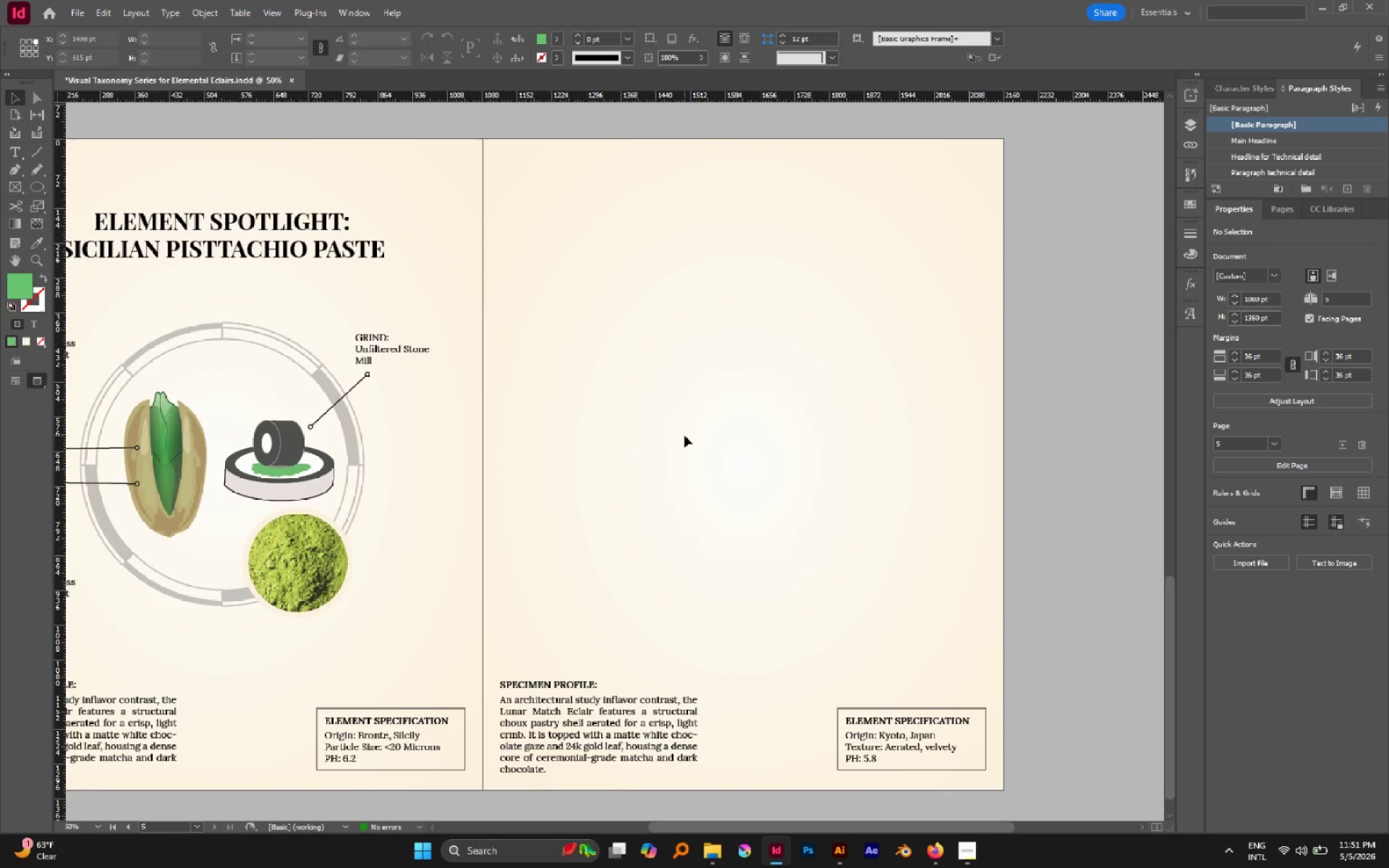 
hold_key(key=AltLeft, duration=0.58)
scroll: coordinate [664, 488], scroll_direction: down, amount: 1.0
 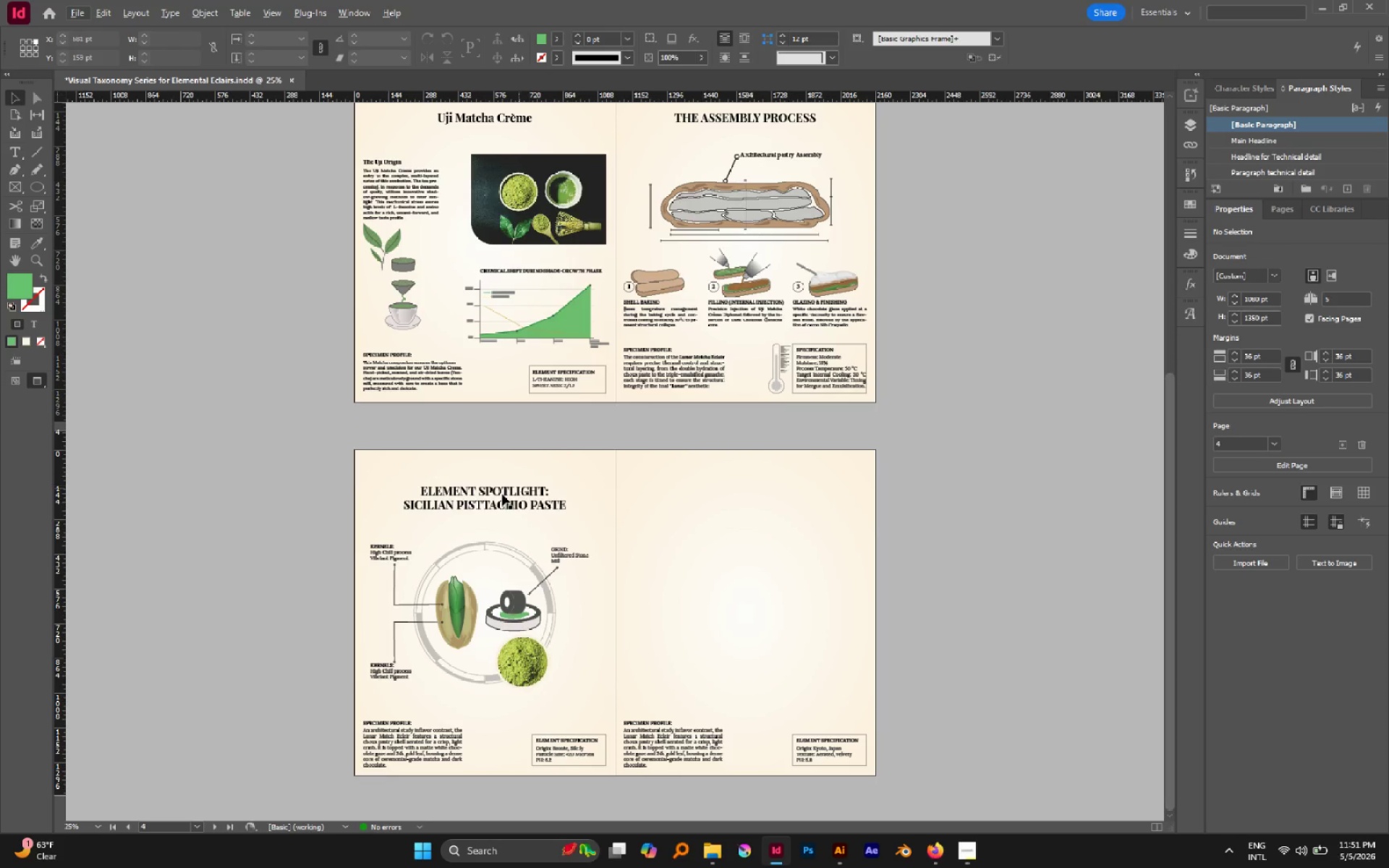 
left_click([502, 494])
 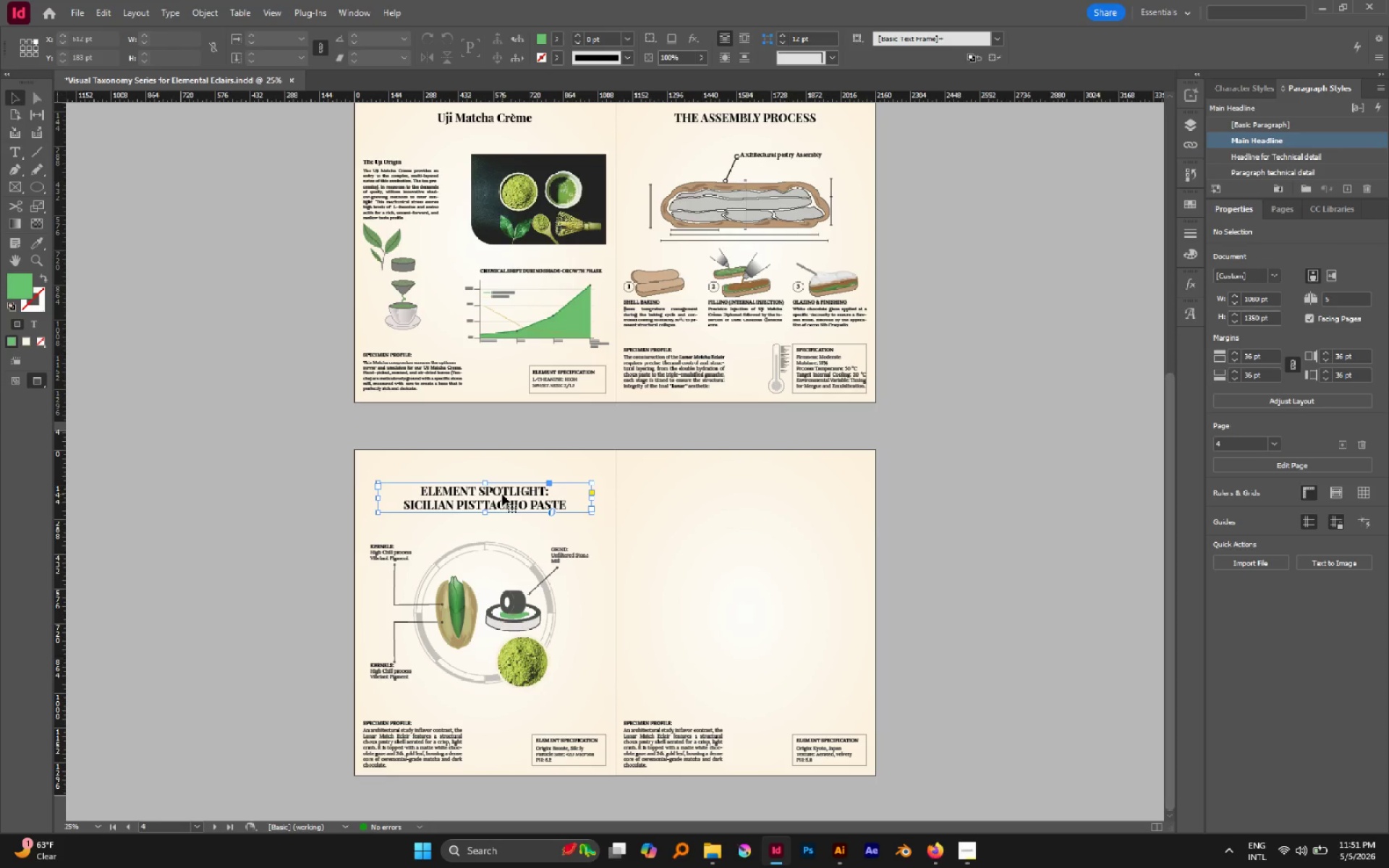 
hold_key(key=ControlLeft, duration=0.62)
 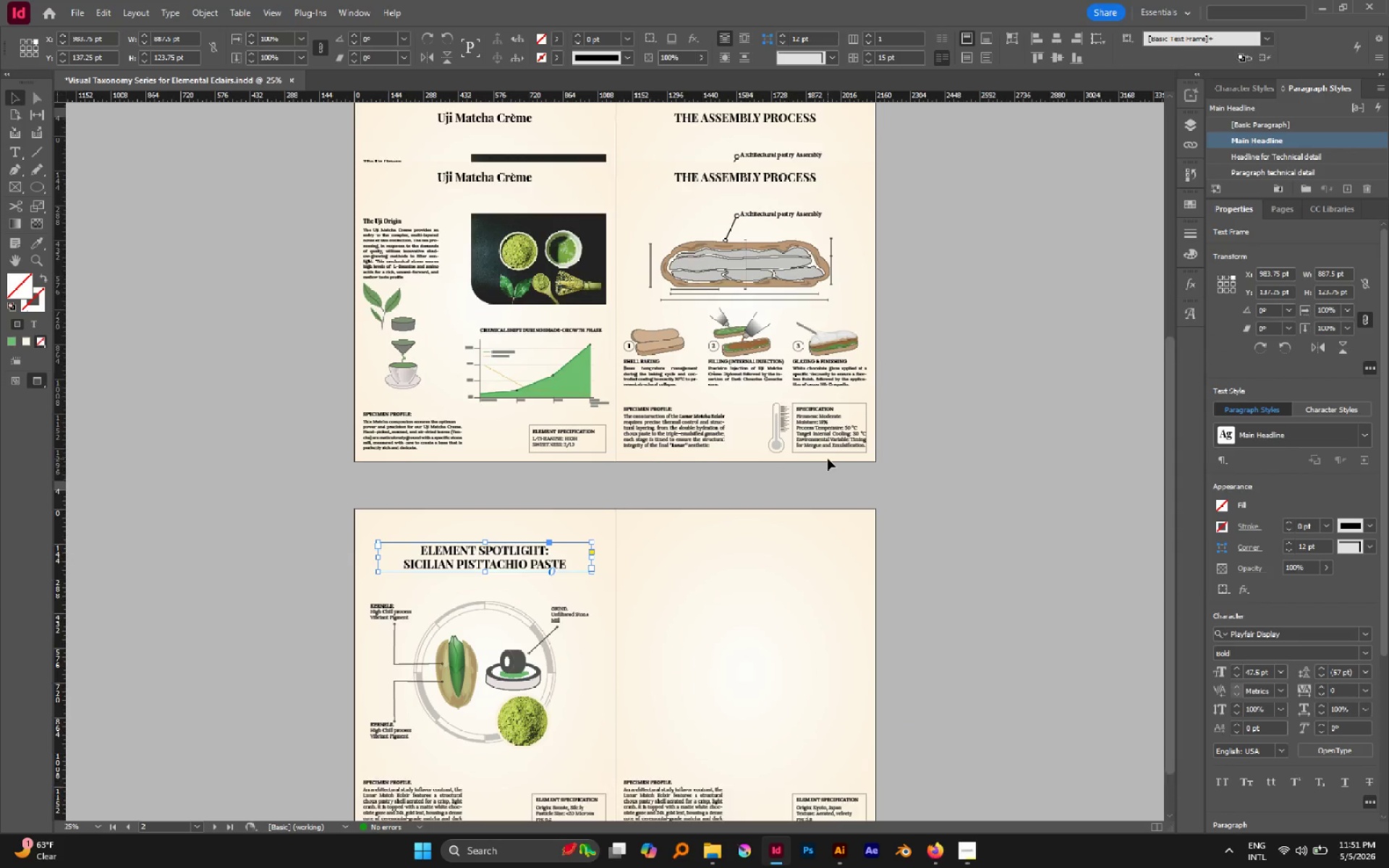 
scroll: coordinate [828, 459], scroll_direction: up, amount: 1.0
 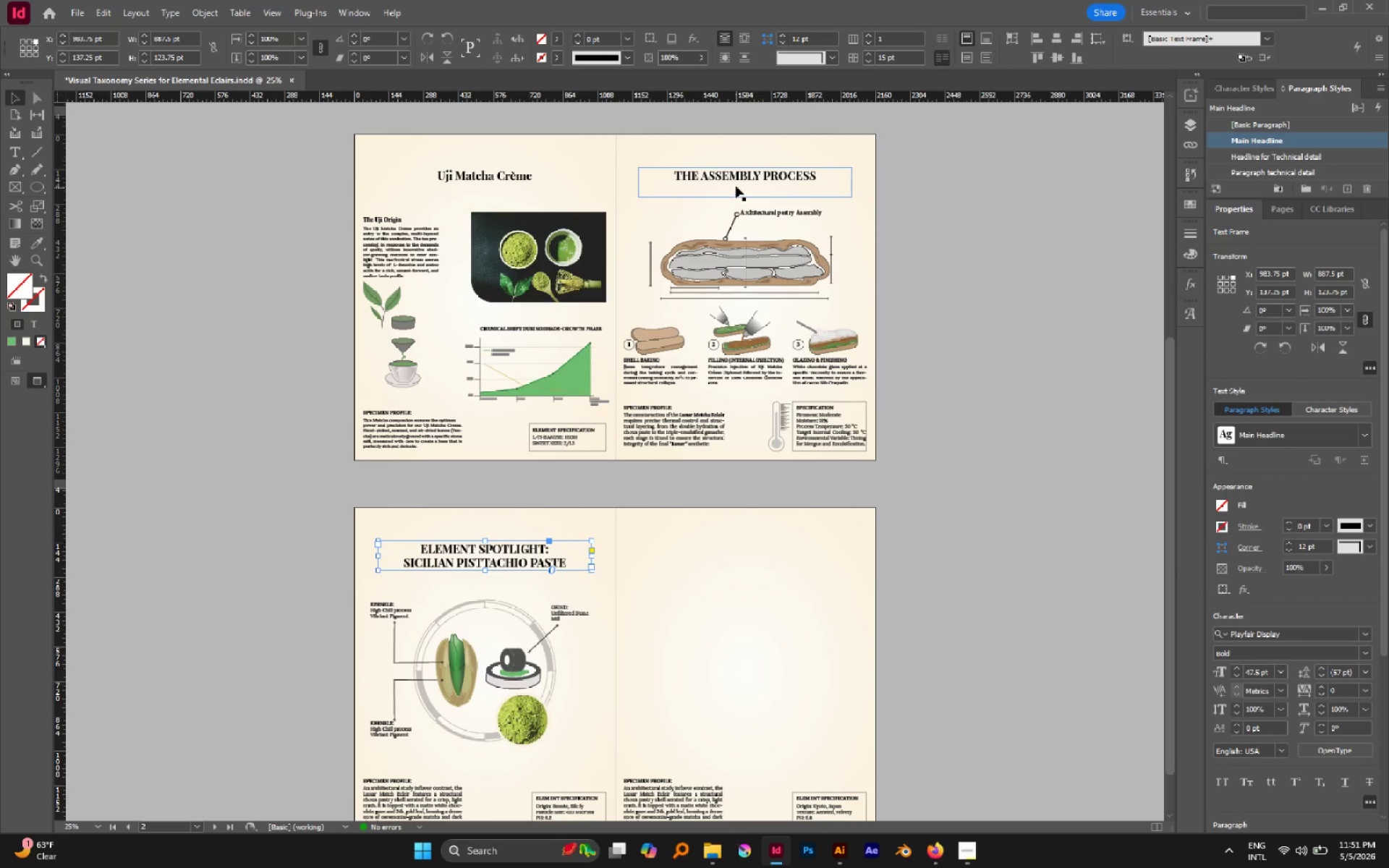 
left_click([737, 179])
 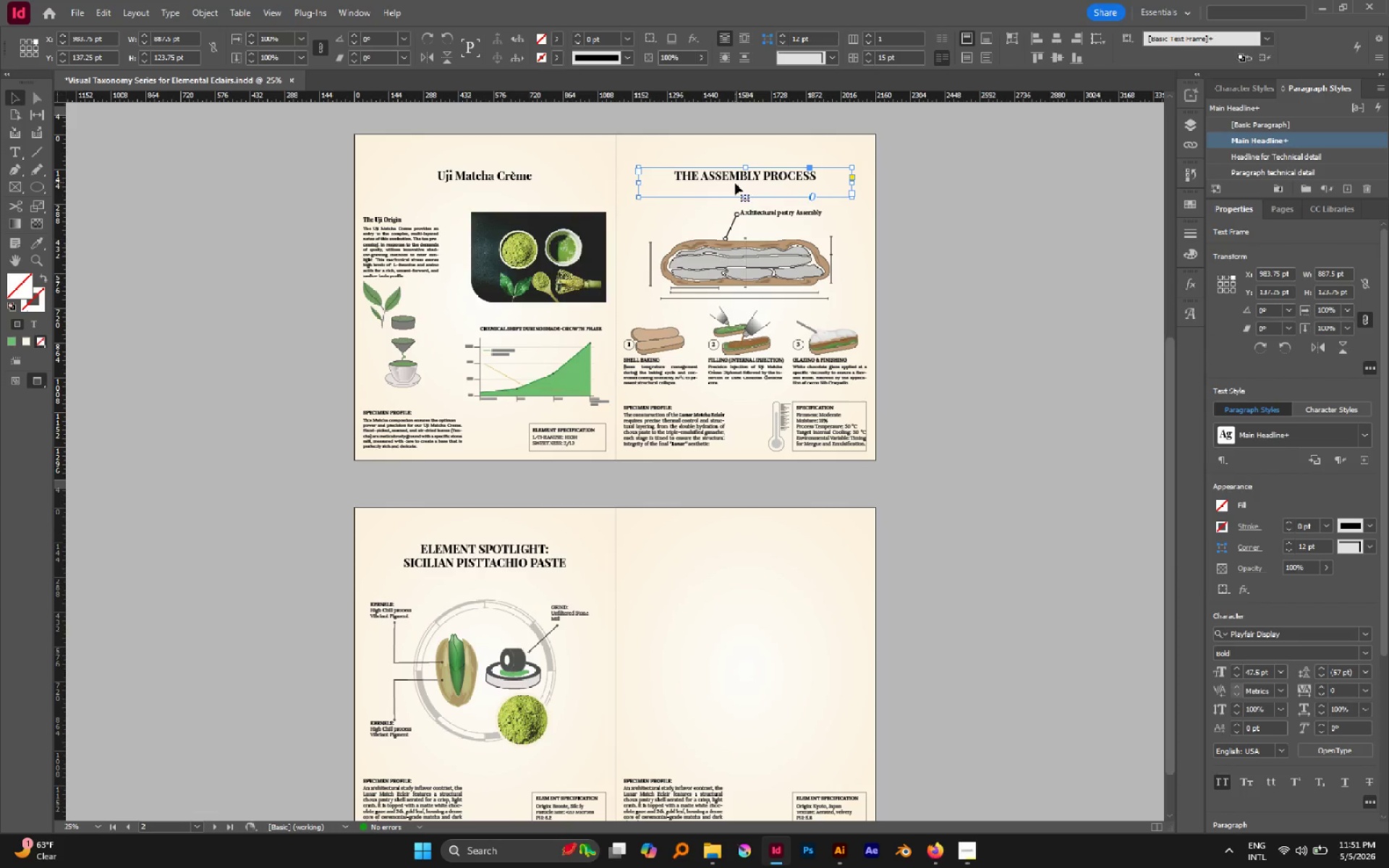 
key(Control+C)
 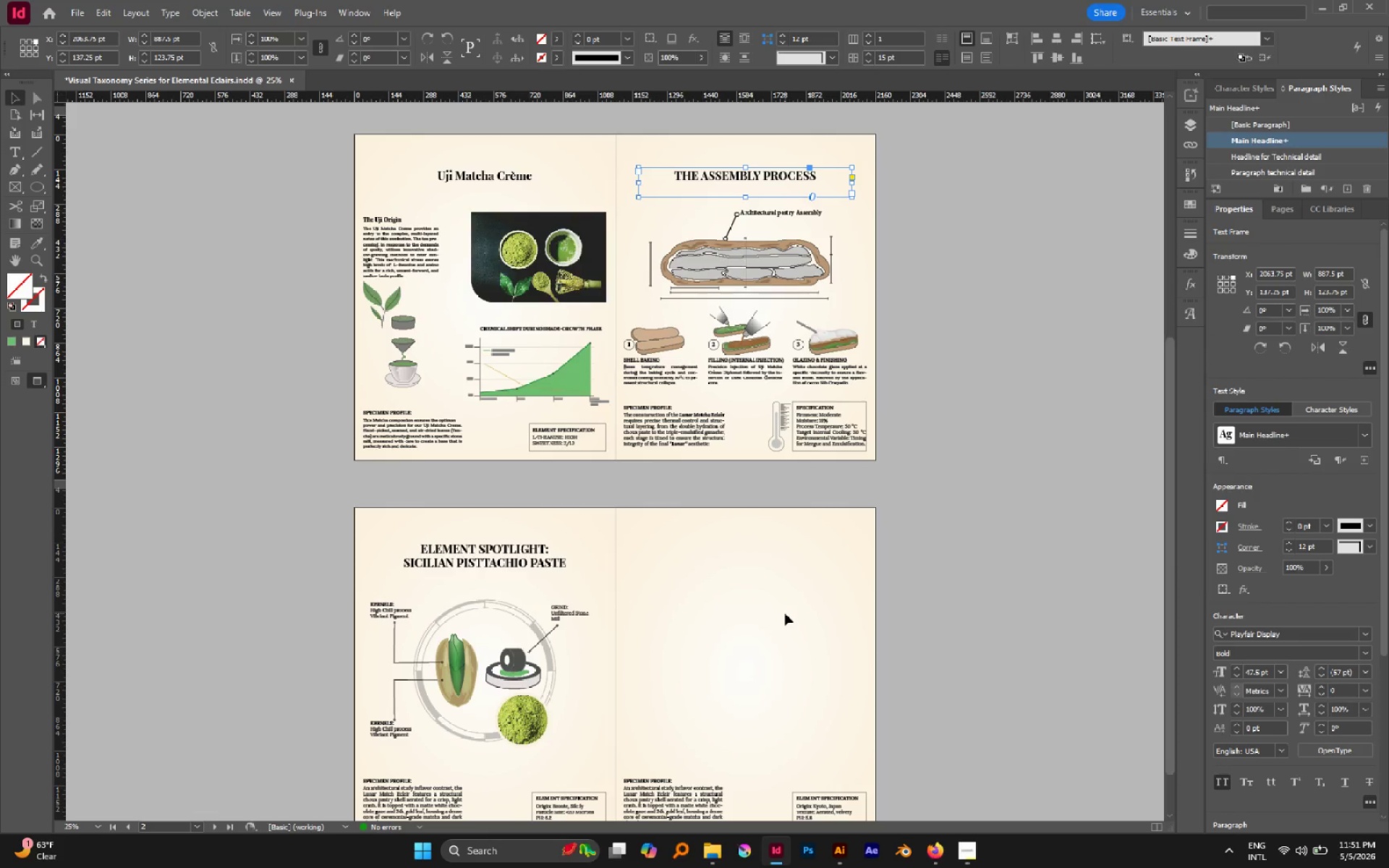 
left_click([786, 613])
 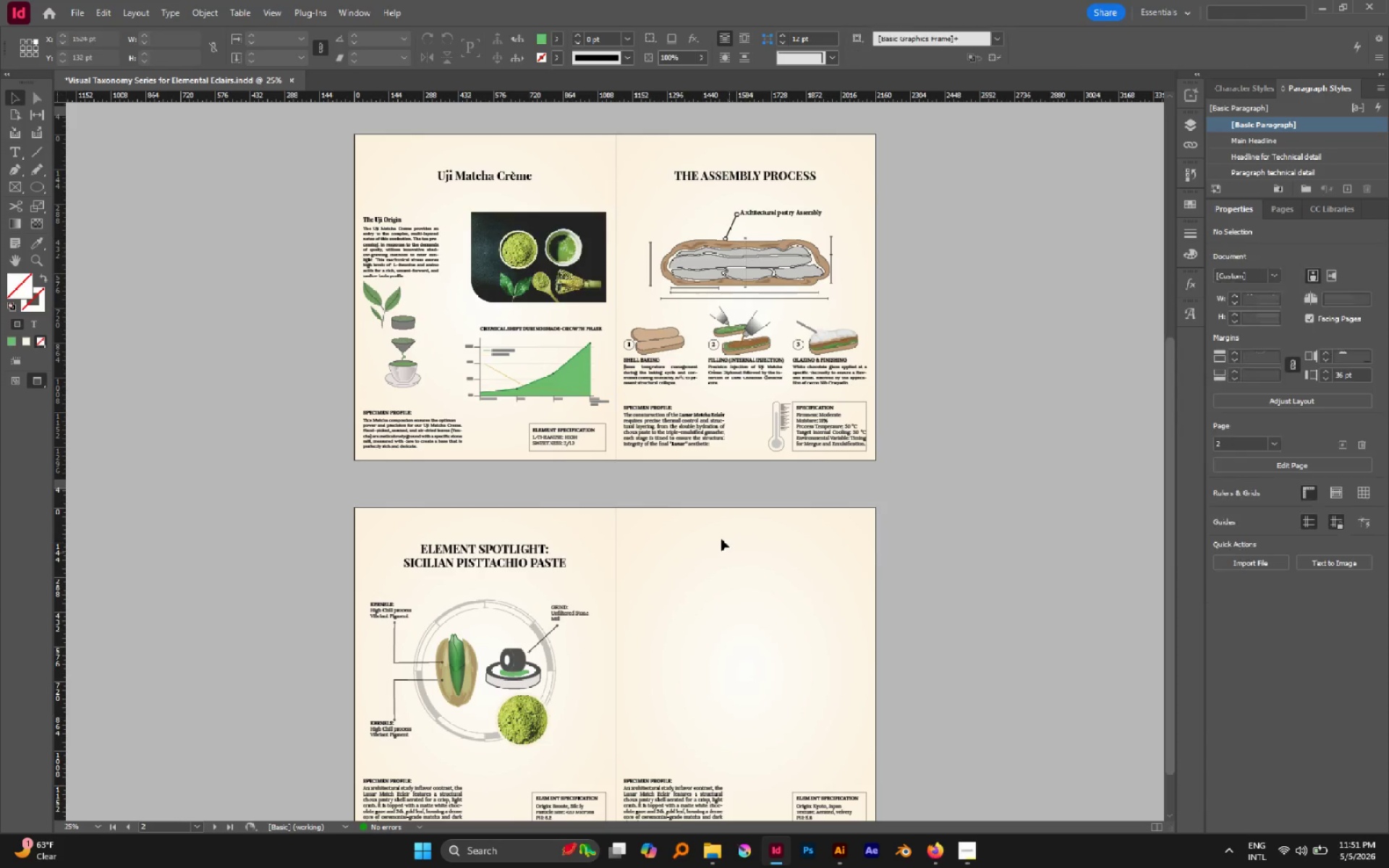 
scroll: coordinate [721, 539], scroll_direction: none, amount: 0.0
 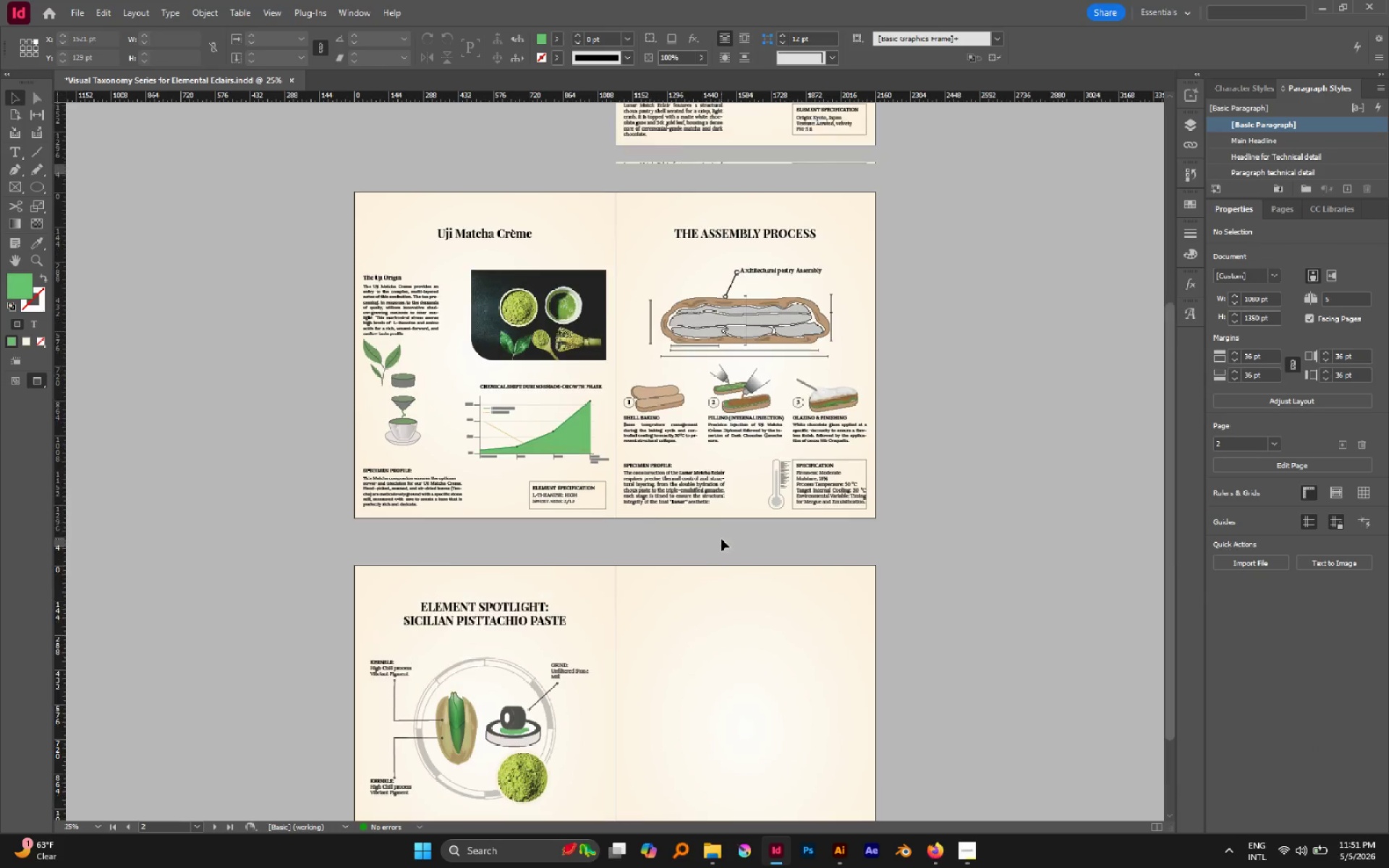 
left_click([711, 553])
 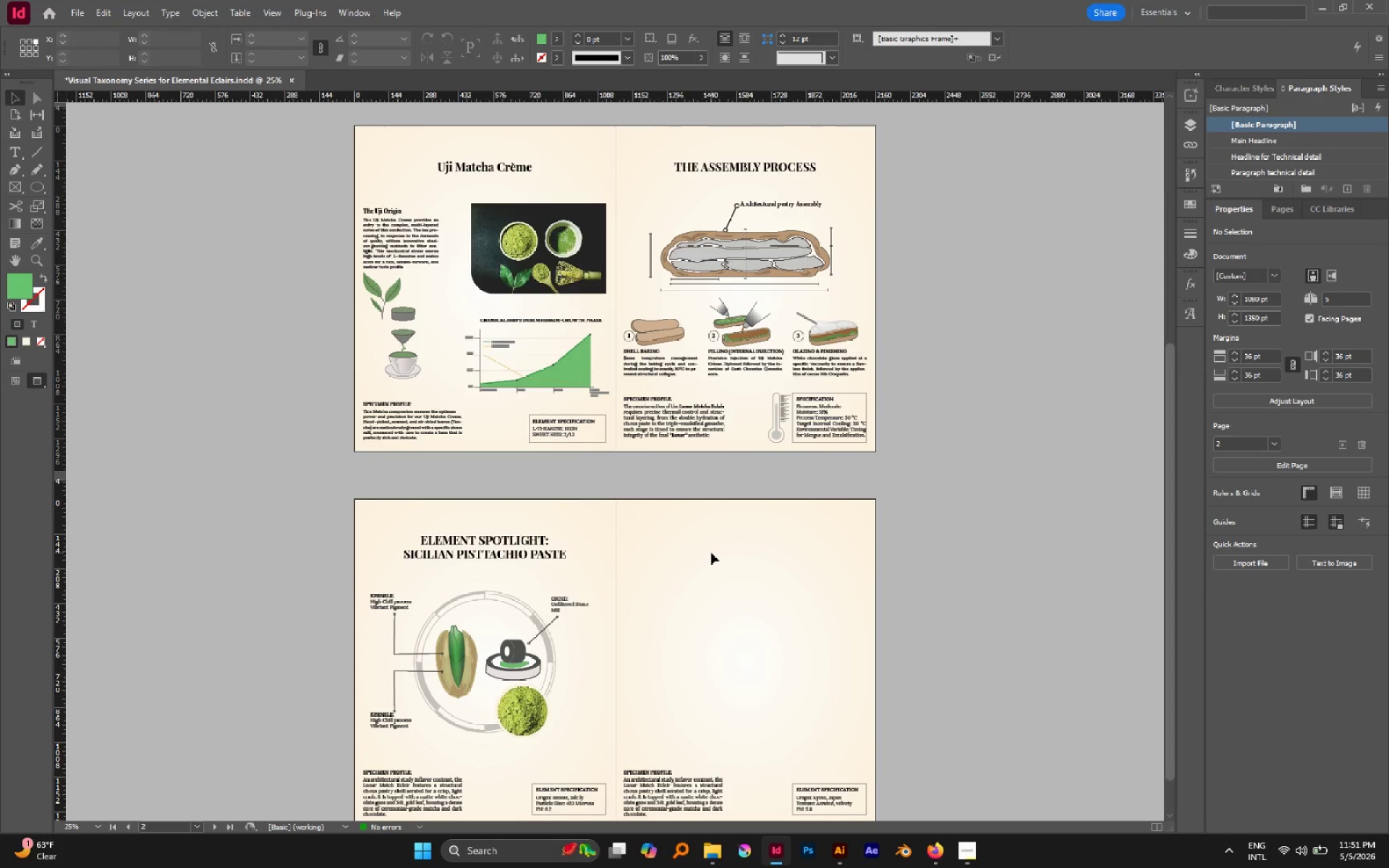 
scroll: coordinate [719, 535], scroll_direction: none, amount: 0.0
 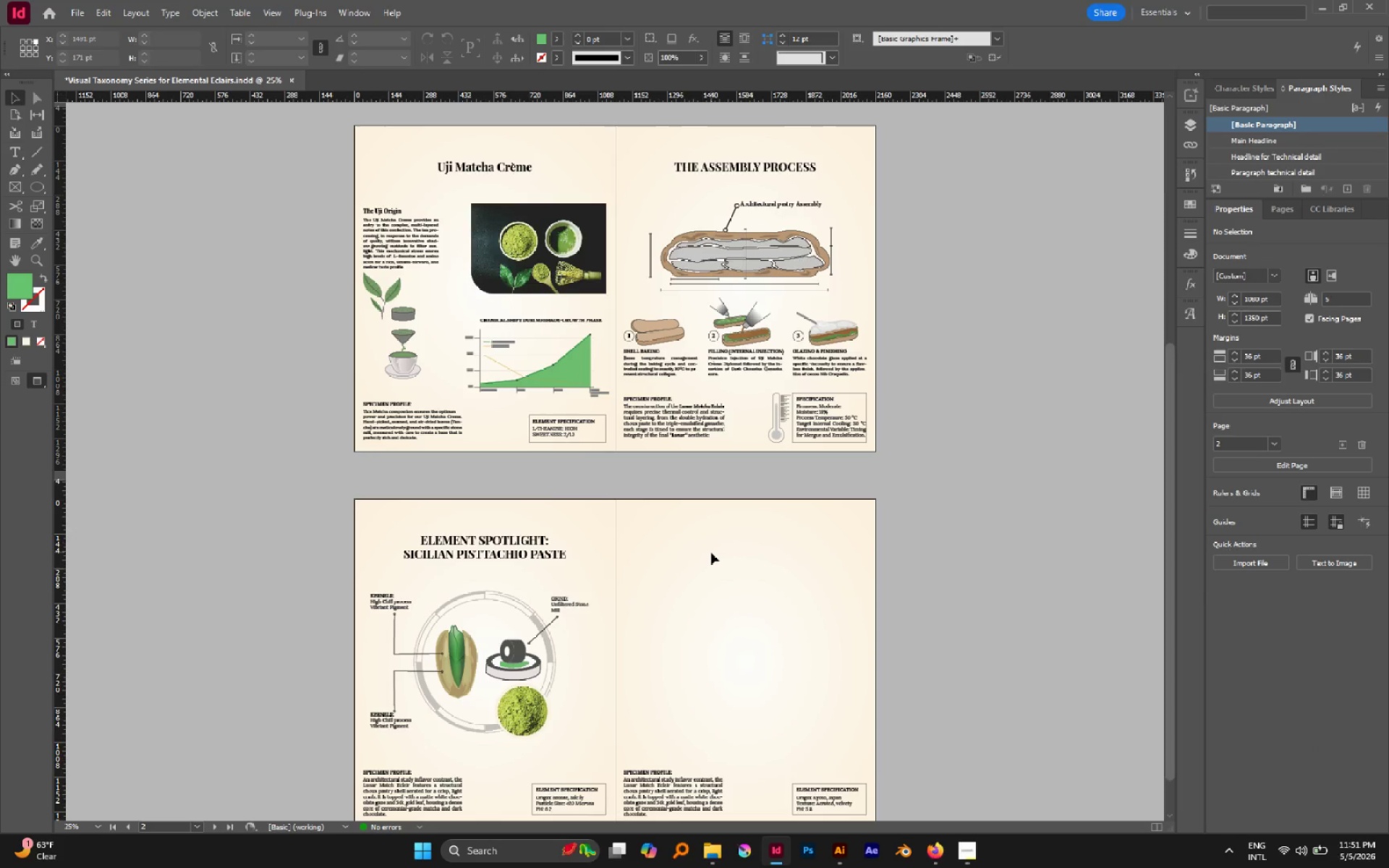 
key(Alt+Control+Shift+V)
 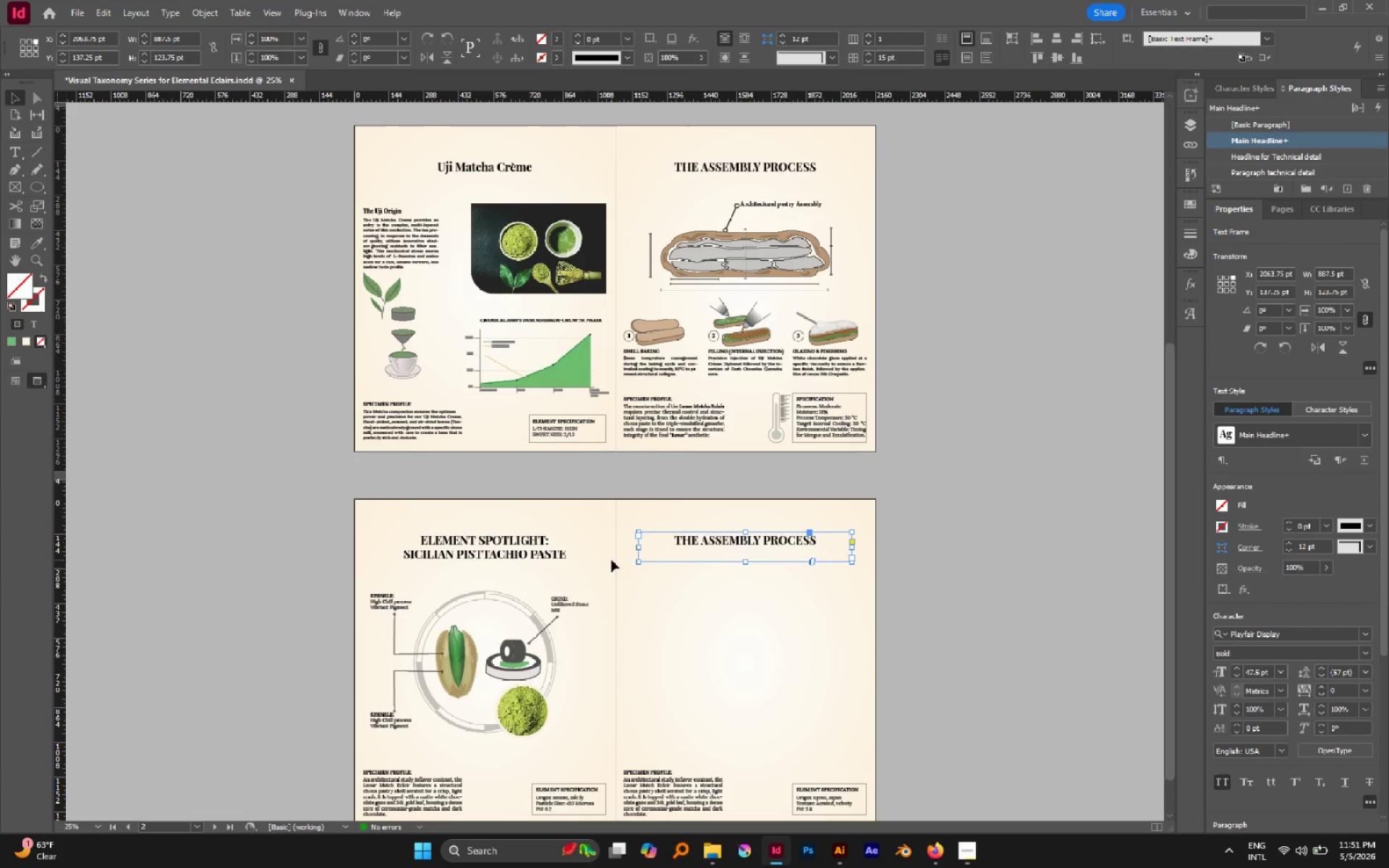 
double_click([511, 540])
 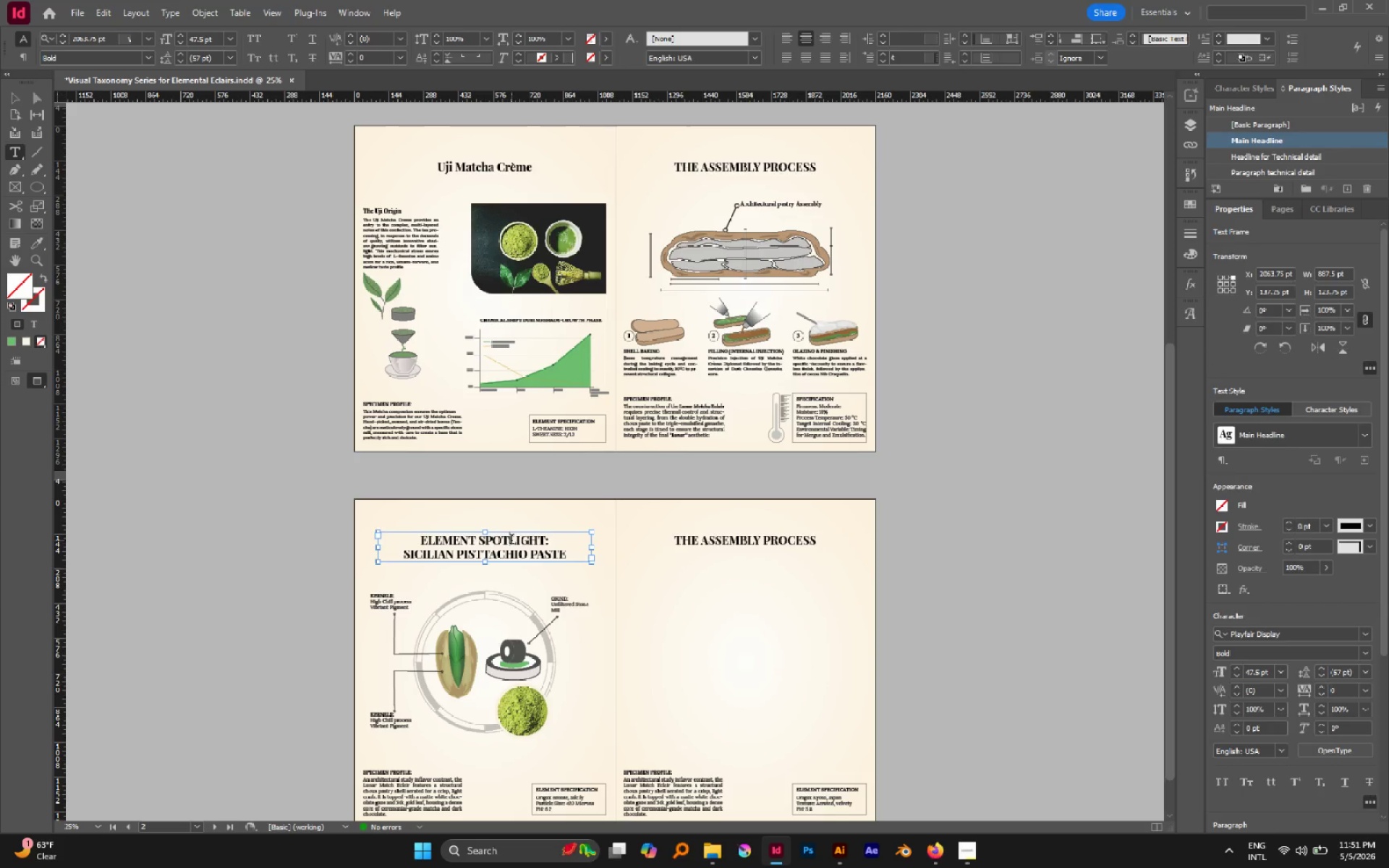 
triple_click([511, 540])
 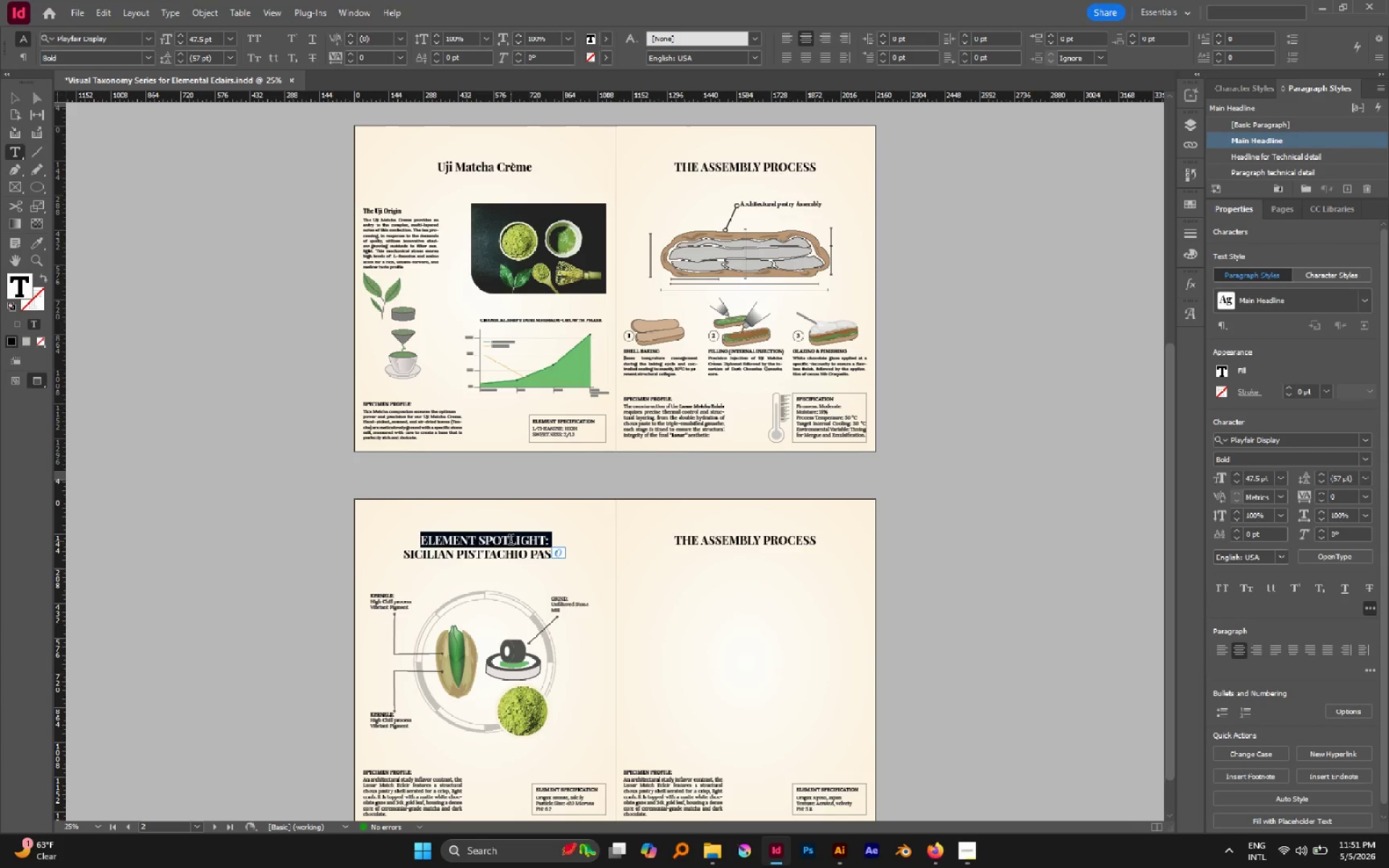 
key(Control+C)
 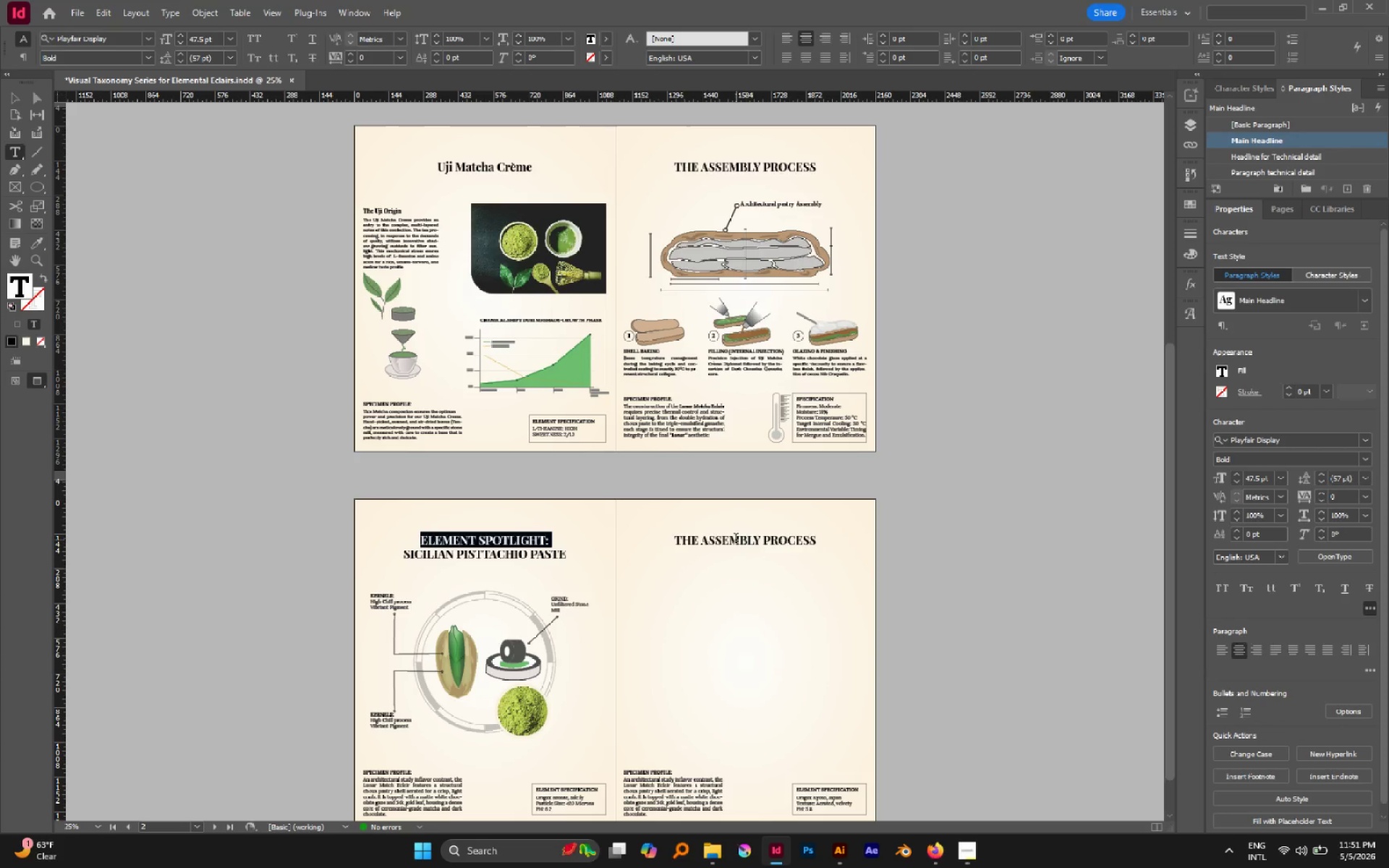 
double_click([736, 540])
 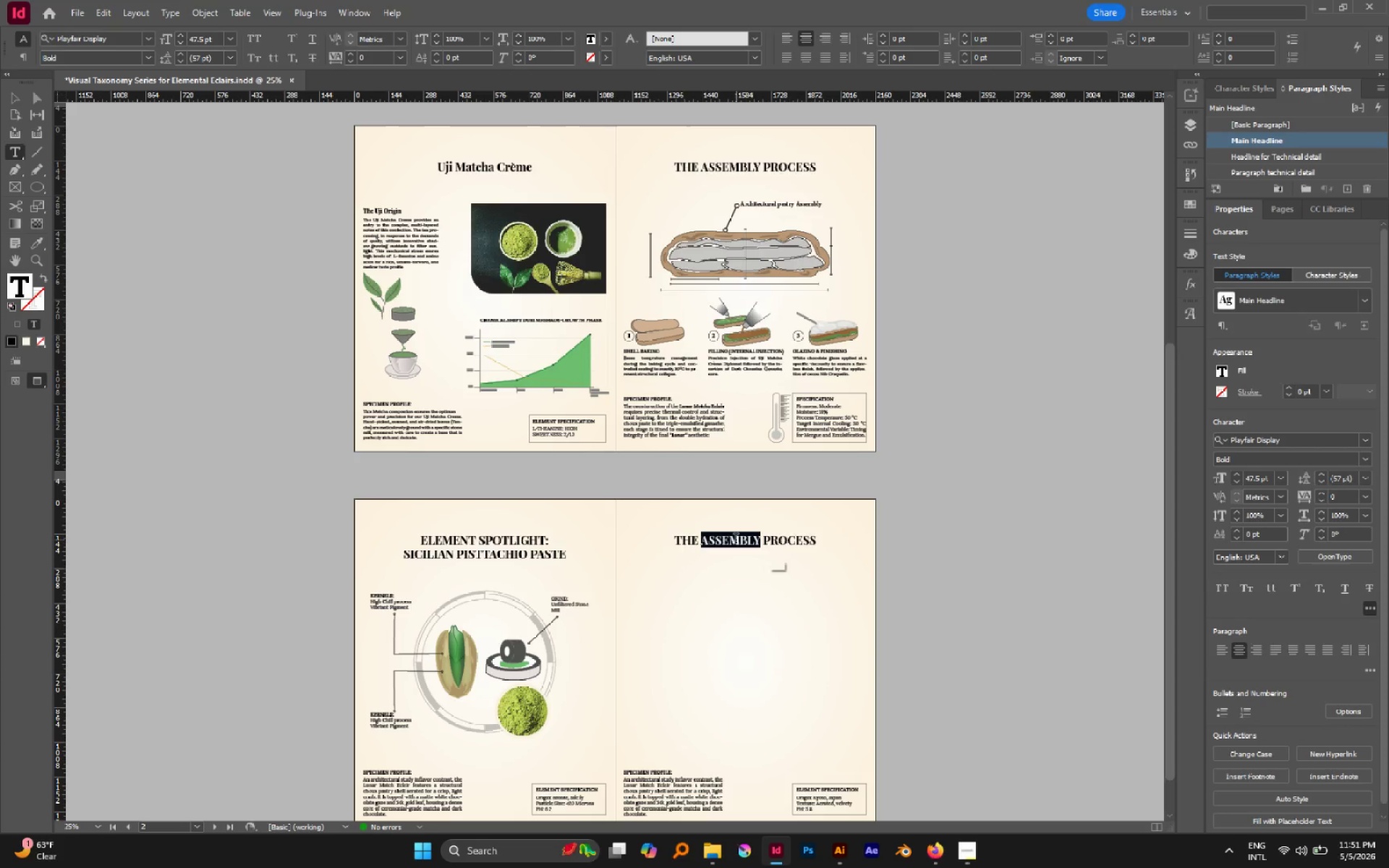 
triple_click([736, 540])
 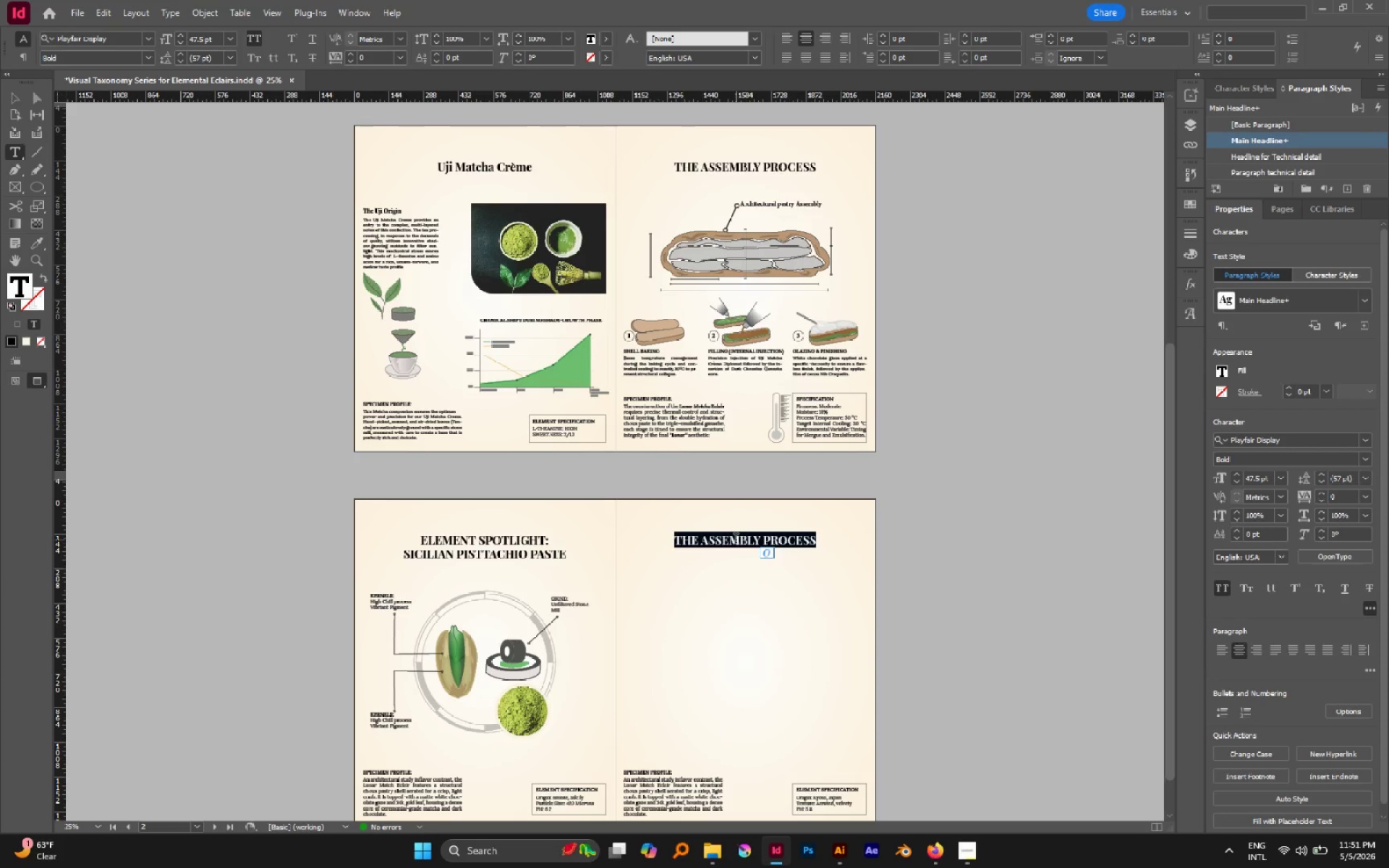 
key(Control+V)
 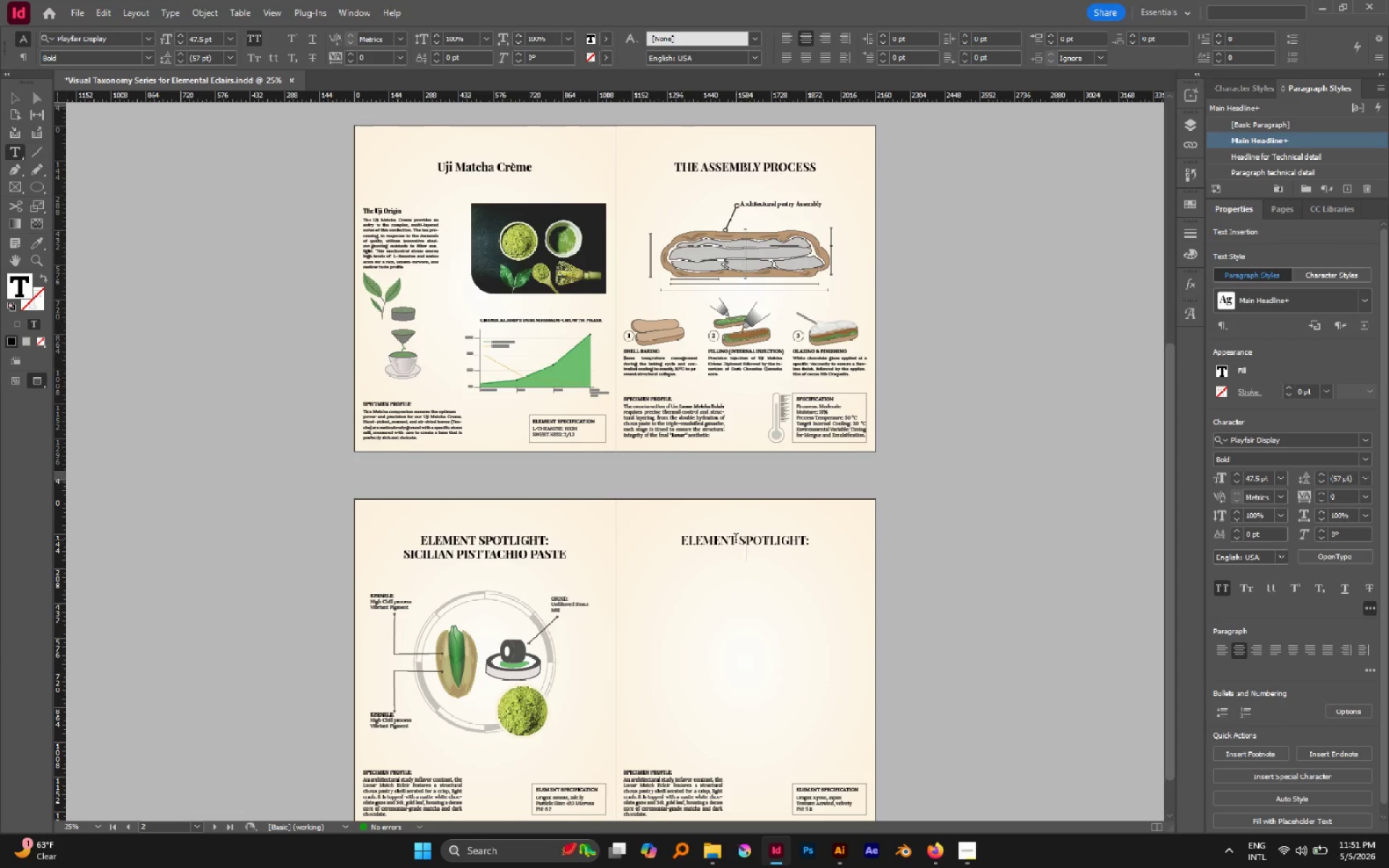 
type(SICILIAN PI)
key(Backspace)
type(ISTACHO PASE)
key(Backspace)
type(TE)
key(Escape)
 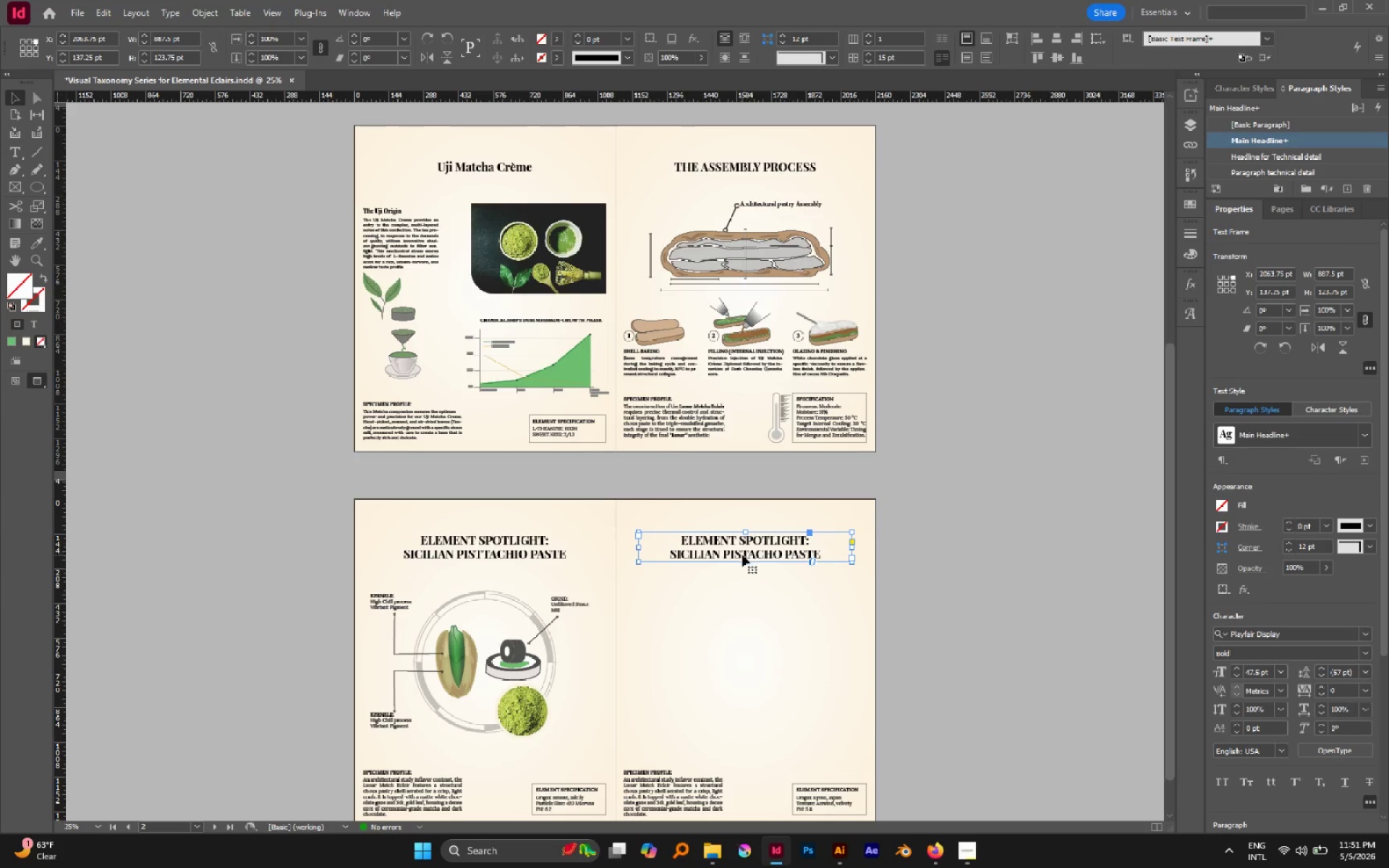 
double_click([746, 553])
 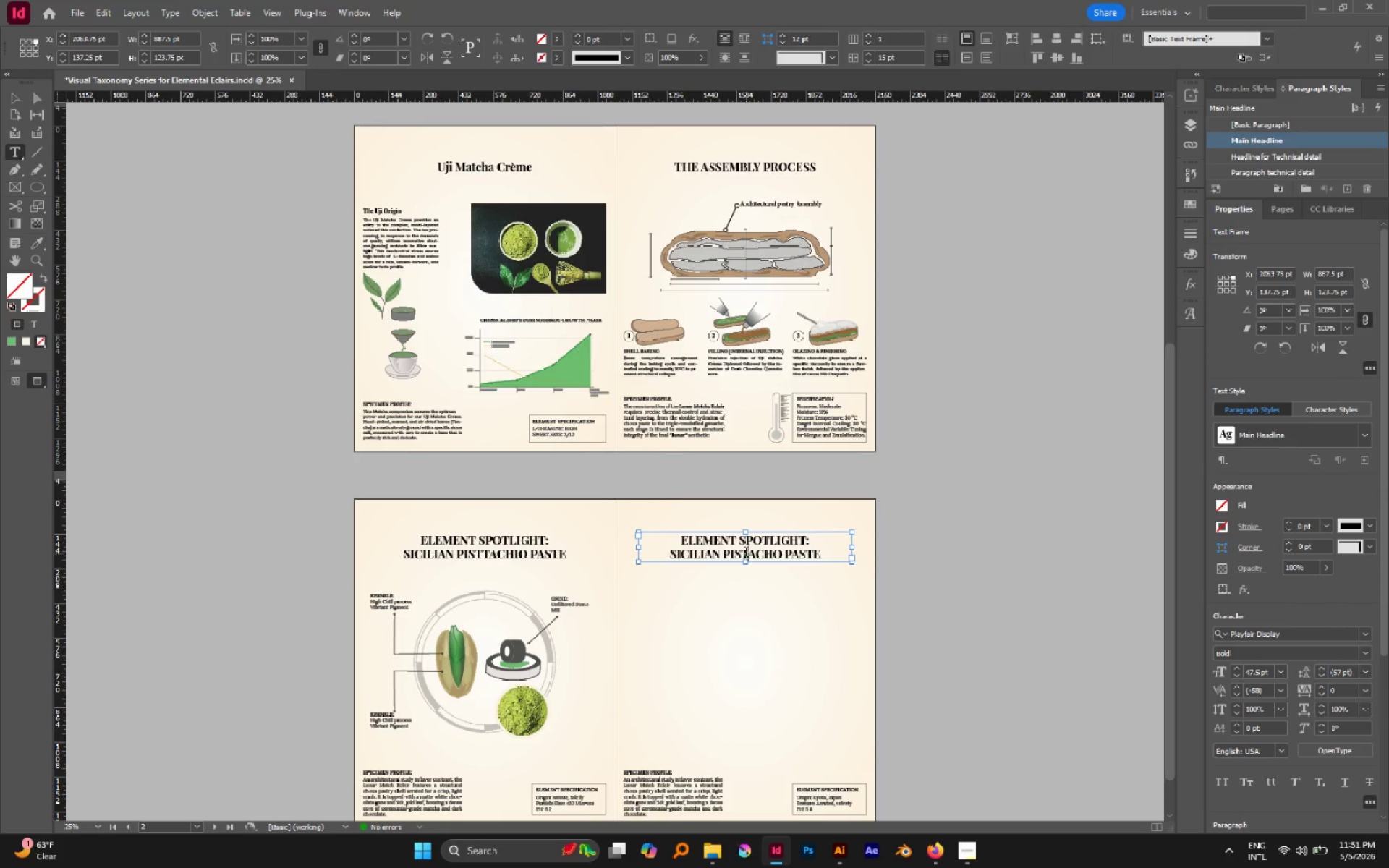 
triple_click([746, 553])
 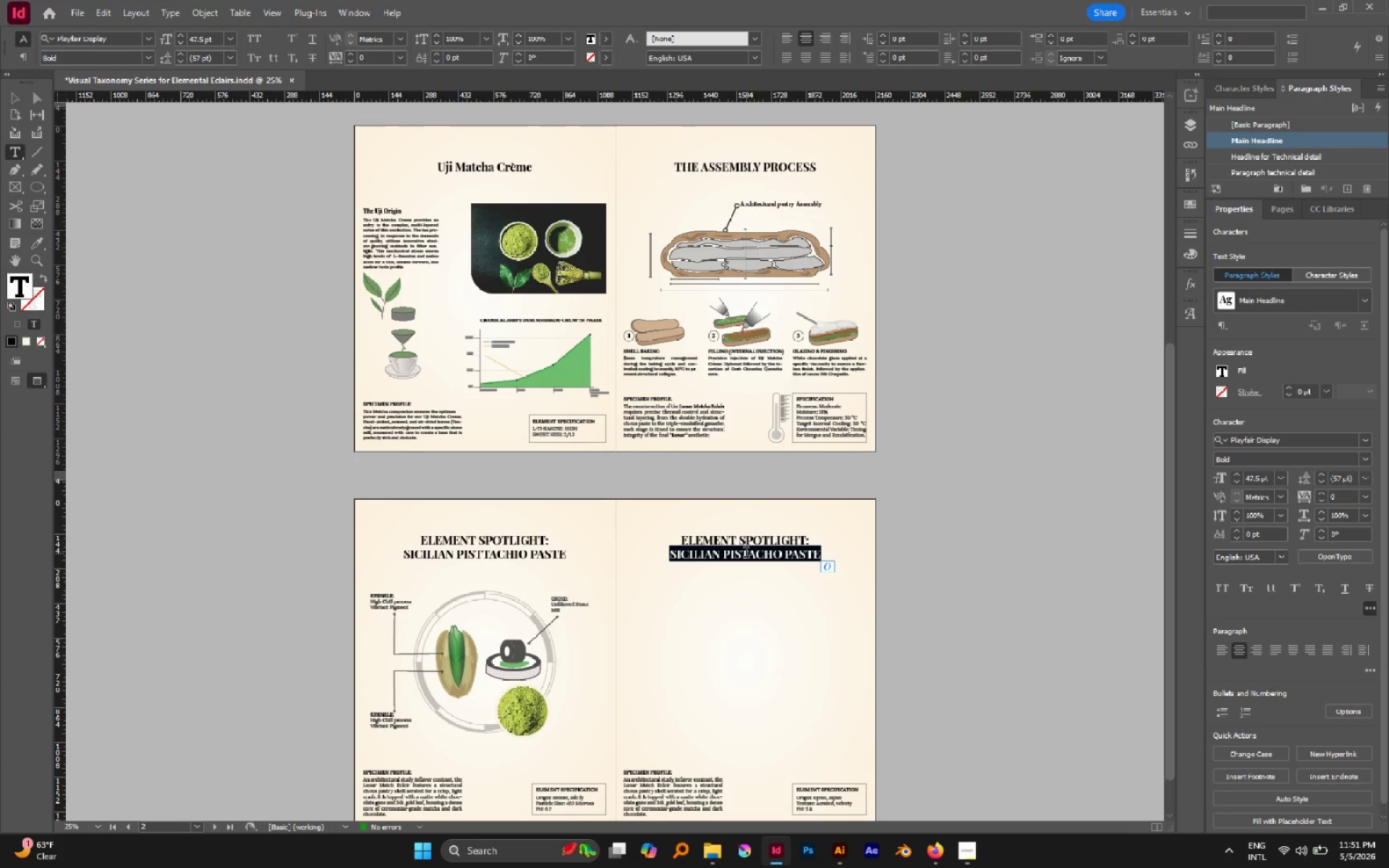 
type(TAHITIAN VANILLA BEAN)
key(Escape)
 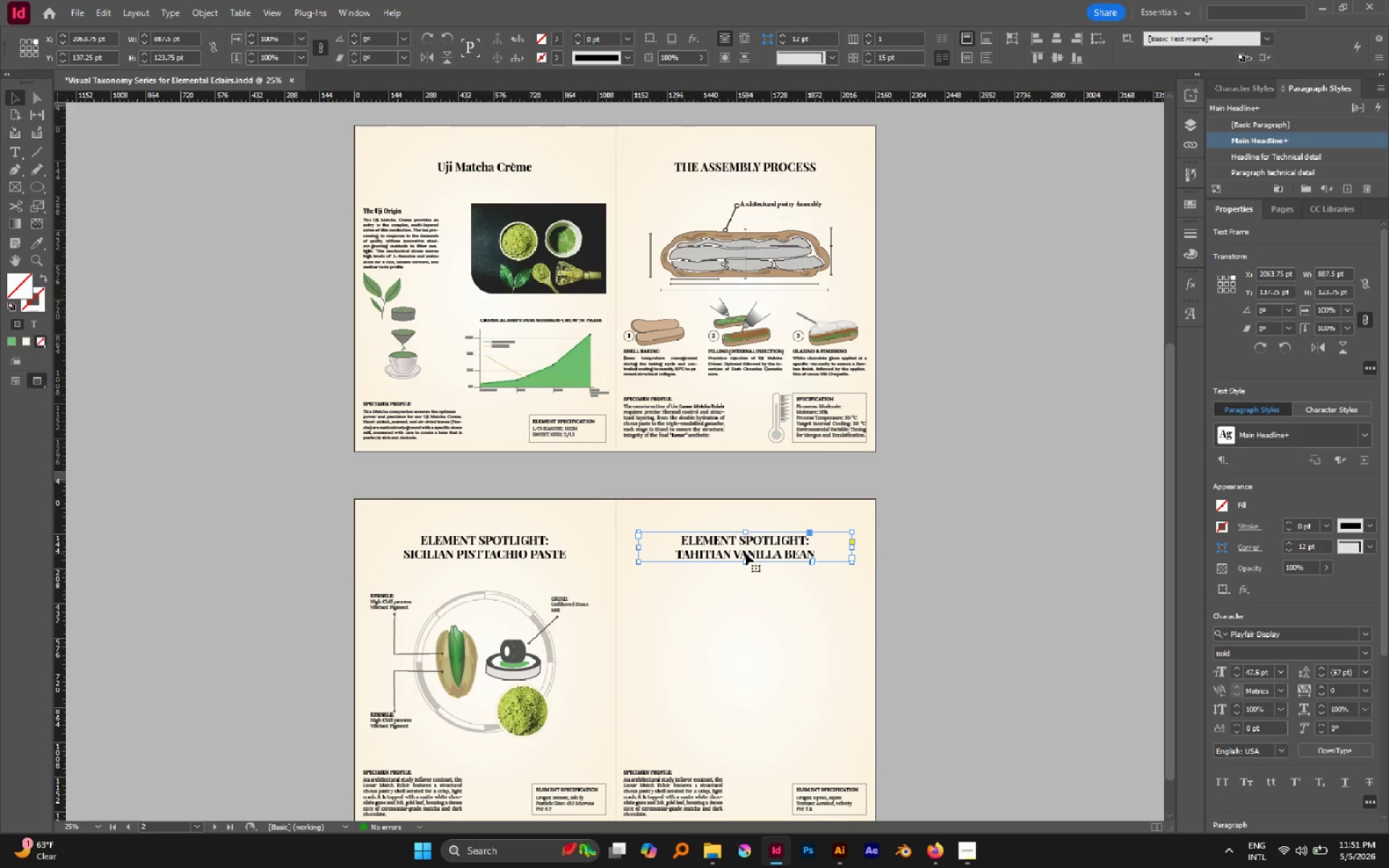 
wait(10.13)
 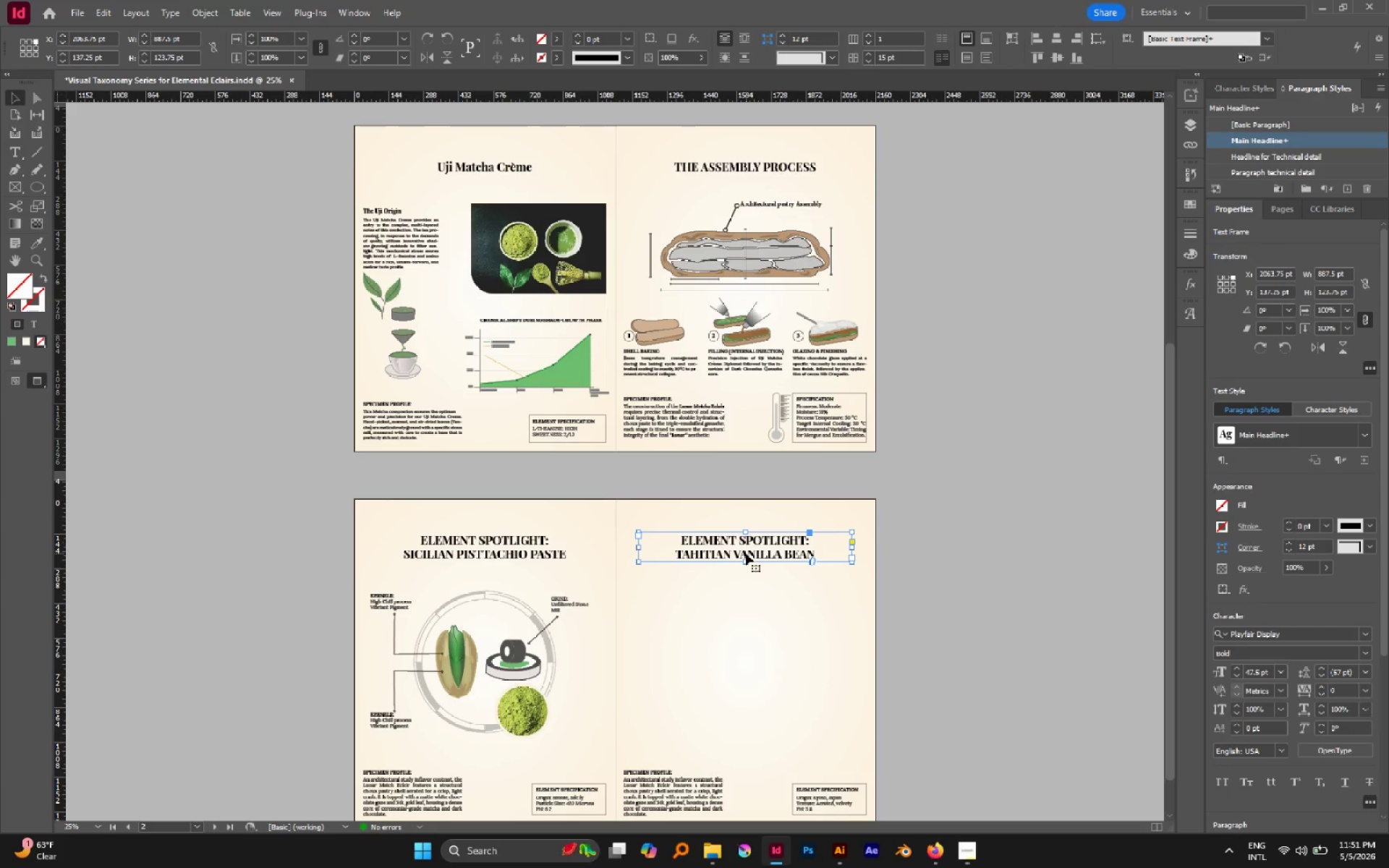 
left_click([736, 613])
 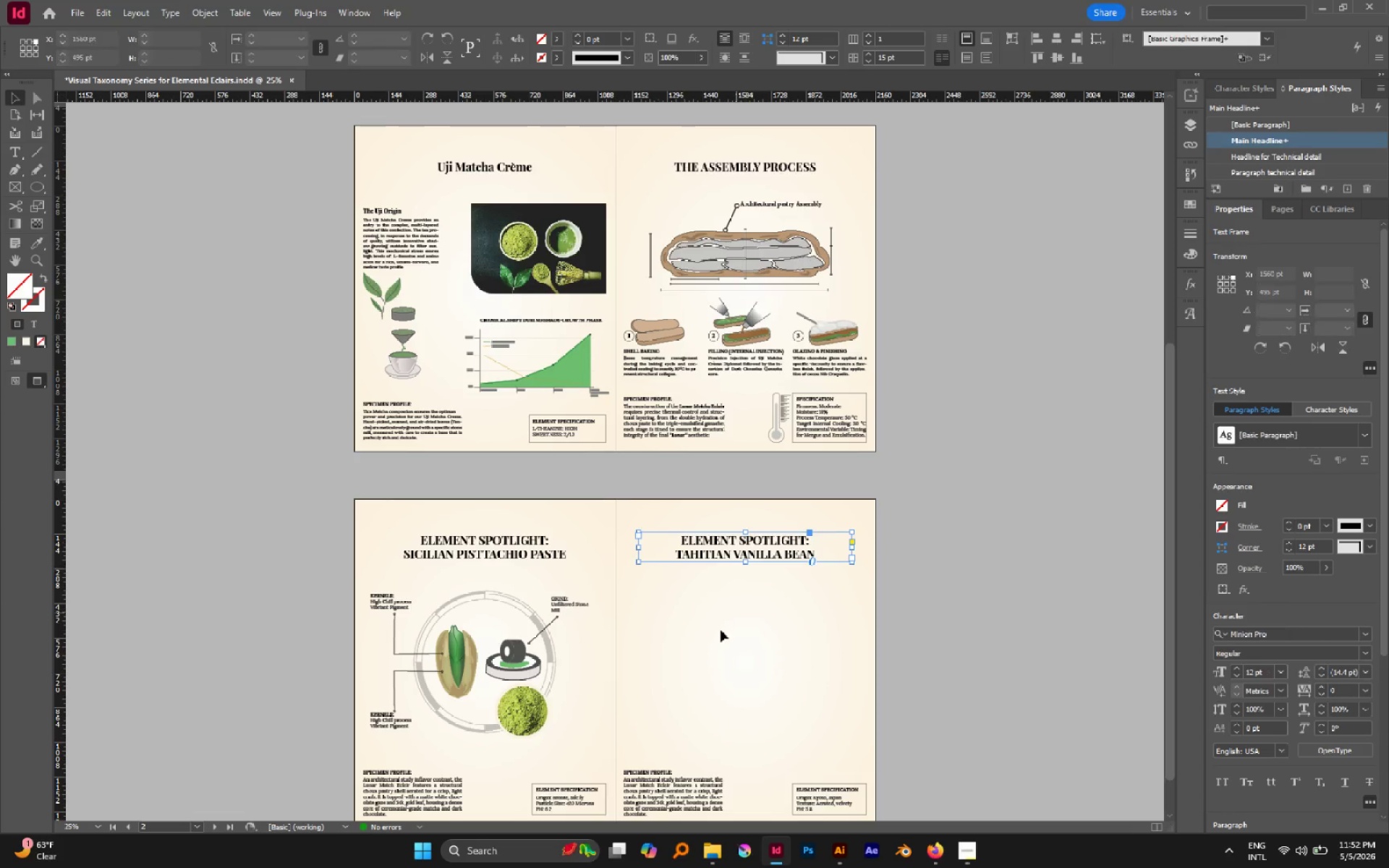 
hold_key(key=AltLeft, duration=0.52)
scroll: coordinate [705, 639], scroll_direction: none, amount: 0.0
 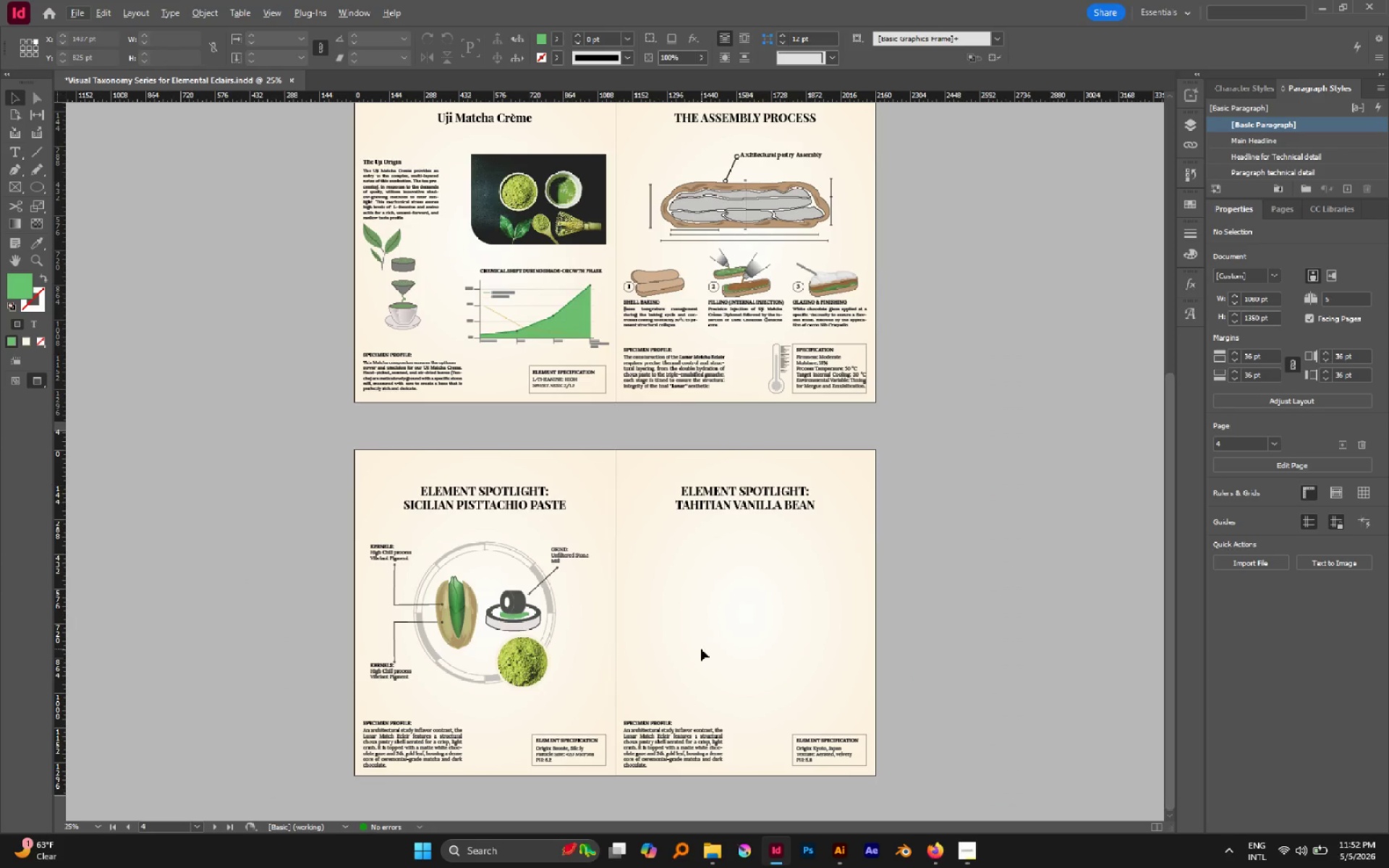 
hold_key(key=AltLeft, duration=0.55)
scroll: coordinate [694, 647], scroll_direction: up, amount: 2.0
 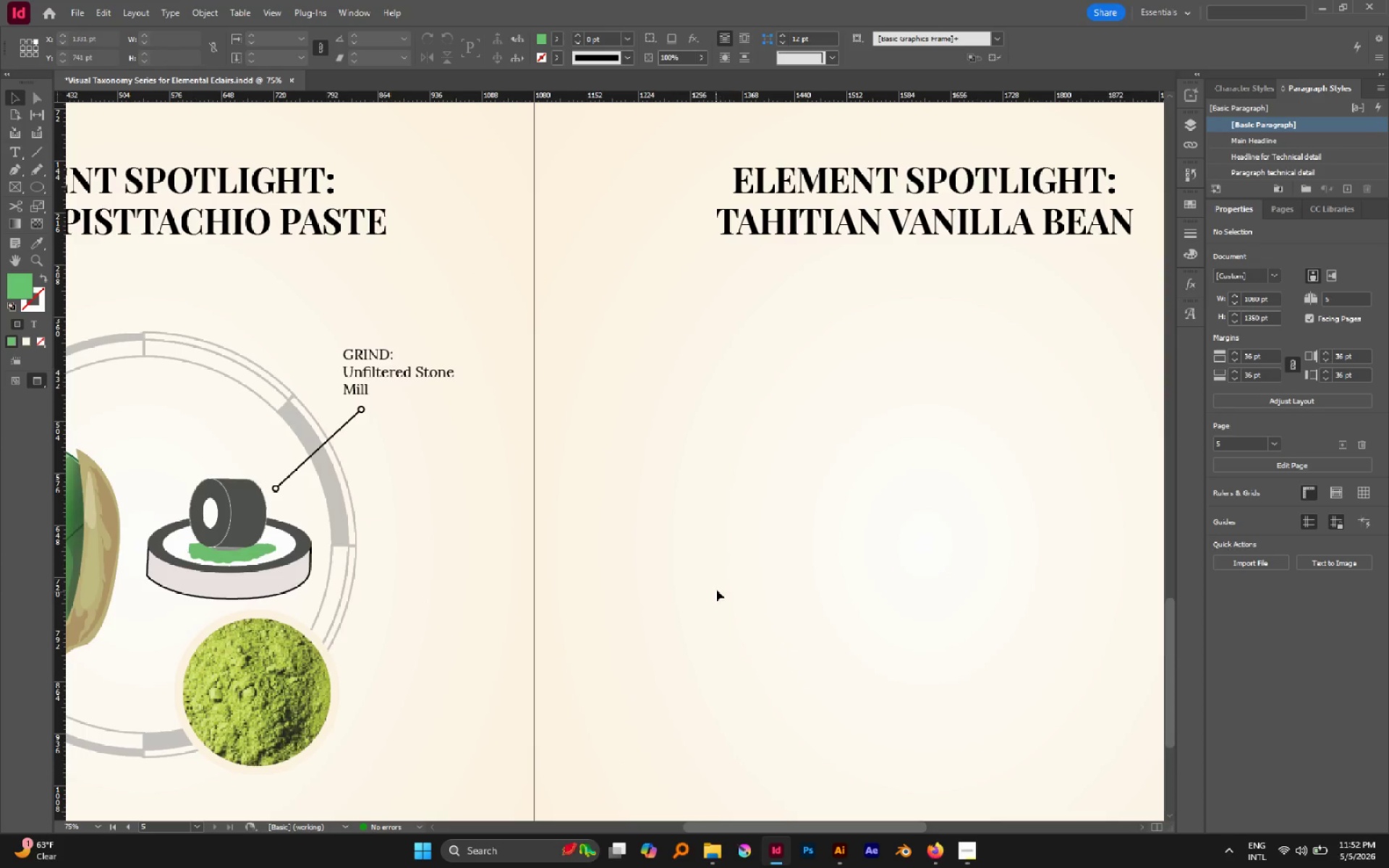 
hold_key(key=Space, duration=0.5)
 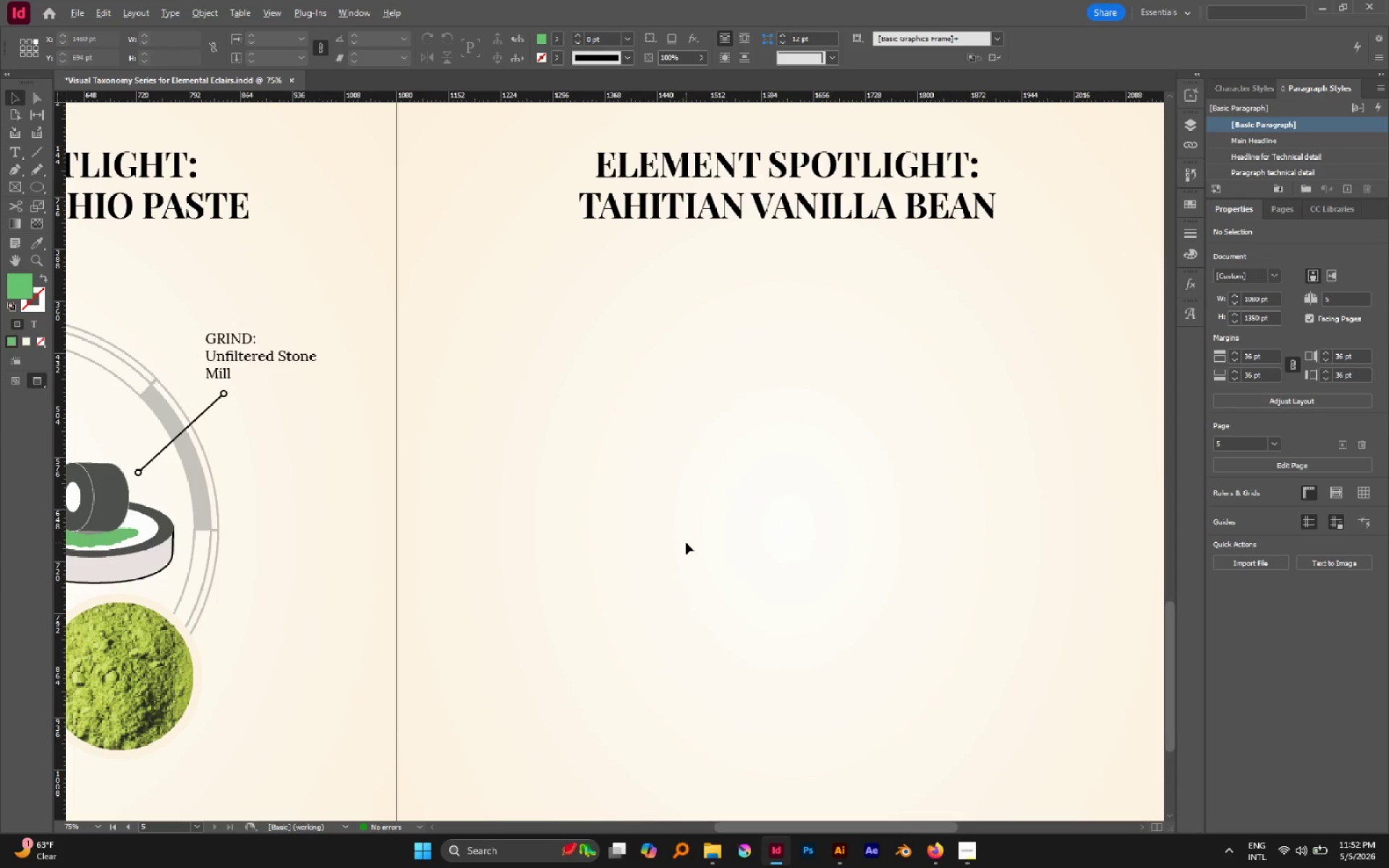 
left_click_drag(start_coordinate=[788, 561], to_coordinate=[651, 546])
 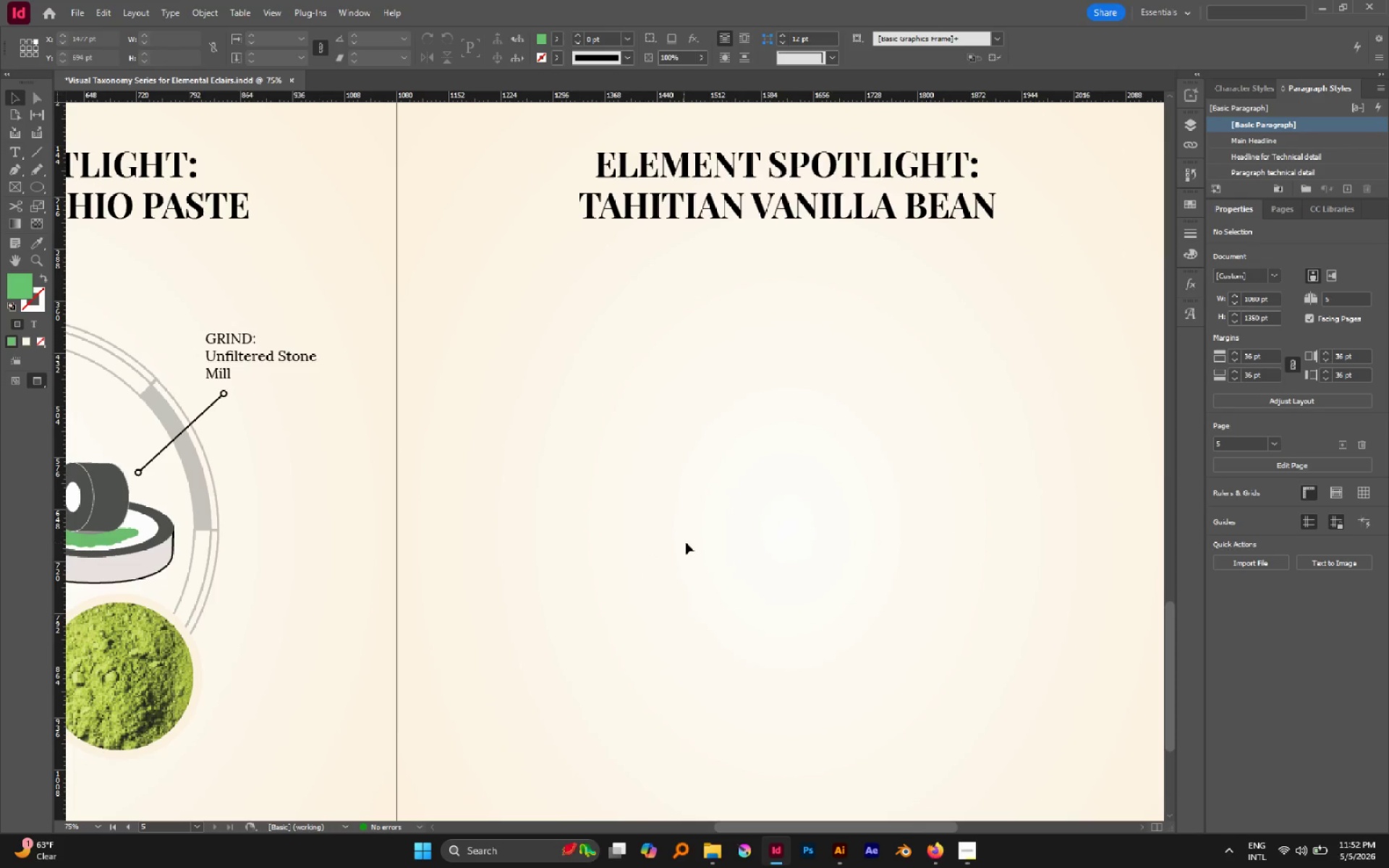 
hold_key(key=AltLeft, duration=1.15)
scroll: coordinate [686, 542], scroll_direction: down, amount: 1.0
 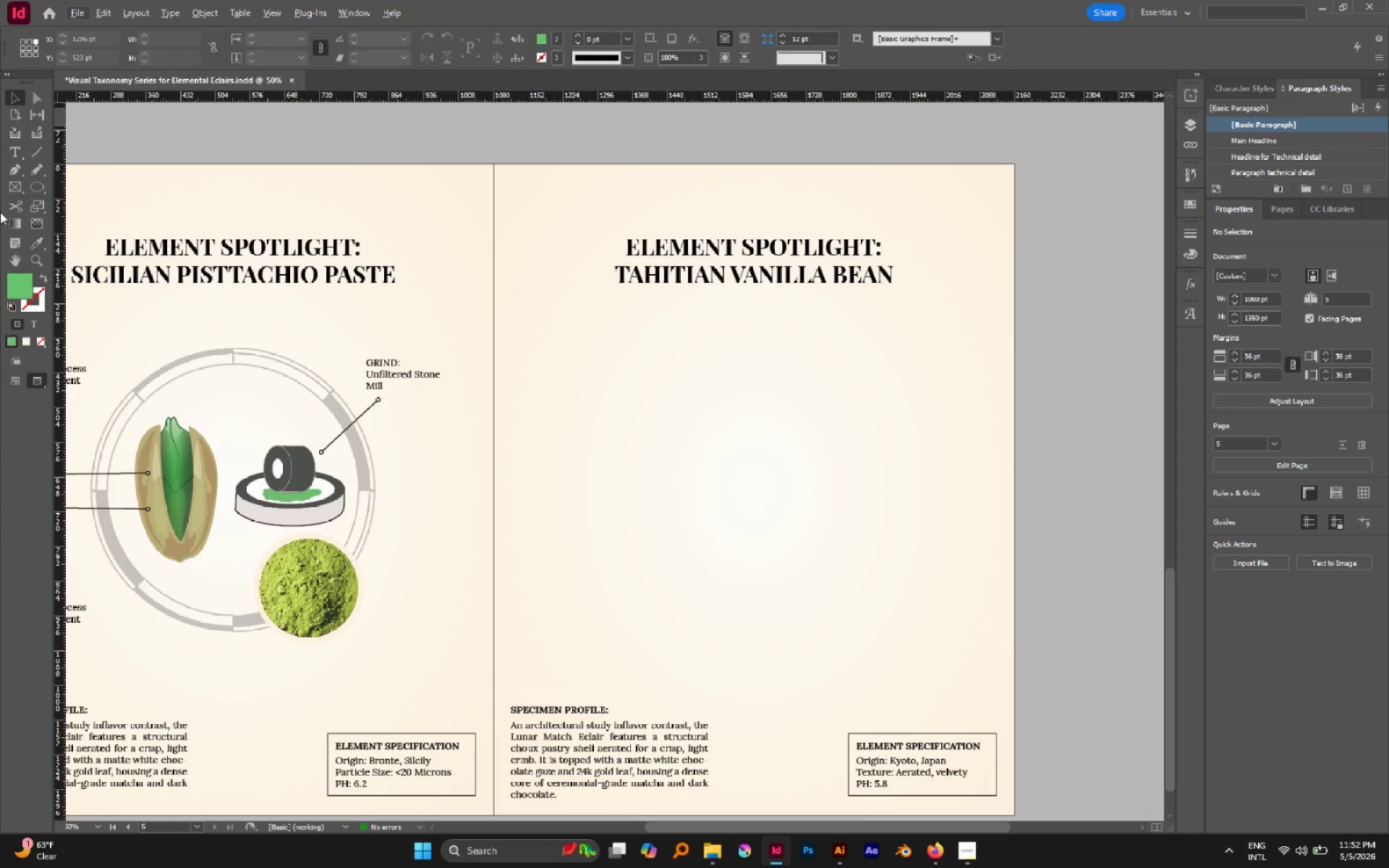 
wait(5.5)
 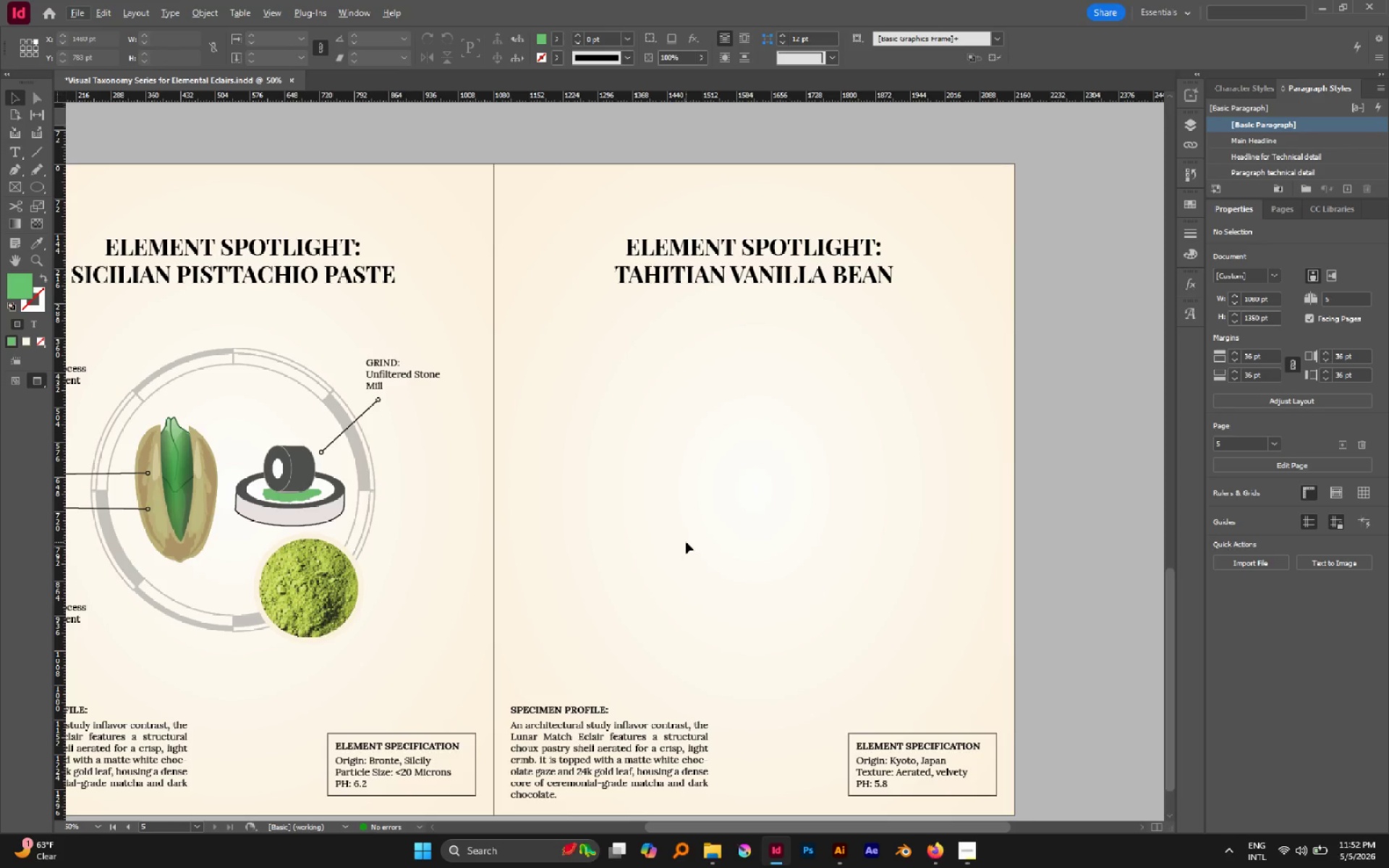 
left_click([29, 174])
 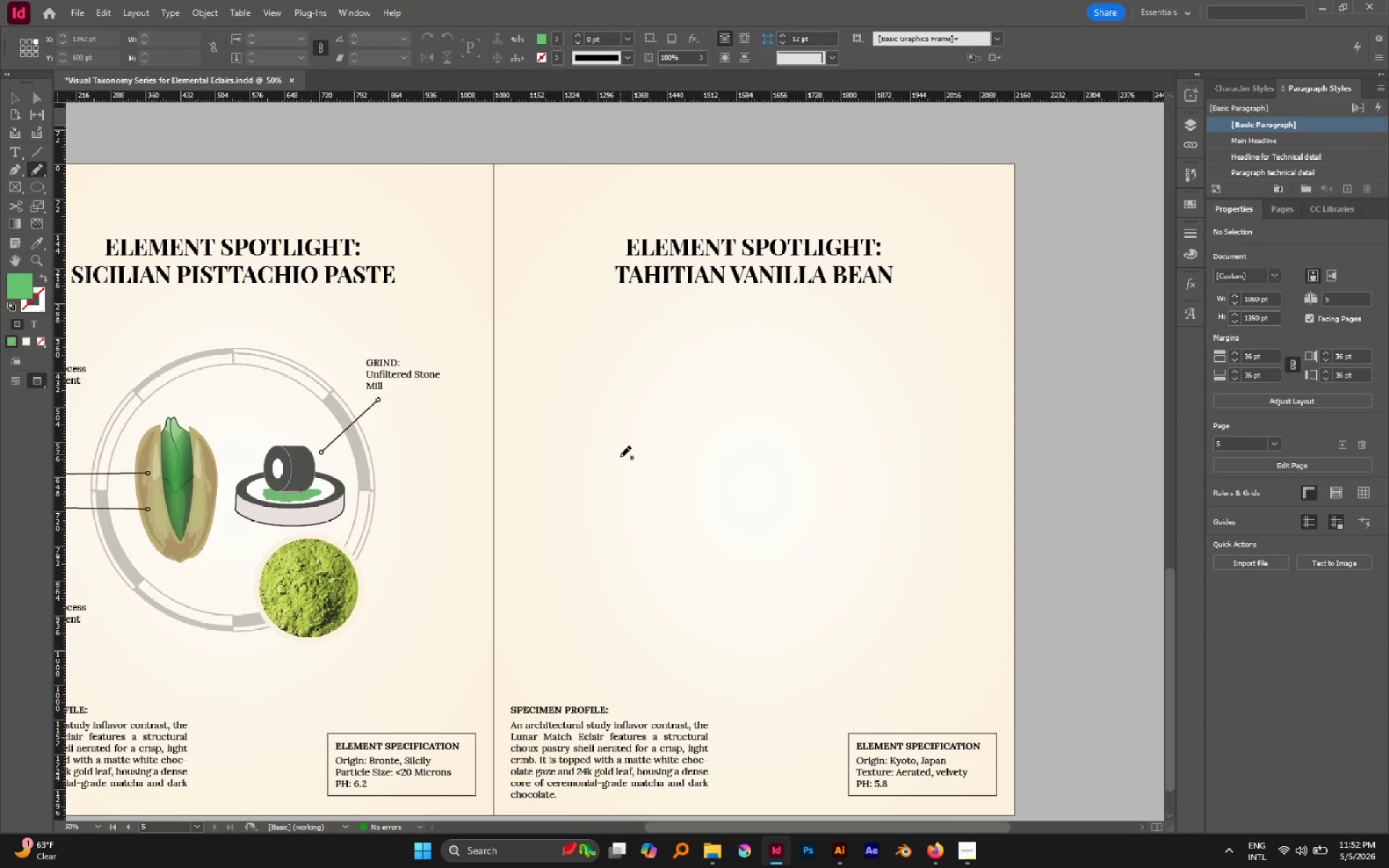 
left_click_drag(start_coordinate=[604, 472], to_coordinate=[632, 474])
 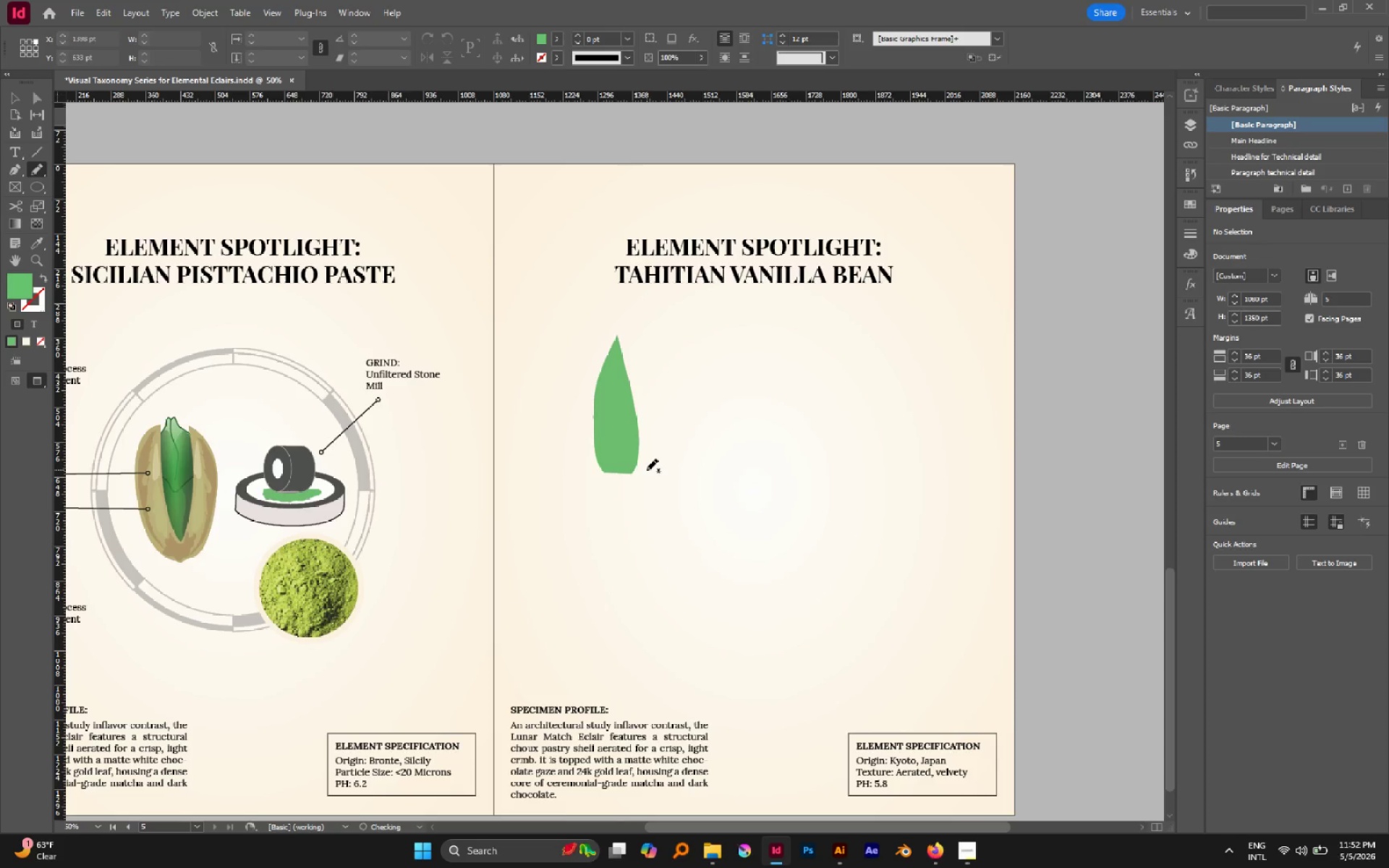 
key(Control+Z)
 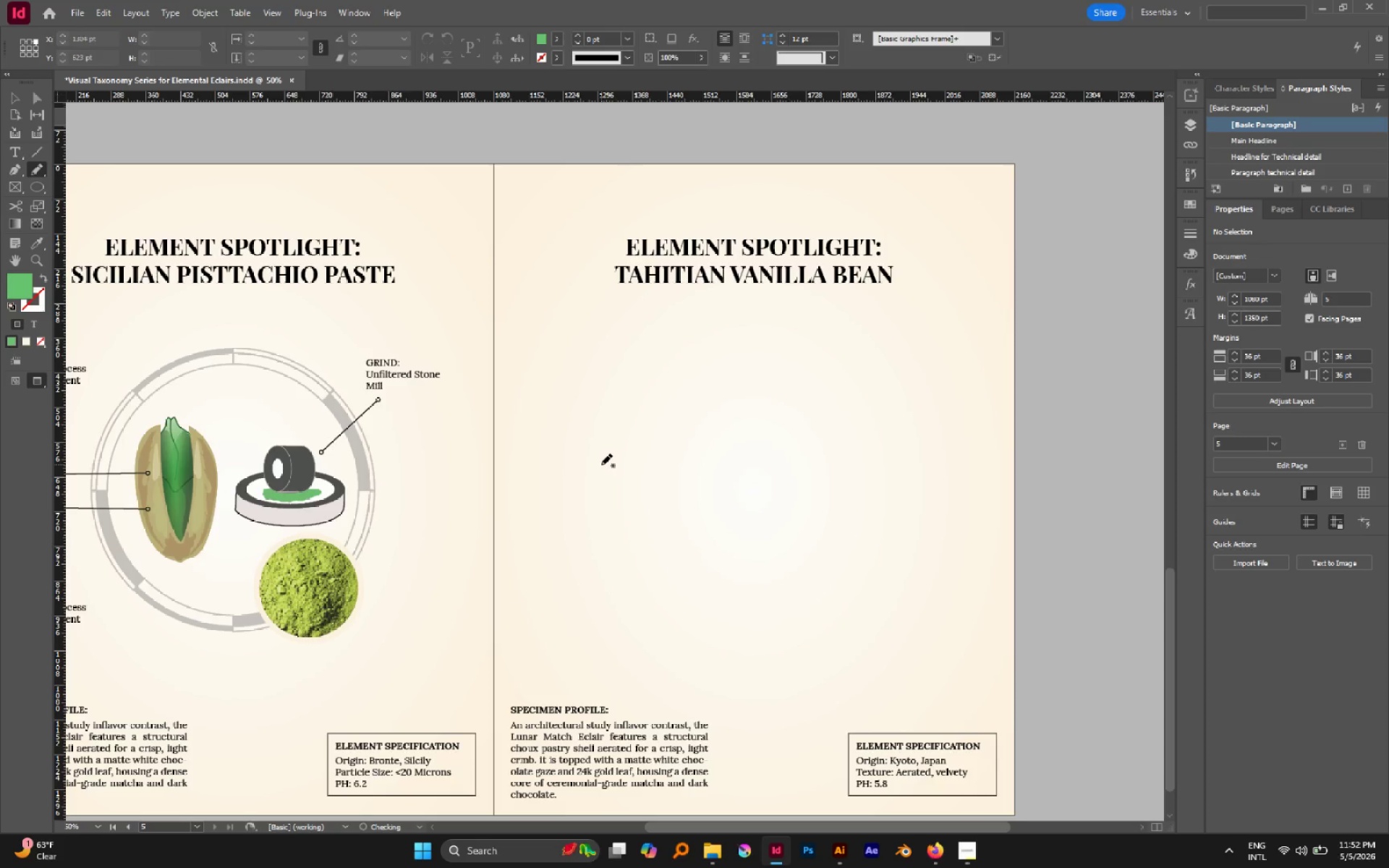 
left_click_drag(start_coordinate=[601, 464], to_coordinate=[629, 457])
 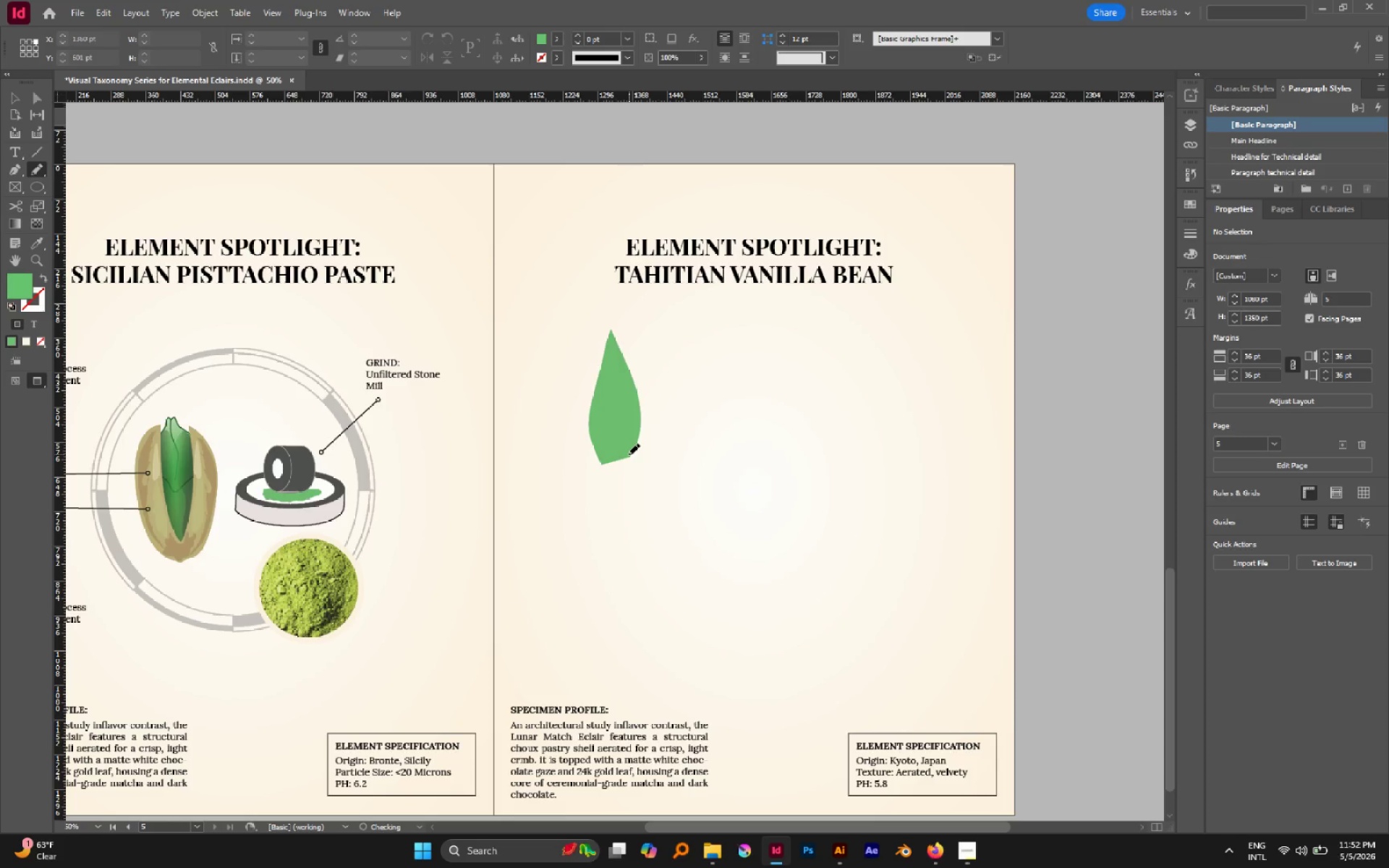 
key(A)
 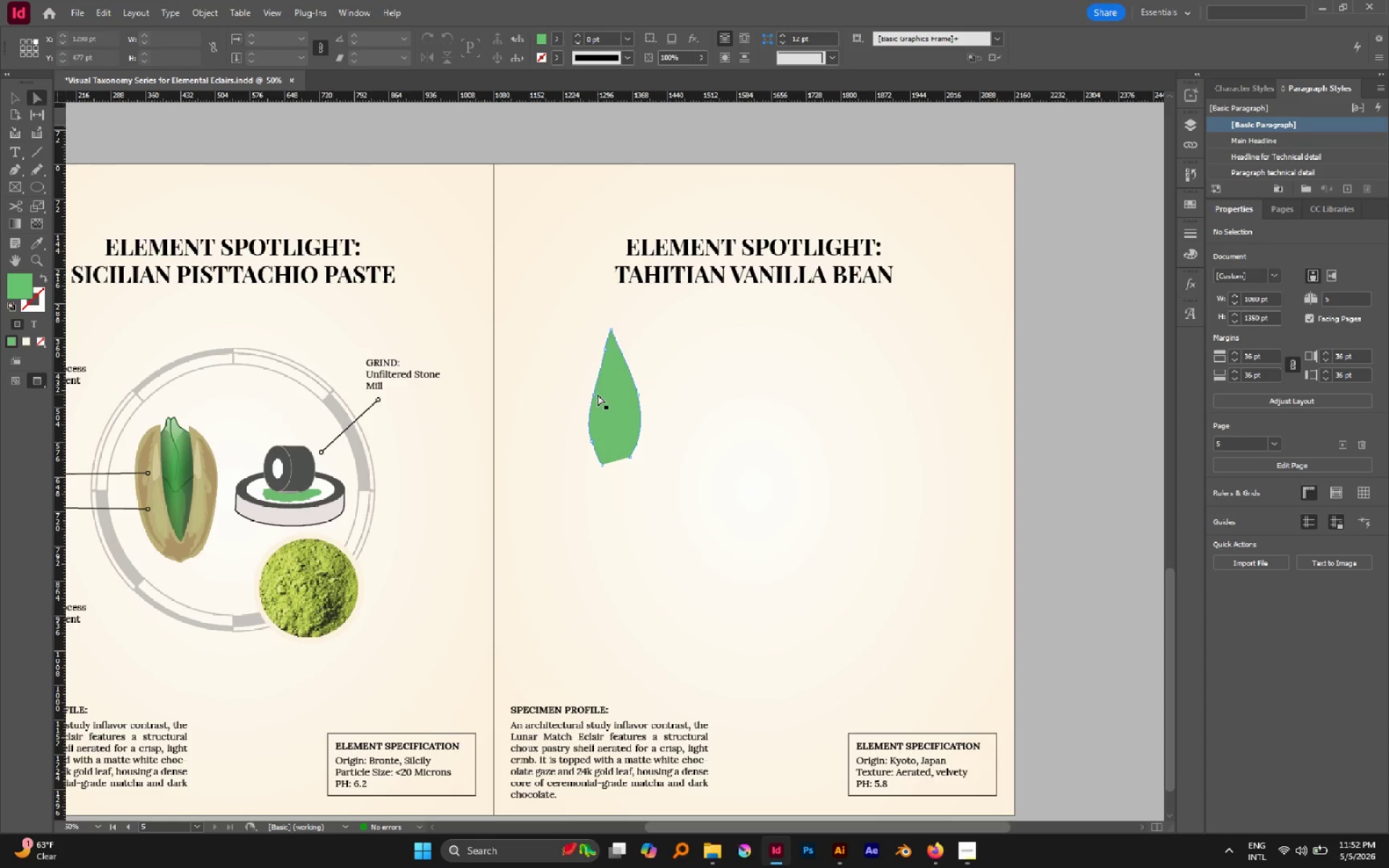 
left_click([593, 395])
 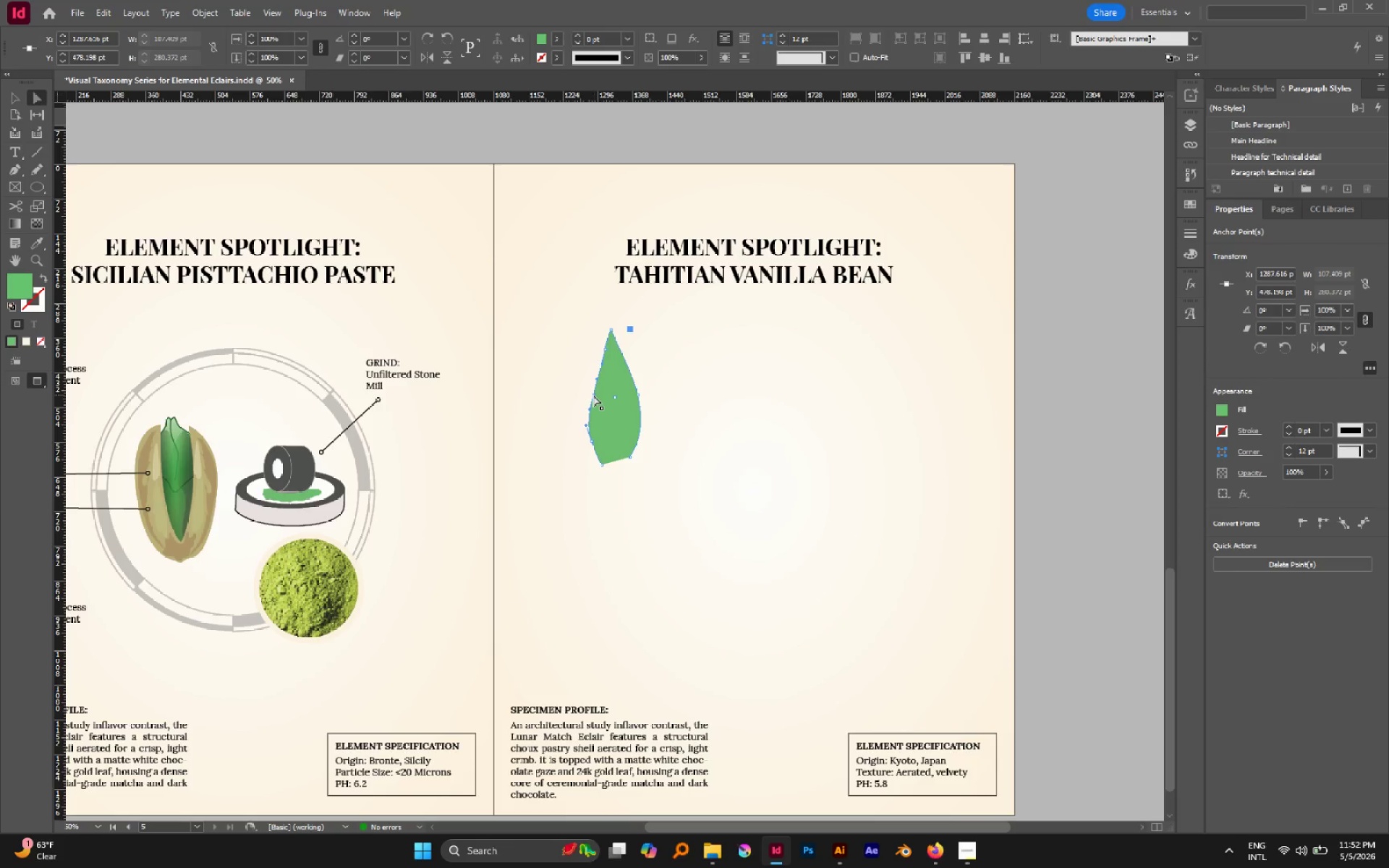 
left_click_drag(start_coordinate=[593, 395], to_coordinate=[592, 391])
 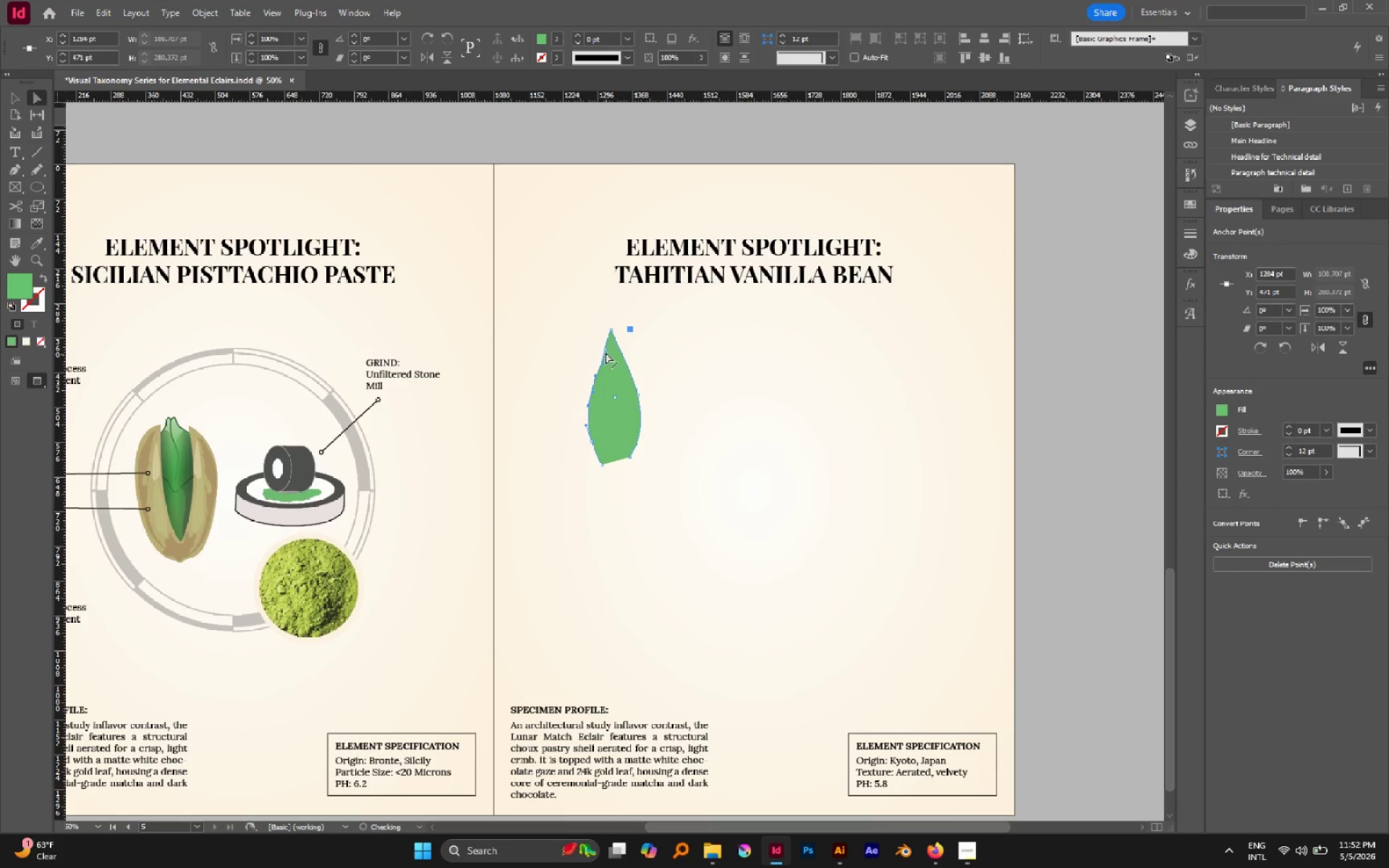 
left_click([606, 351])
 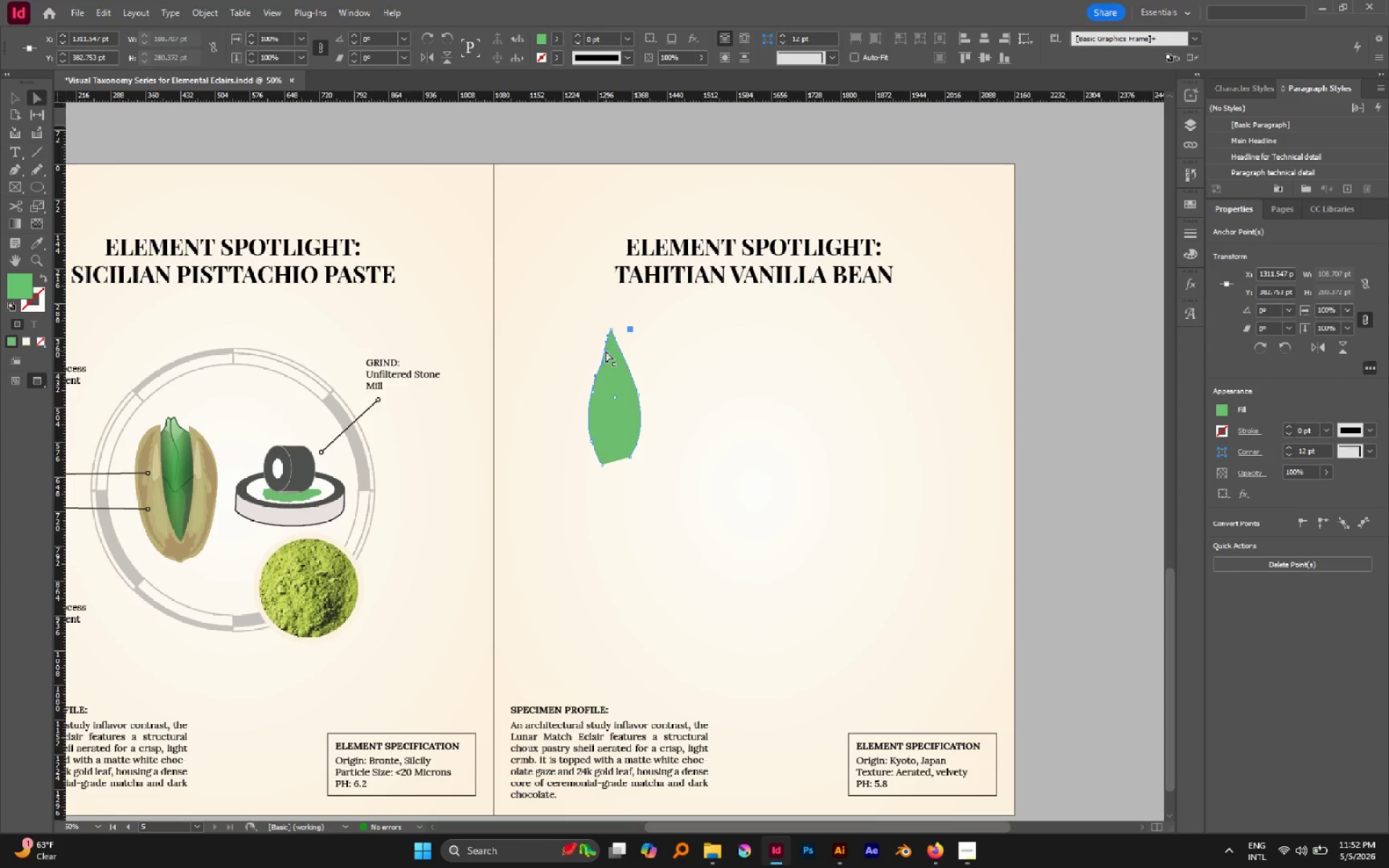 
key(P)
 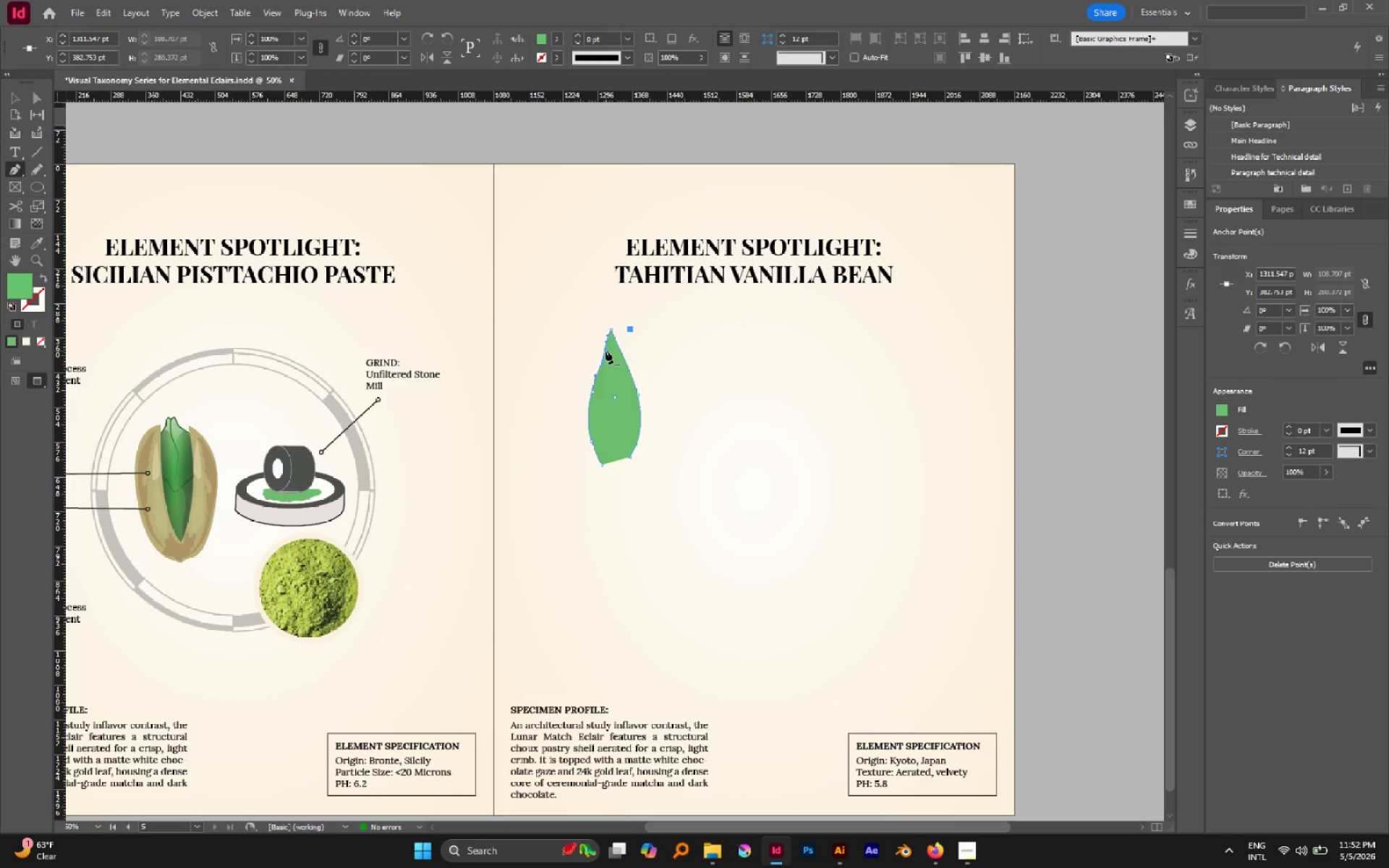 
left_click([606, 351])
 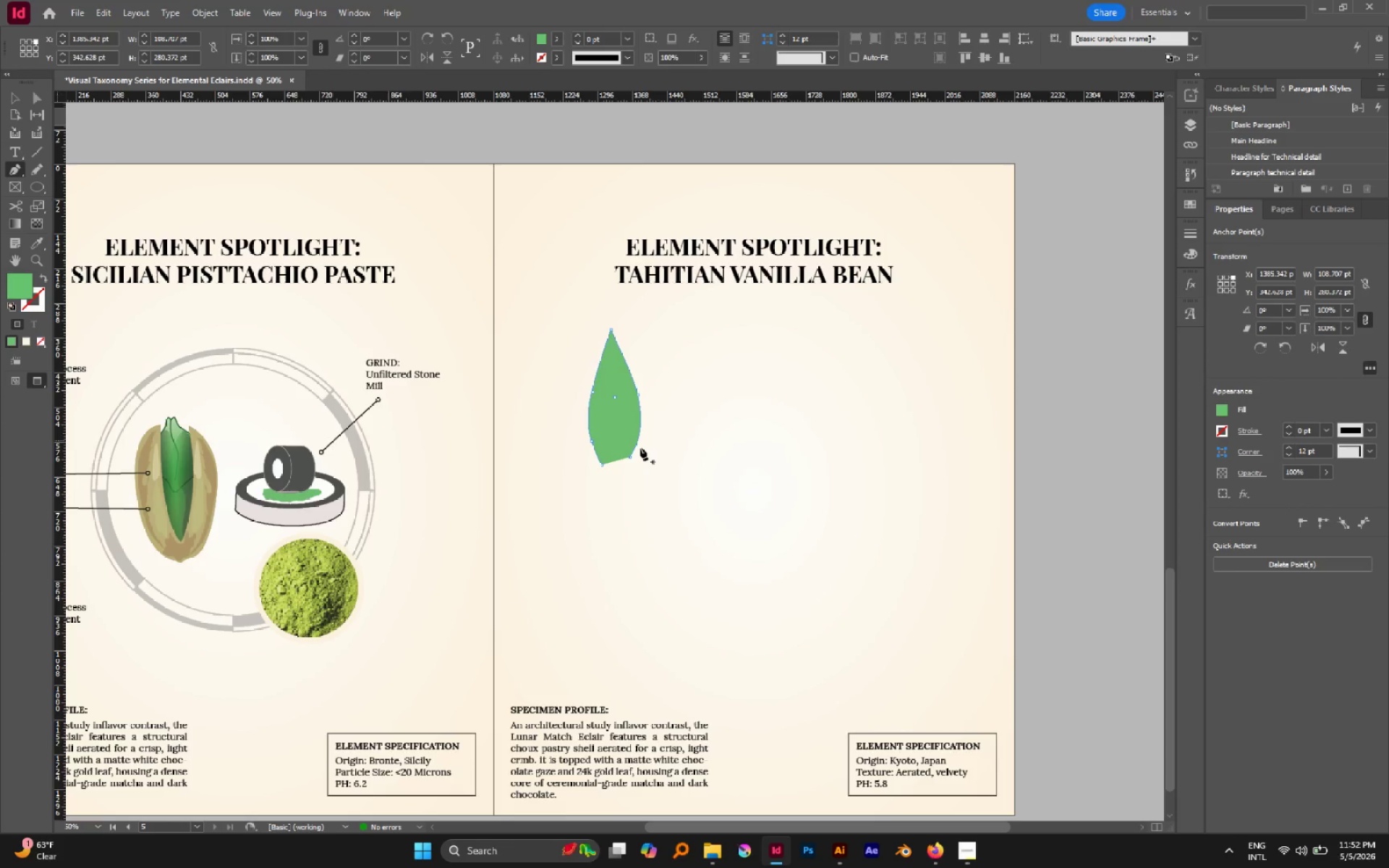 
key(A)
 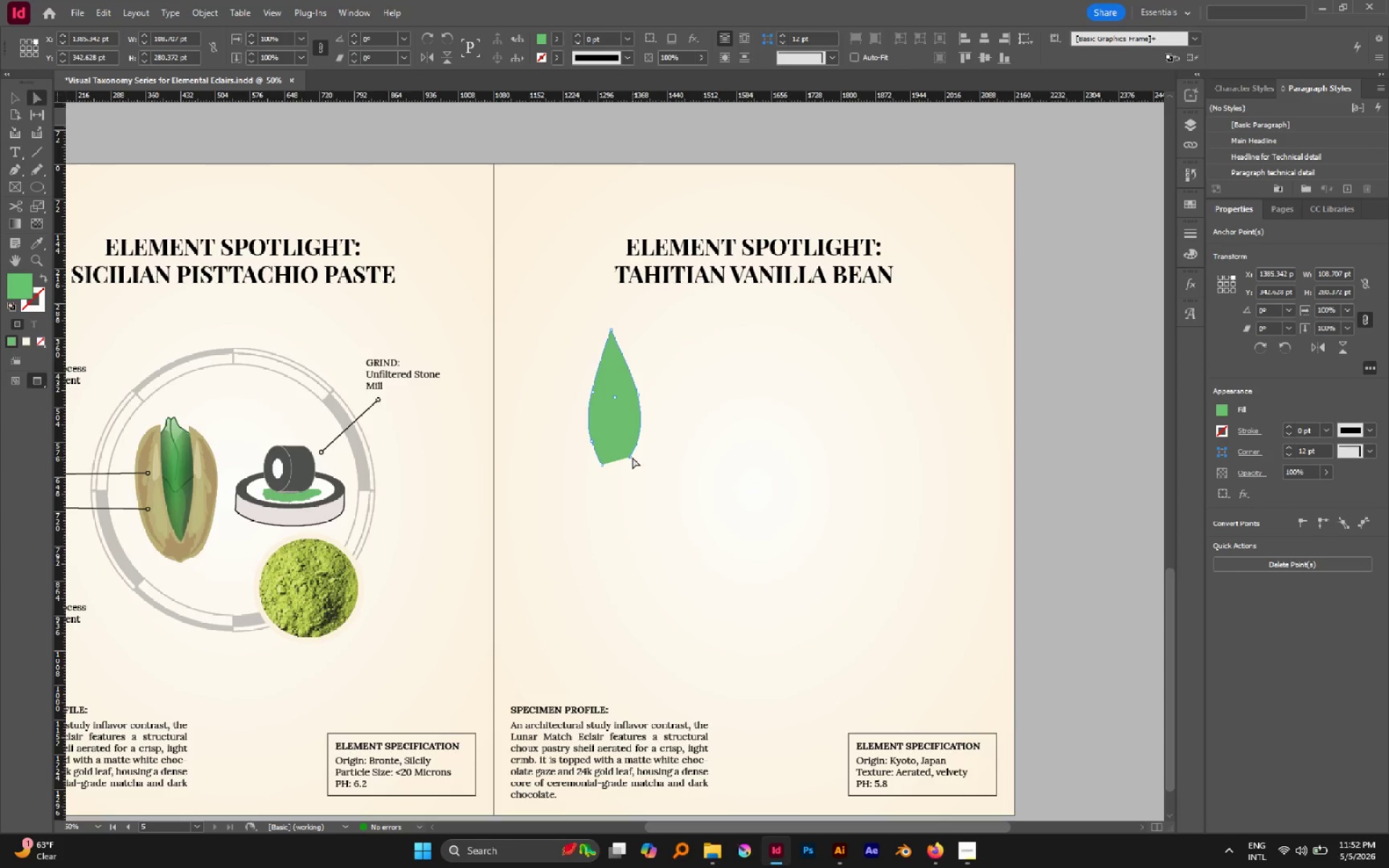 
left_click([630, 457])
 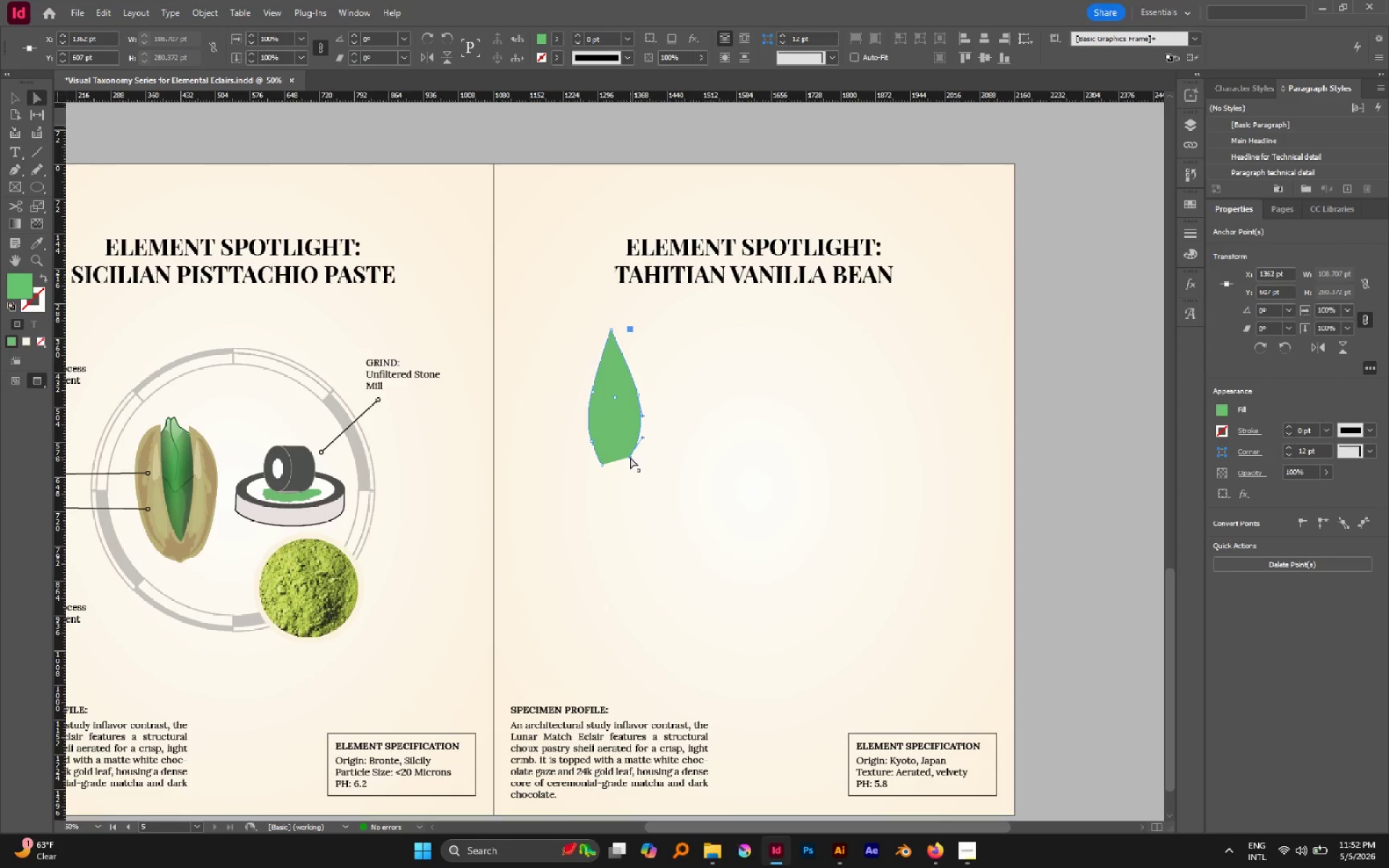 
left_click_drag(start_coordinate=[630, 457], to_coordinate=[624, 462])
 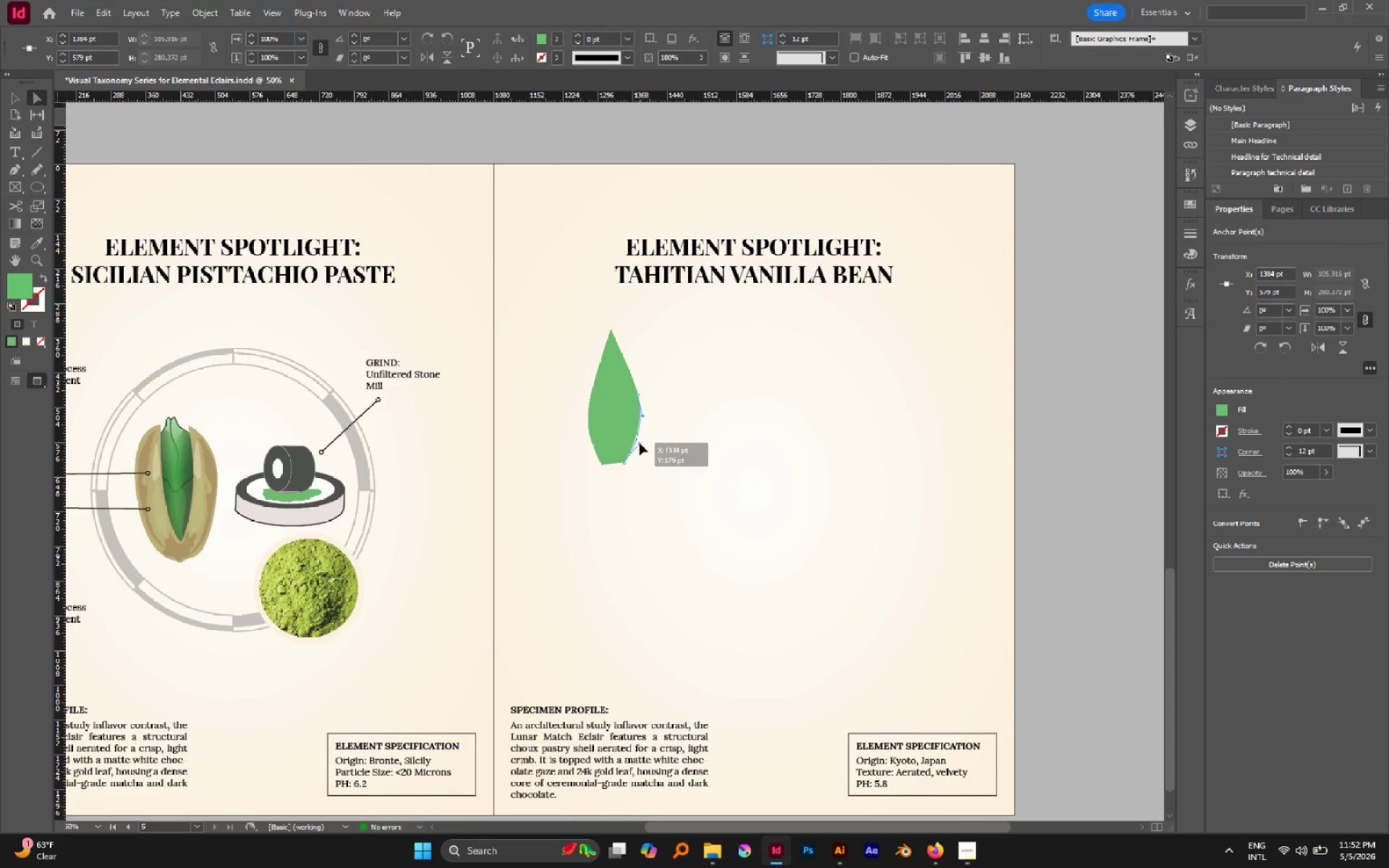 
left_click([707, 433])
 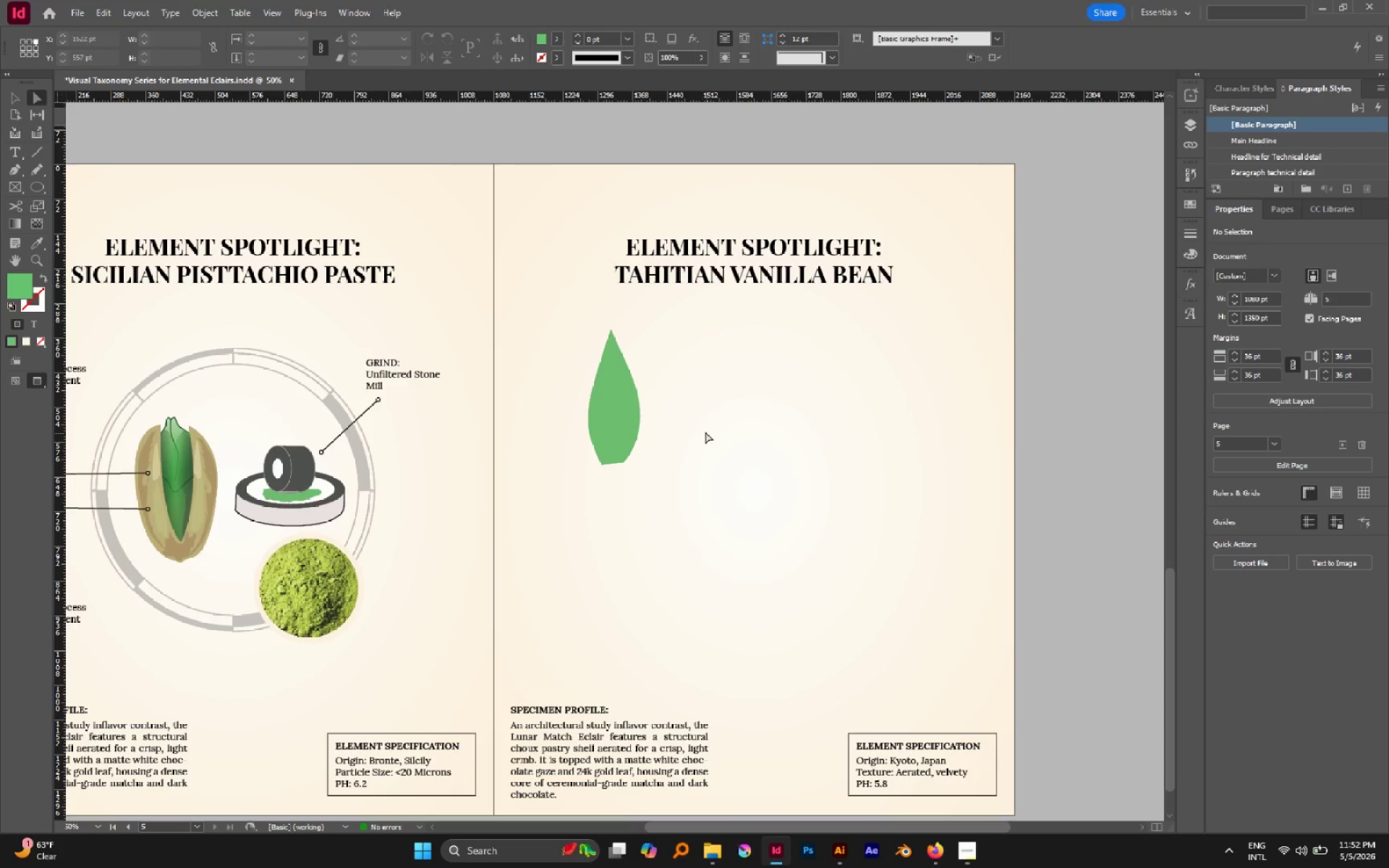 
left_click([629, 412])
 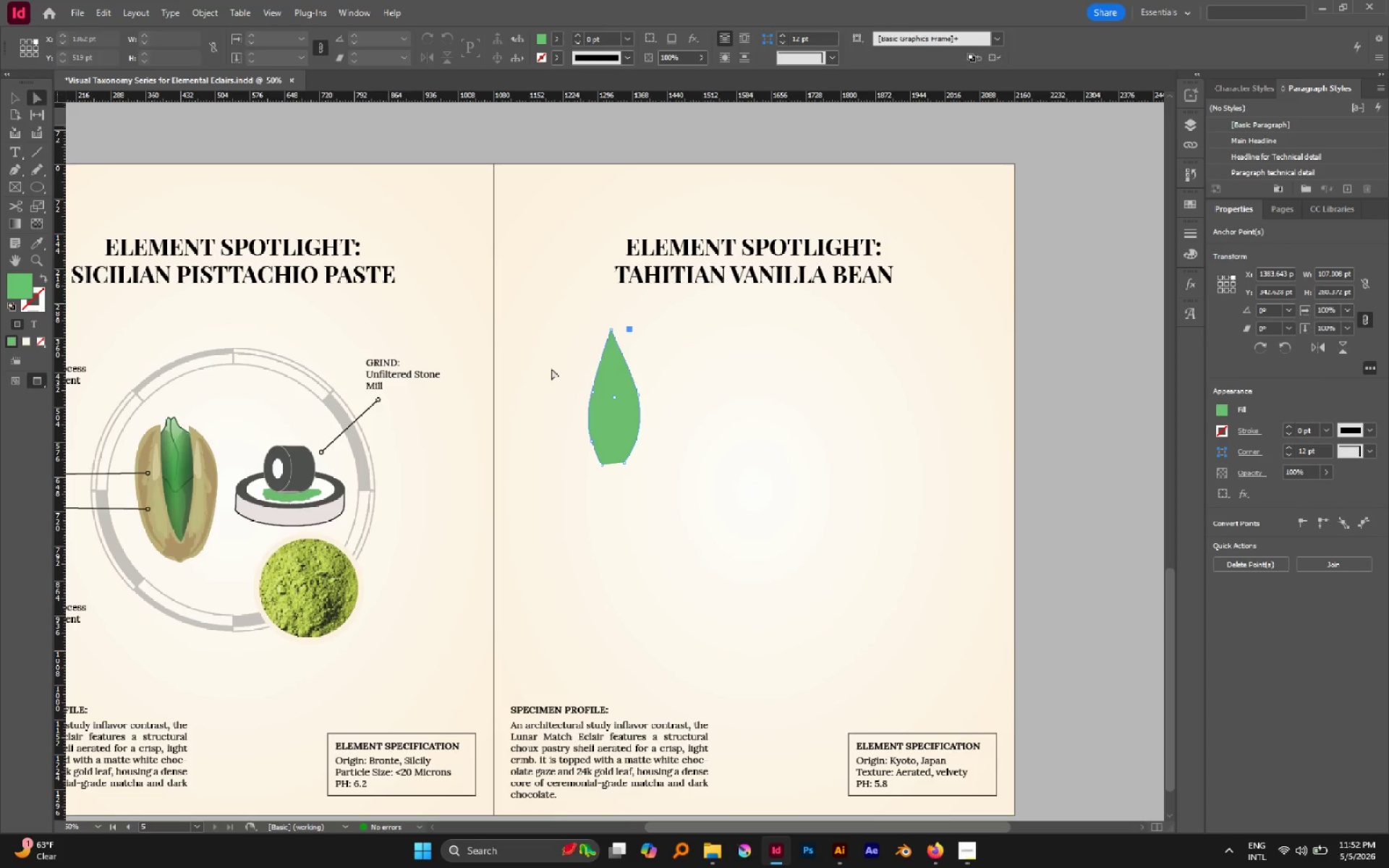 
left_click_drag(start_coordinate=[551, 367], to_coordinate=[608, 480])
 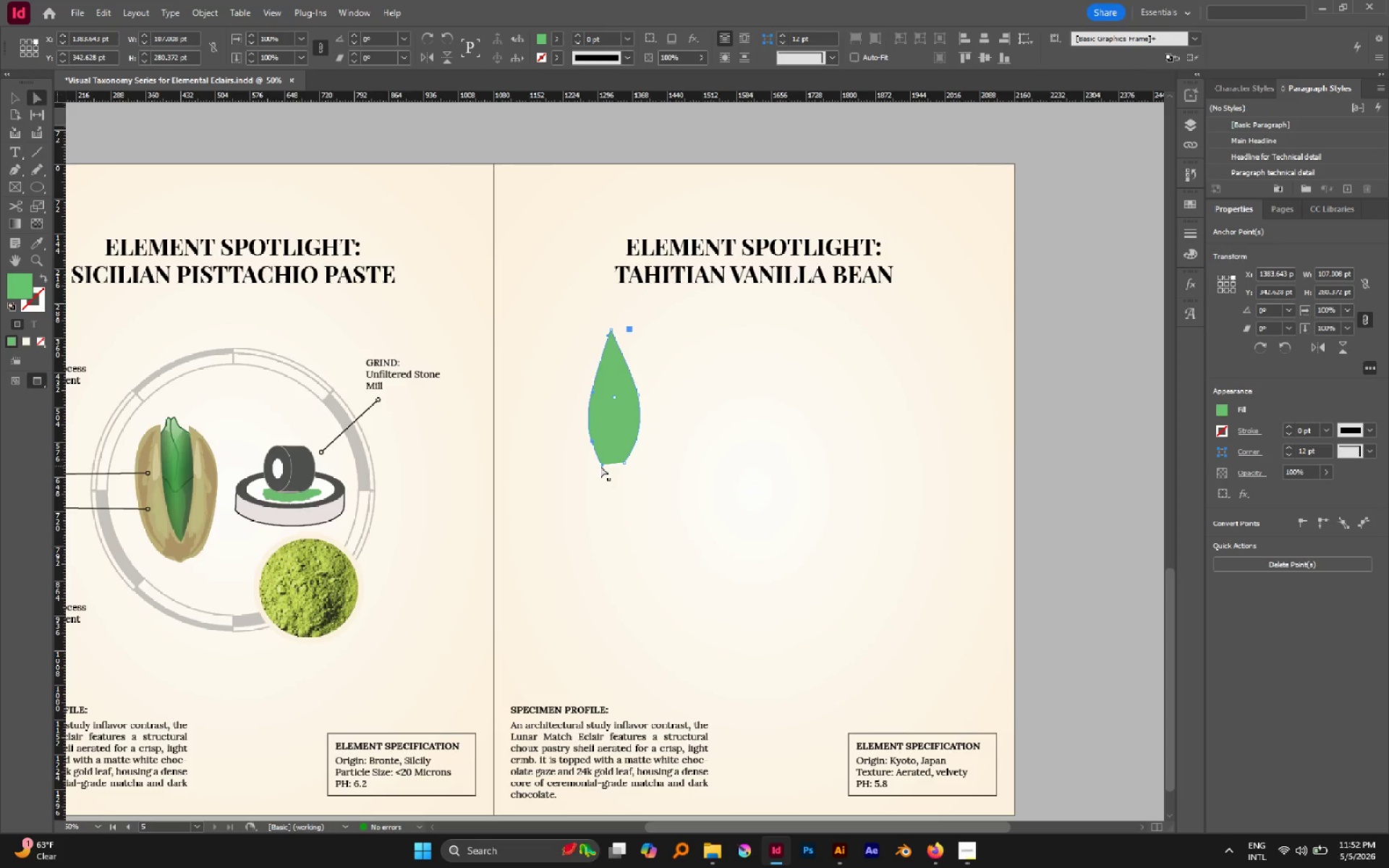 
left_click_drag(start_coordinate=[600, 466], to_coordinate=[595, 465])
 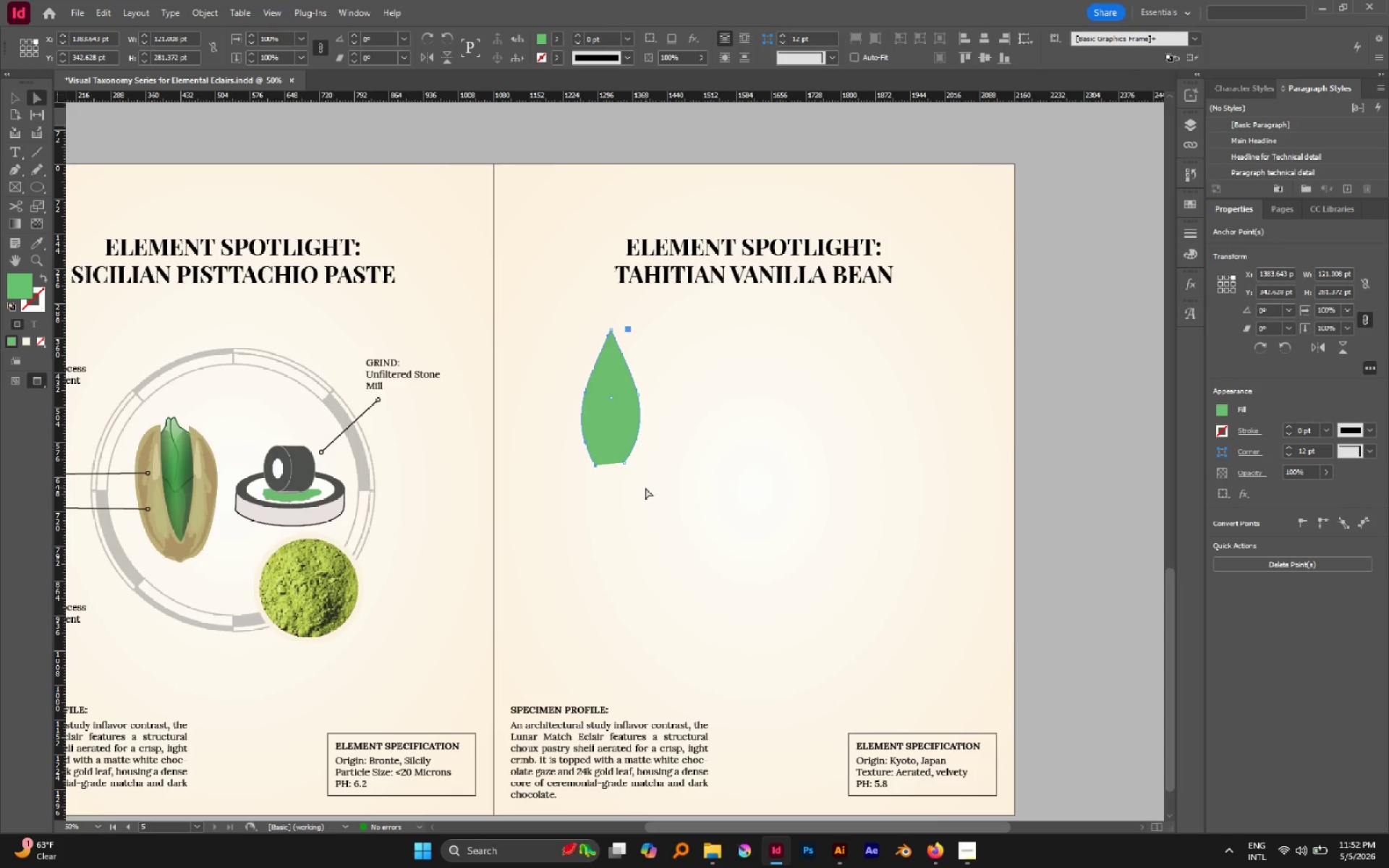 
key(Shift+X)
 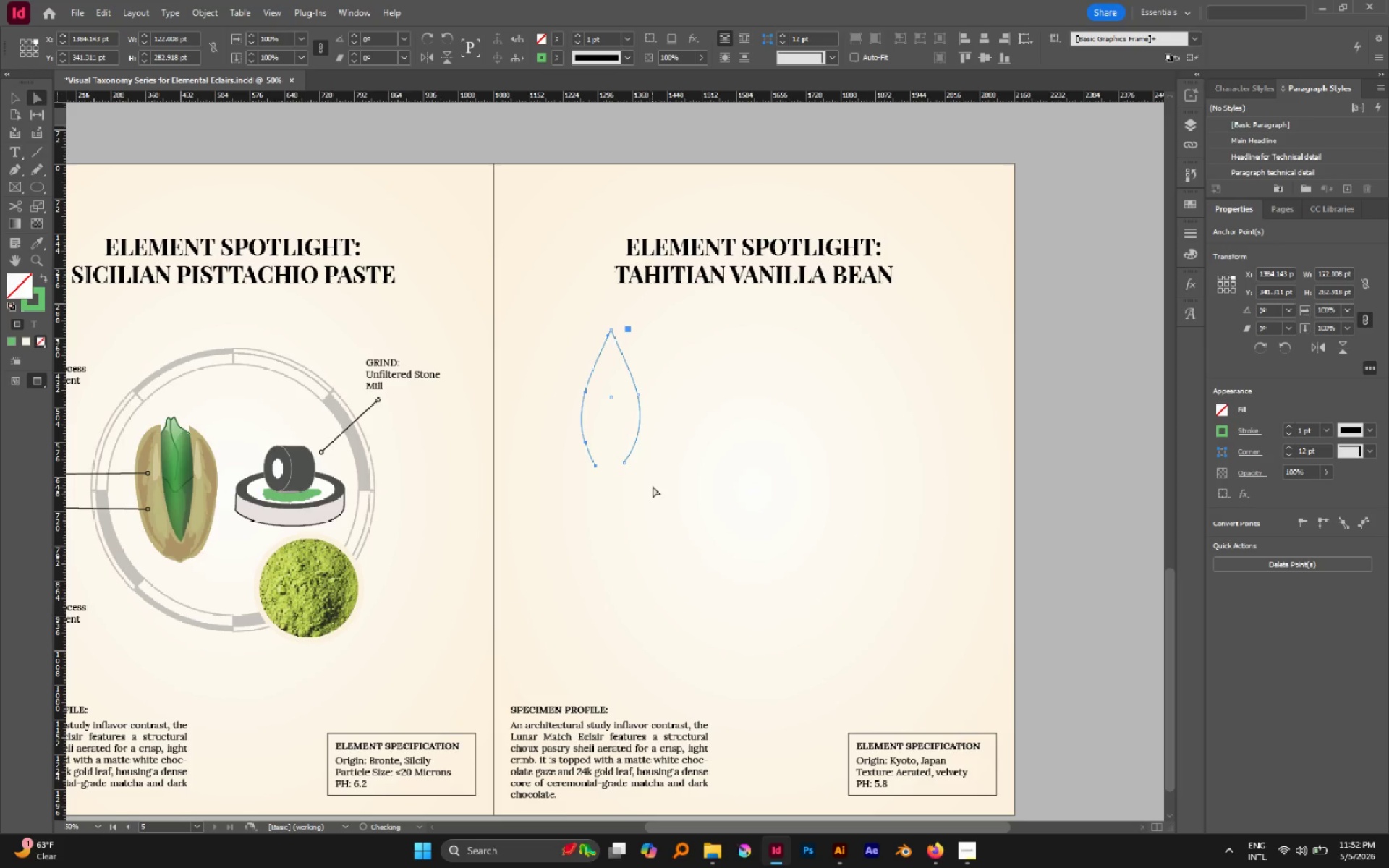 
left_click([653, 485])
 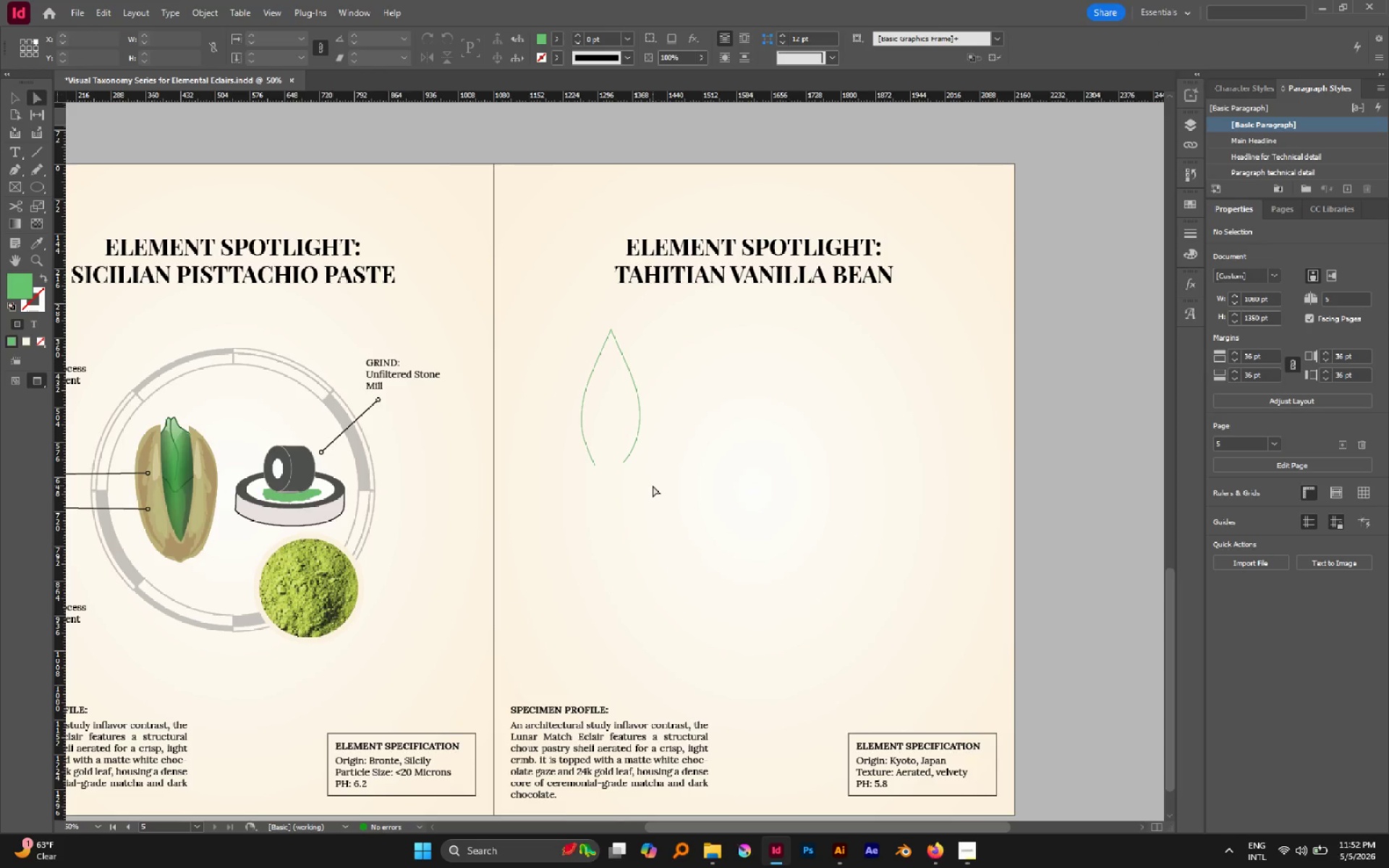 
key(P)
 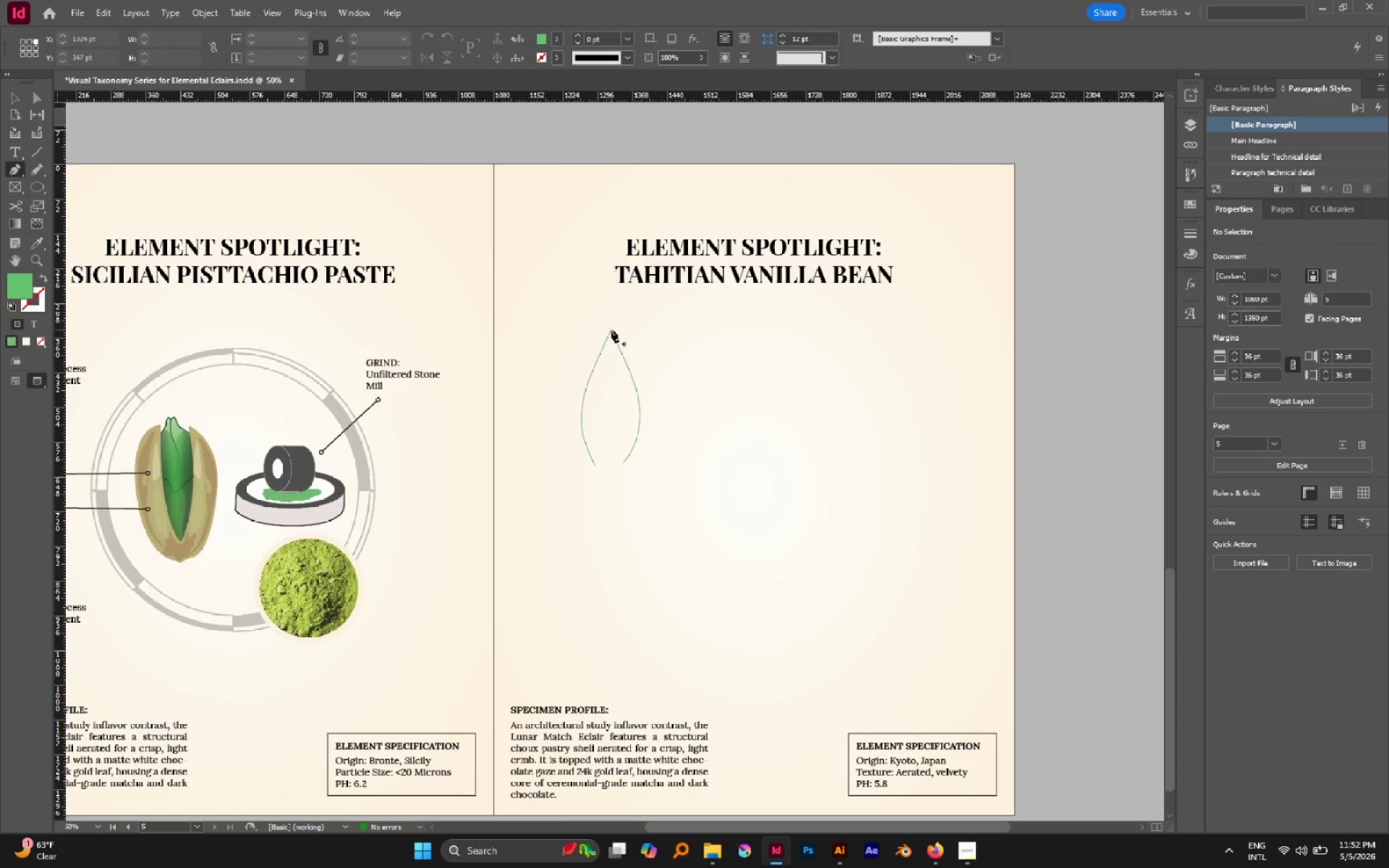 
left_click([611, 330])
 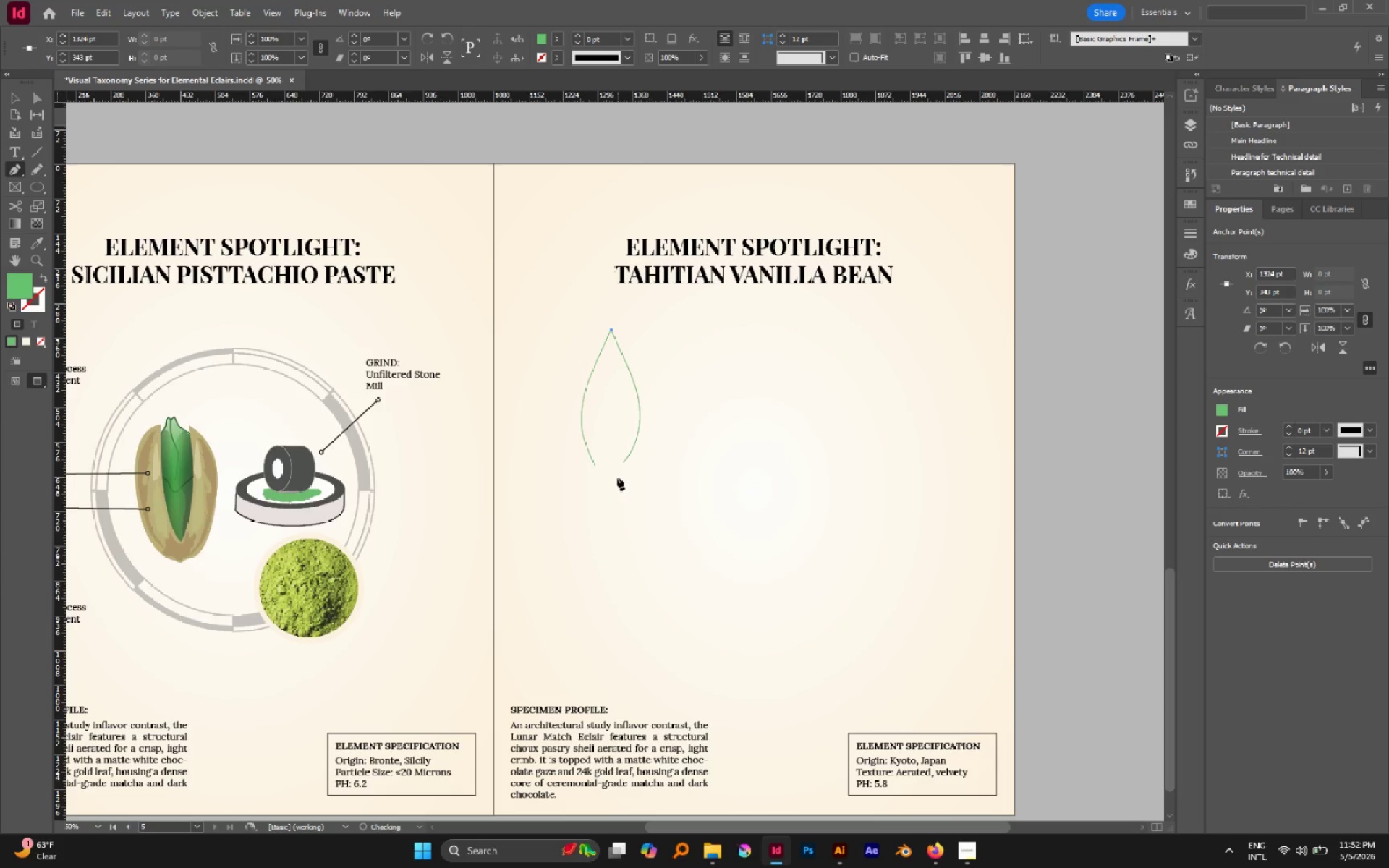 
left_click_drag(start_coordinate=[613, 474], to_coordinate=[630, 498])
 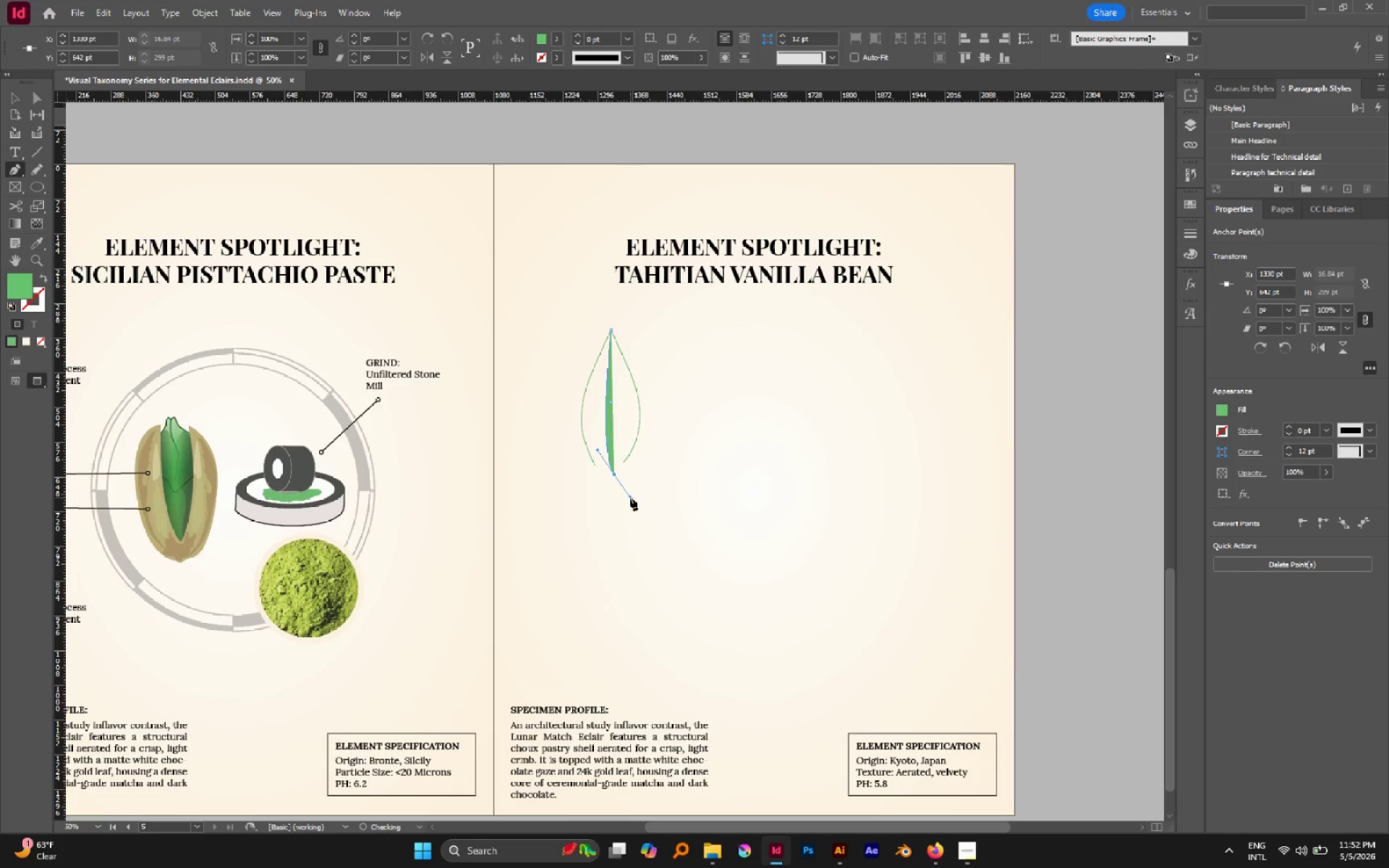 
type(aXa)
 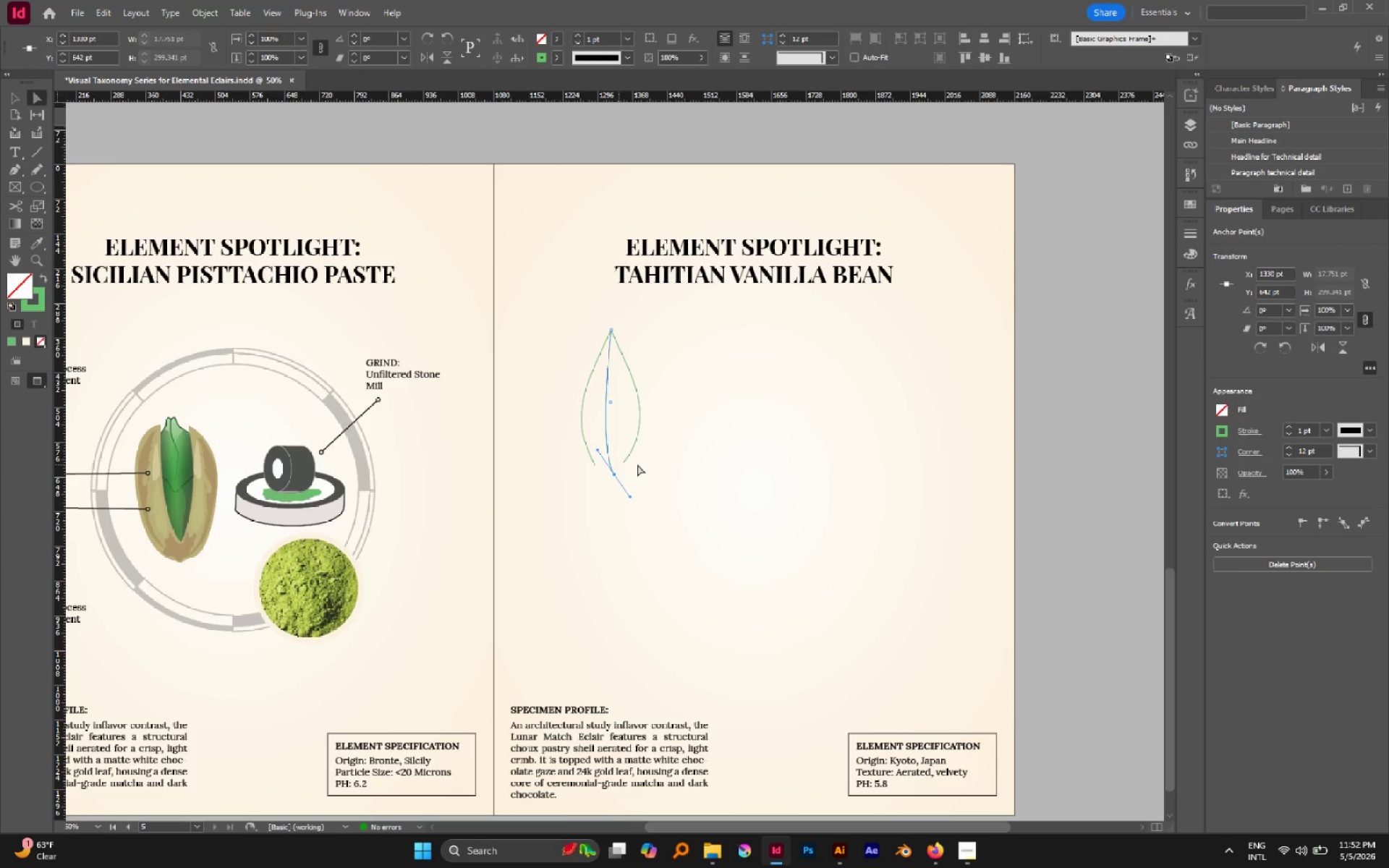 
left_click([637, 464])
 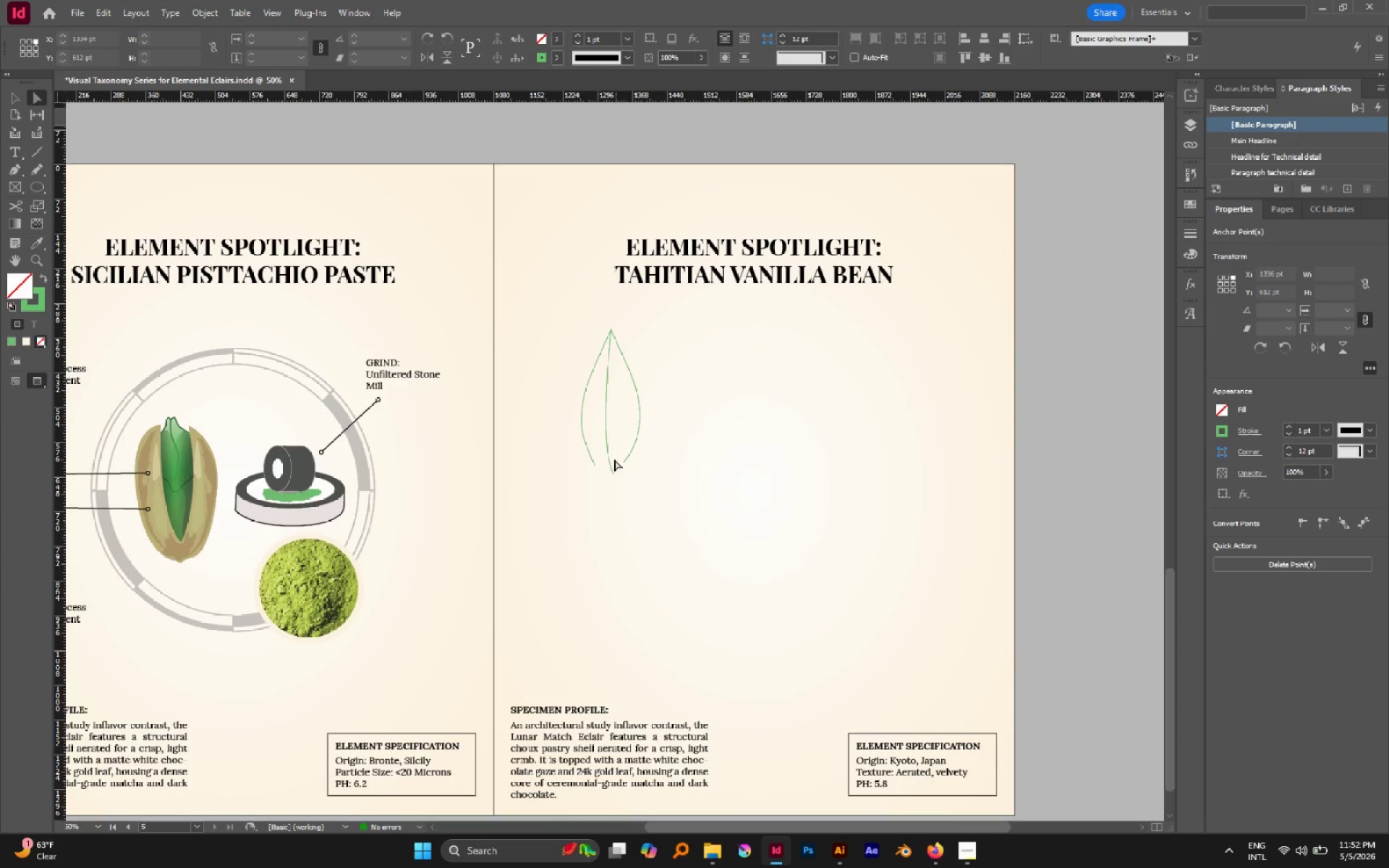 
hold_key(key=AltLeft, duration=1.05)
scroll: coordinate [614, 464], scroll_direction: up, amount: 3.0
 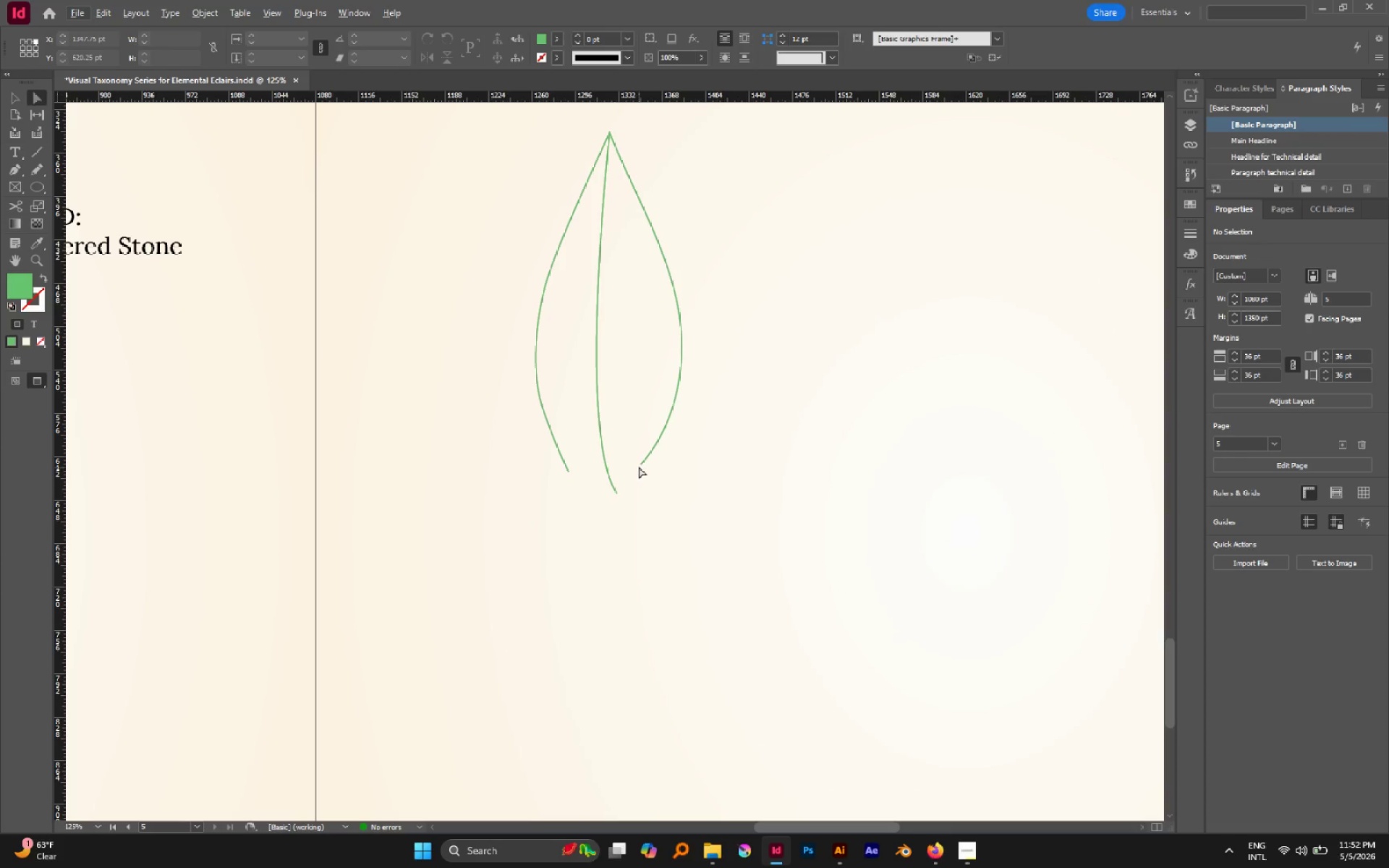 
left_click([640, 465])
 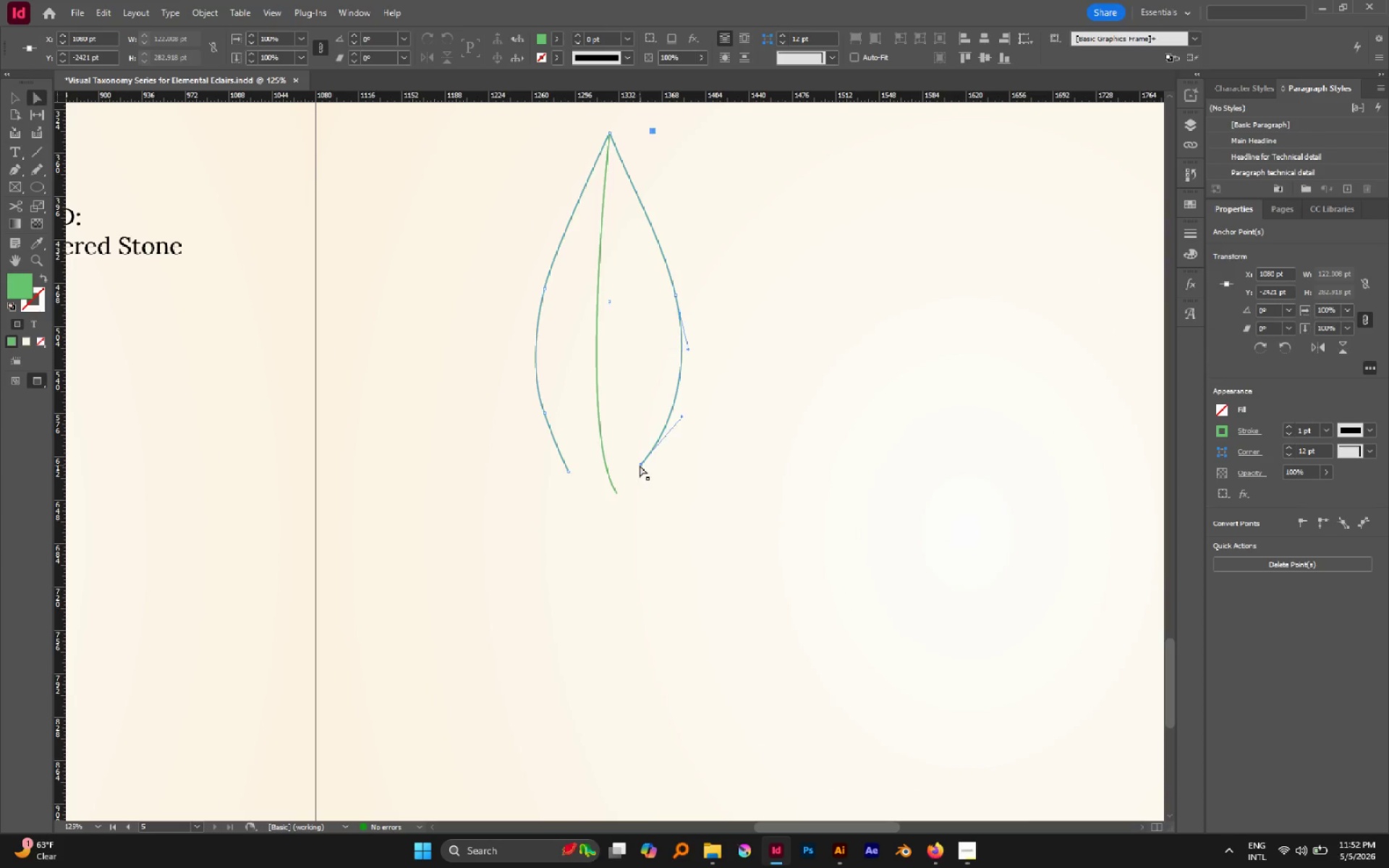 
left_click_drag(start_coordinate=[640, 465], to_coordinate=[620, 495])
 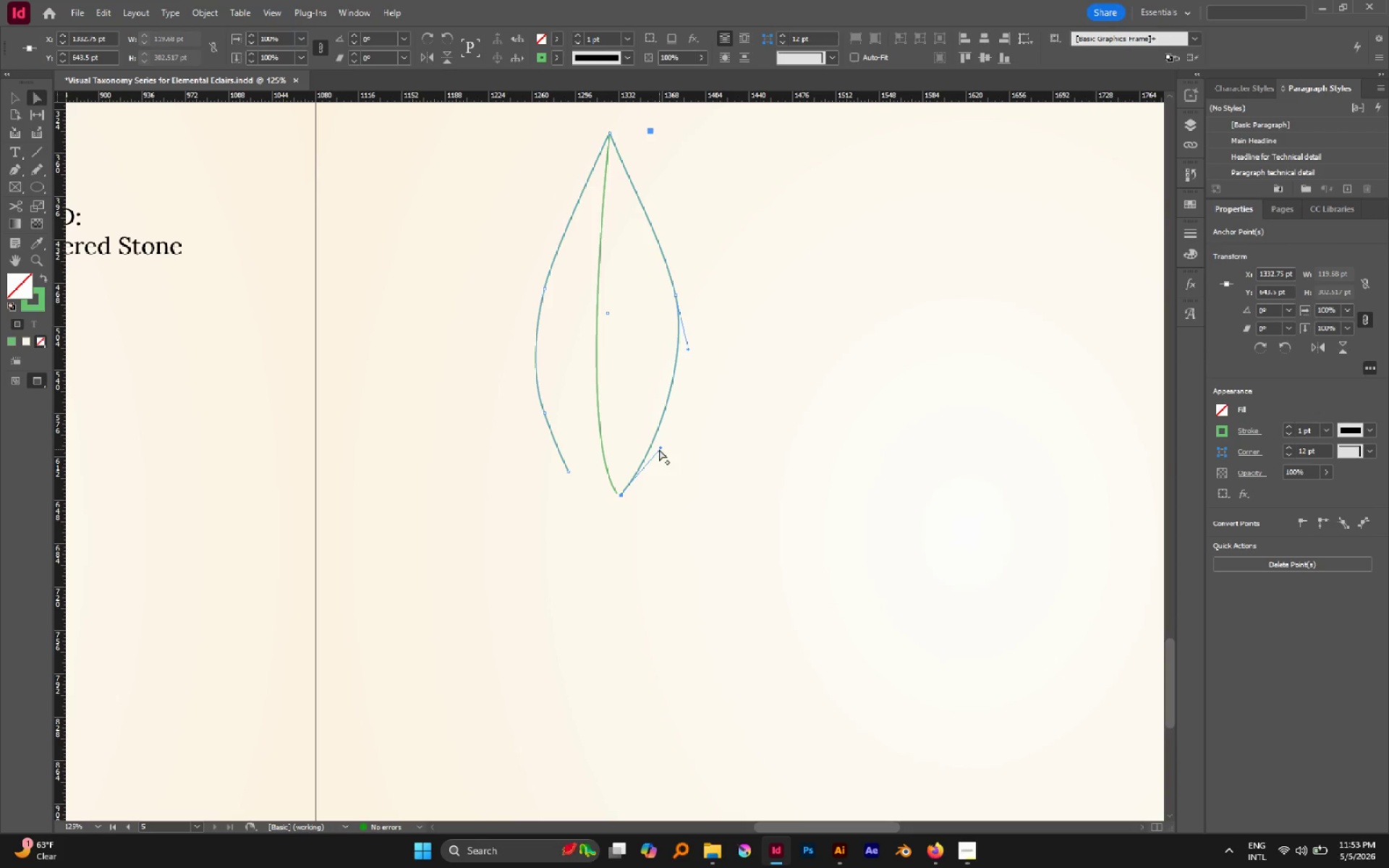 
left_click_drag(start_coordinate=[660, 448], to_coordinate=[676, 443])
 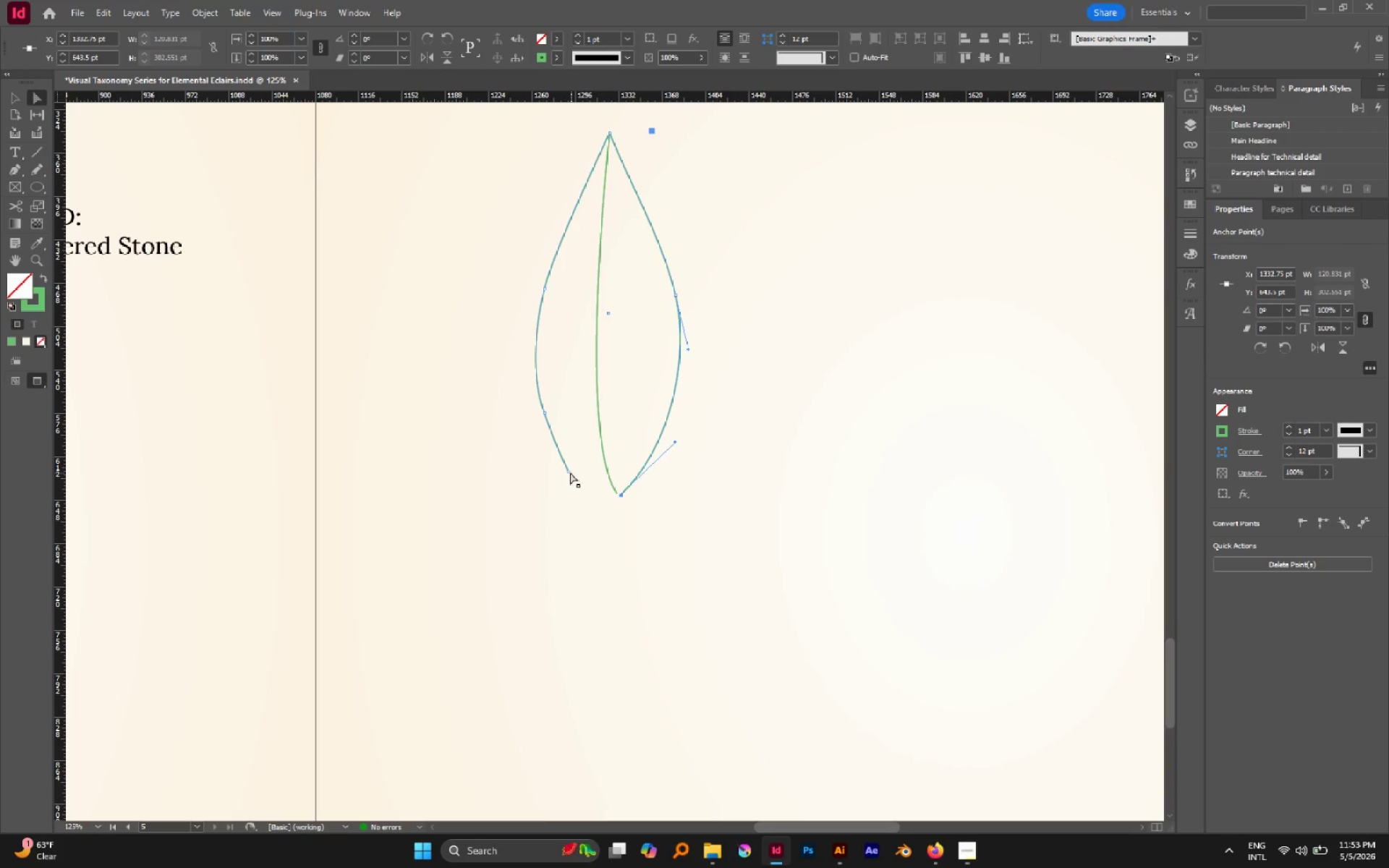 
left_click([569, 471])
 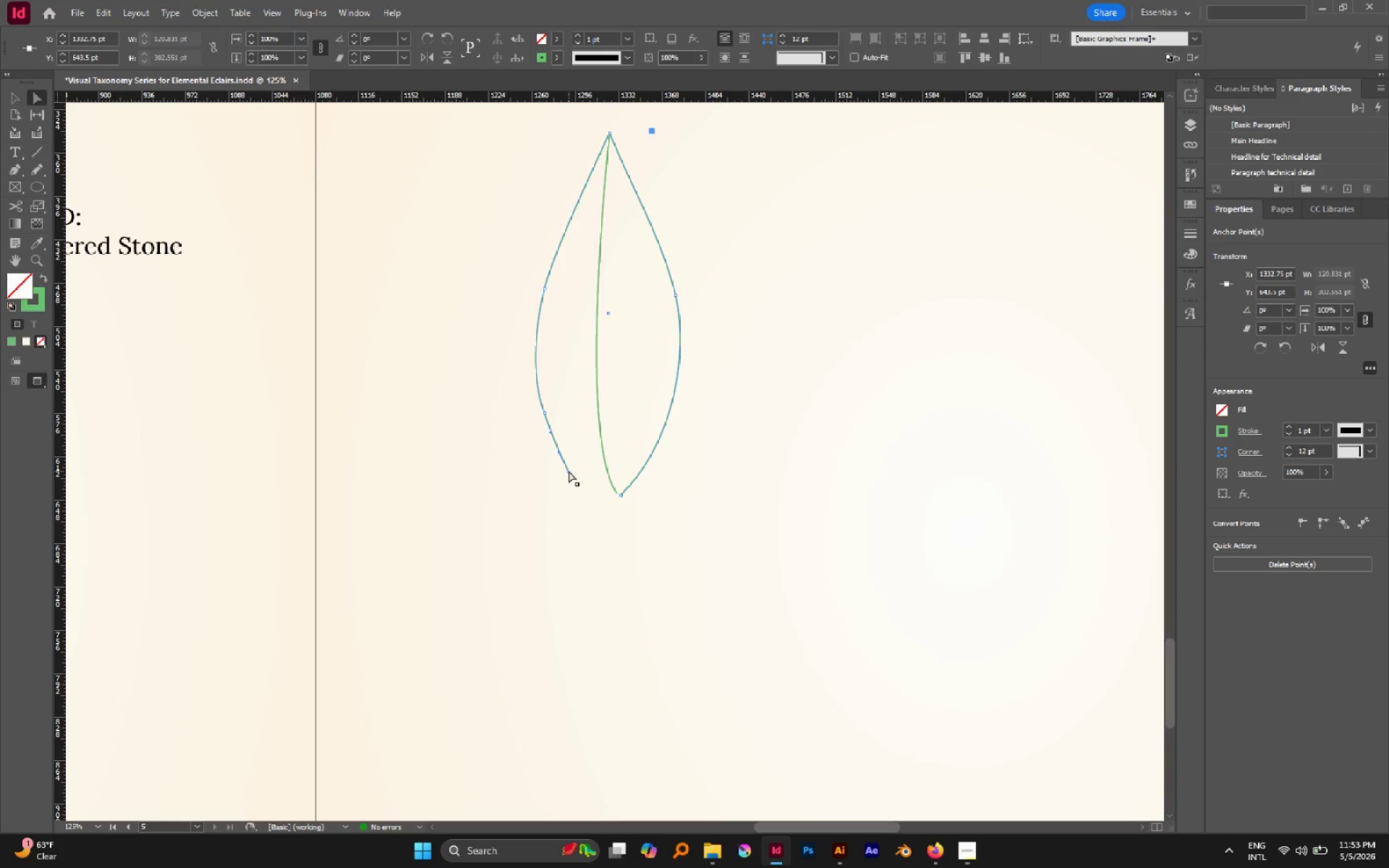 
left_click_drag(start_coordinate=[569, 471], to_coordinate=[616, 498])
 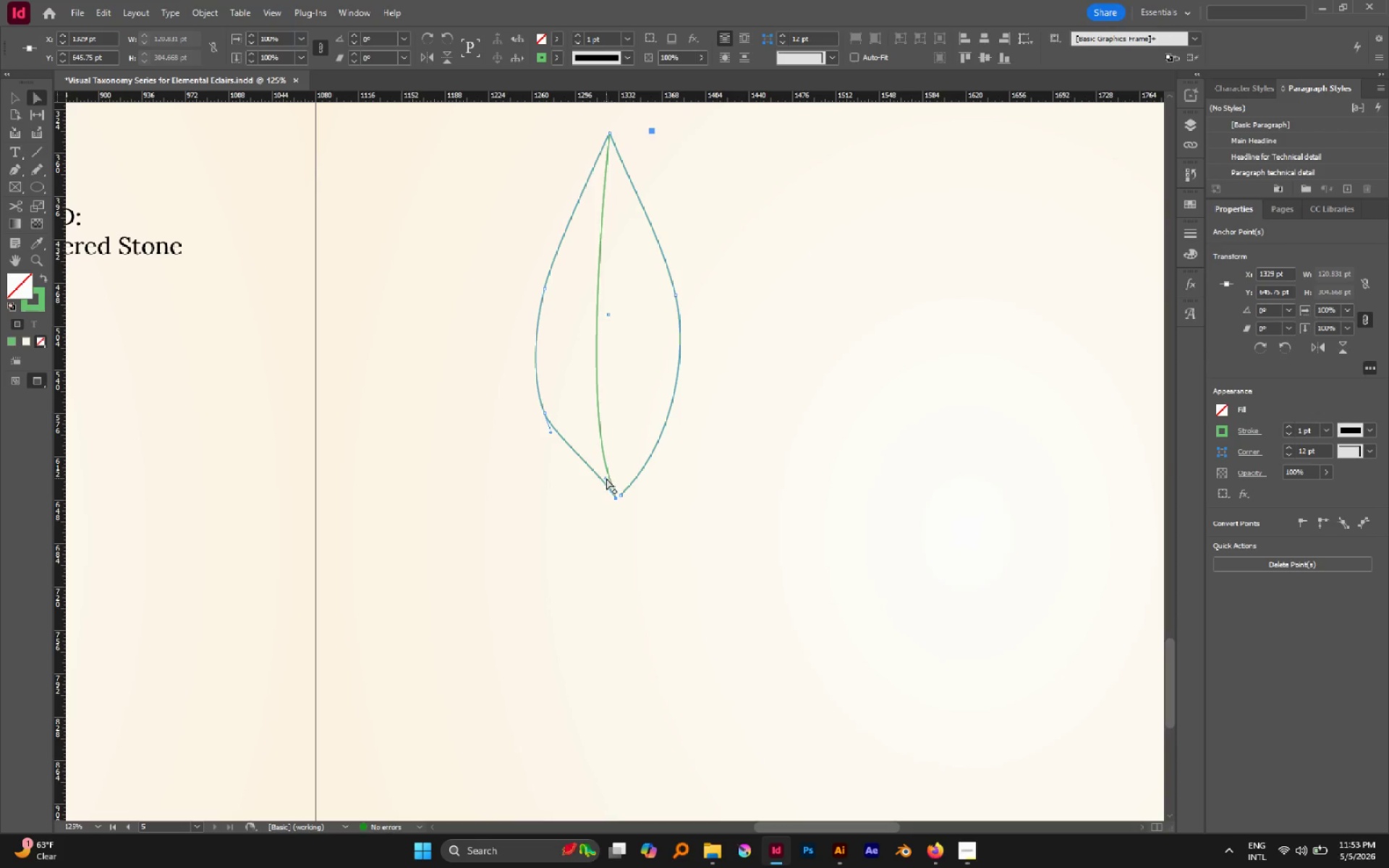 
left_click_drag(start_coordinate=[606, 478], to_coordinate=[577, 477])
 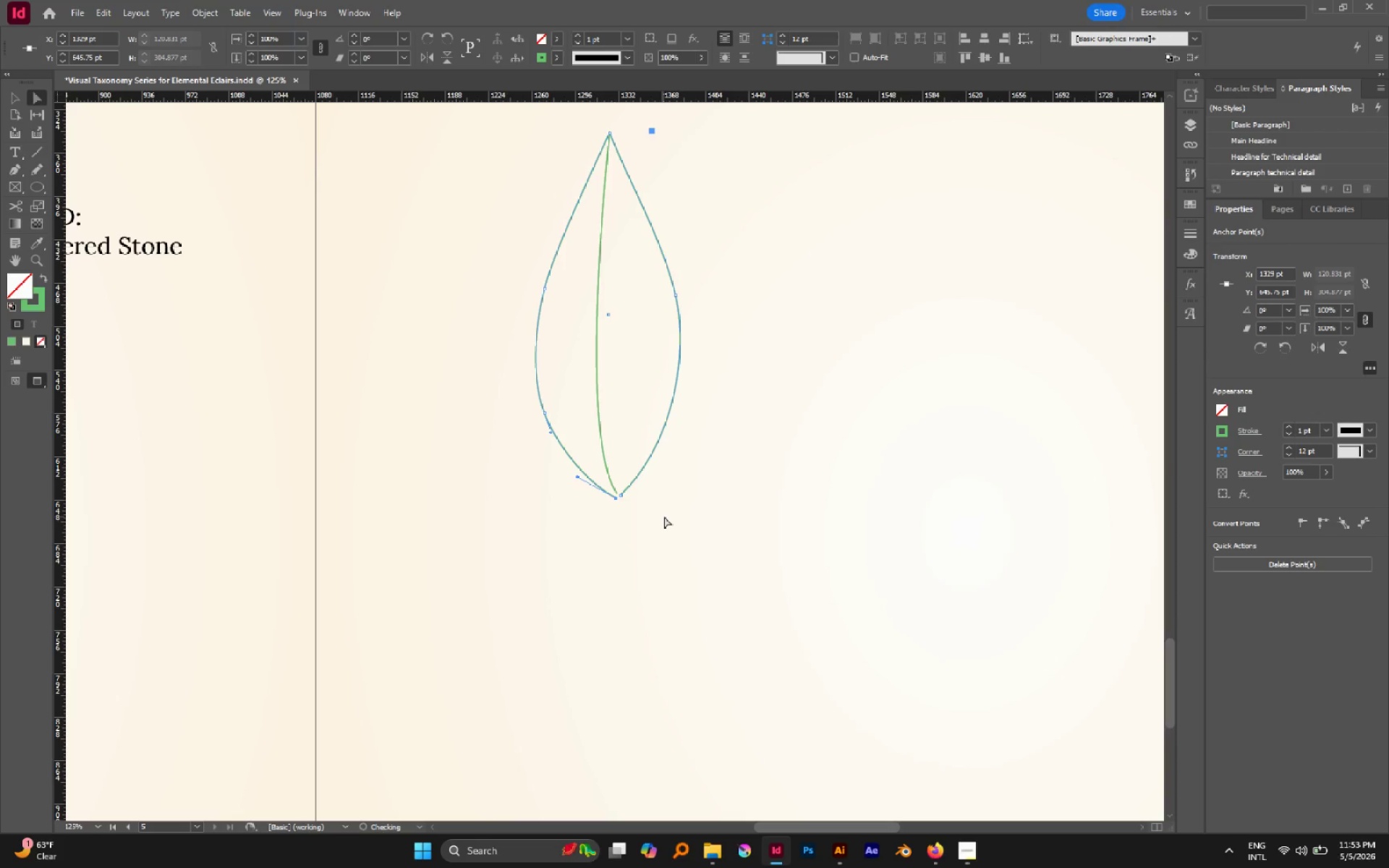 
left_click([664, 516])
 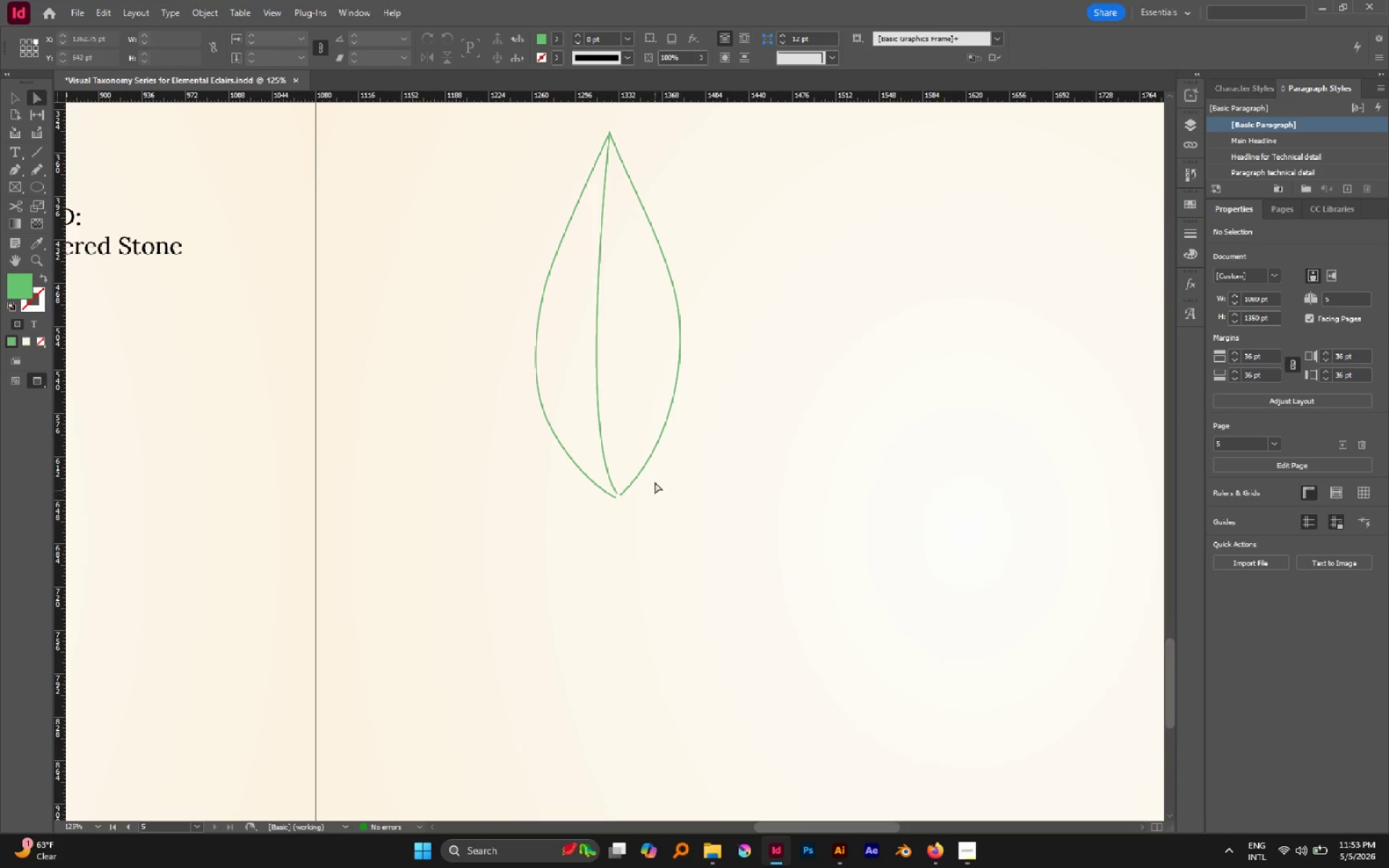 
scroll: coordinate [655, 479], scroll_direction: up, amount: 3.0
 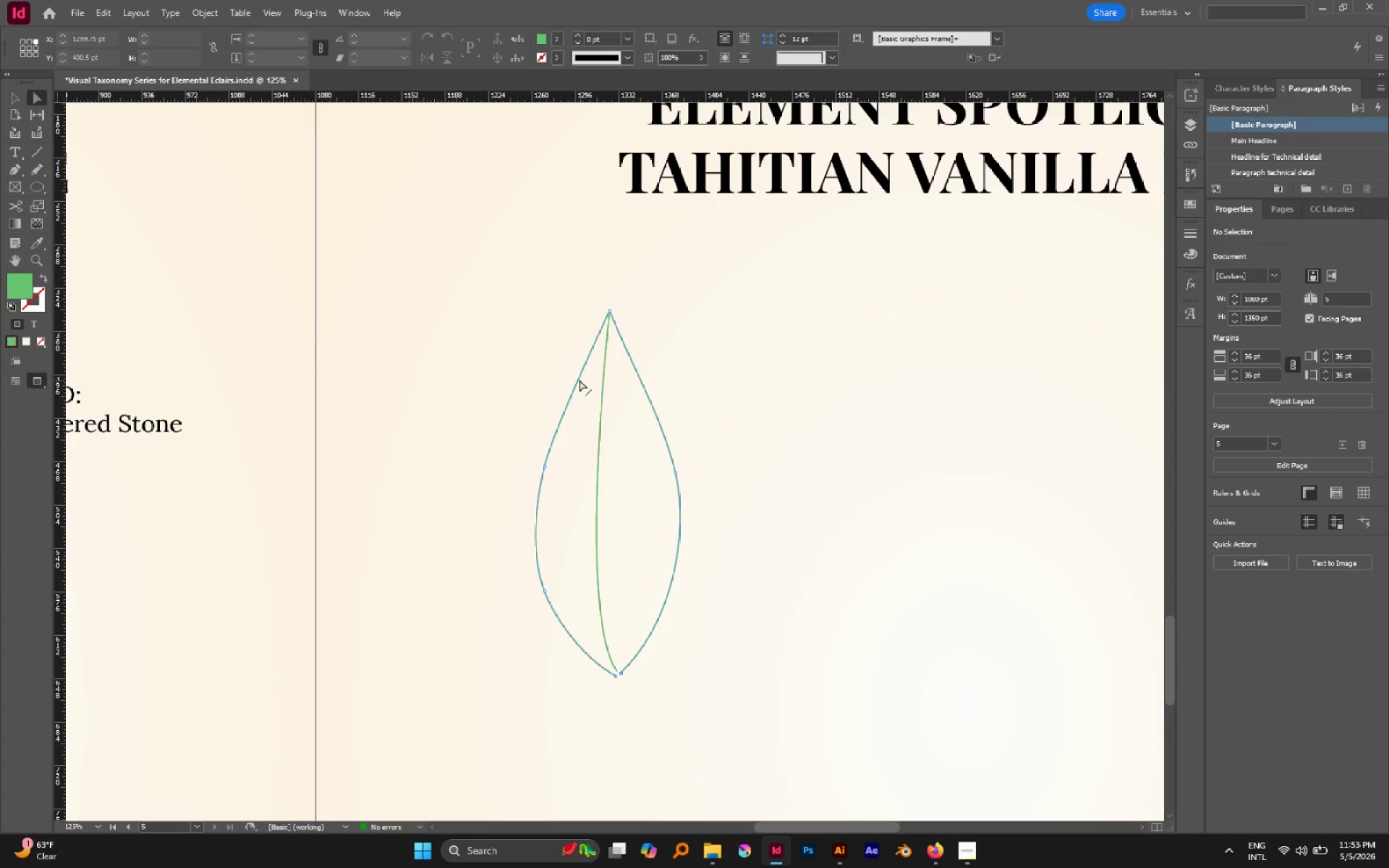 
left_click([579, 380])
 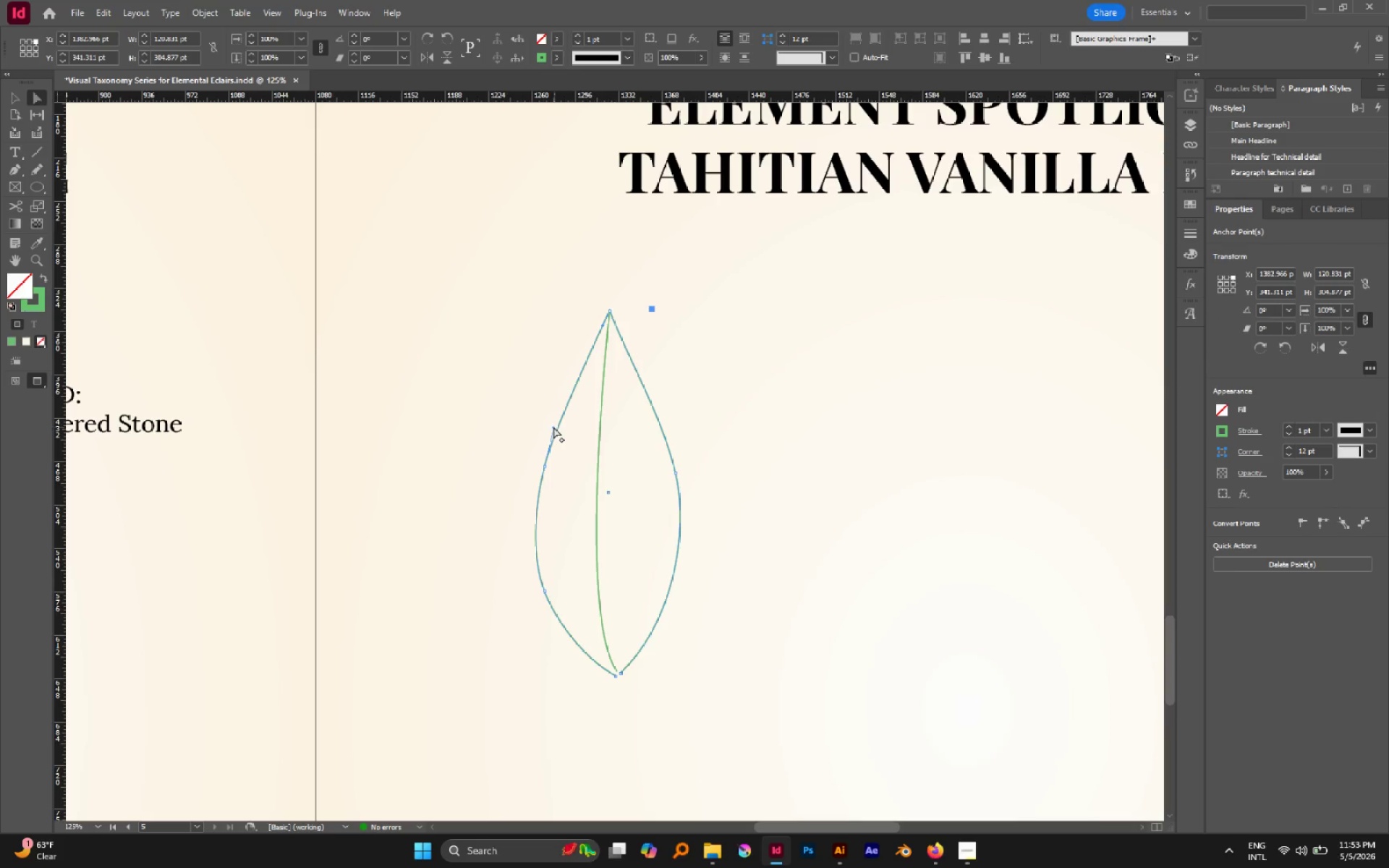 
left_click_drag(start_coordinate=[553, 426], to_coordinate=[556, 397])
 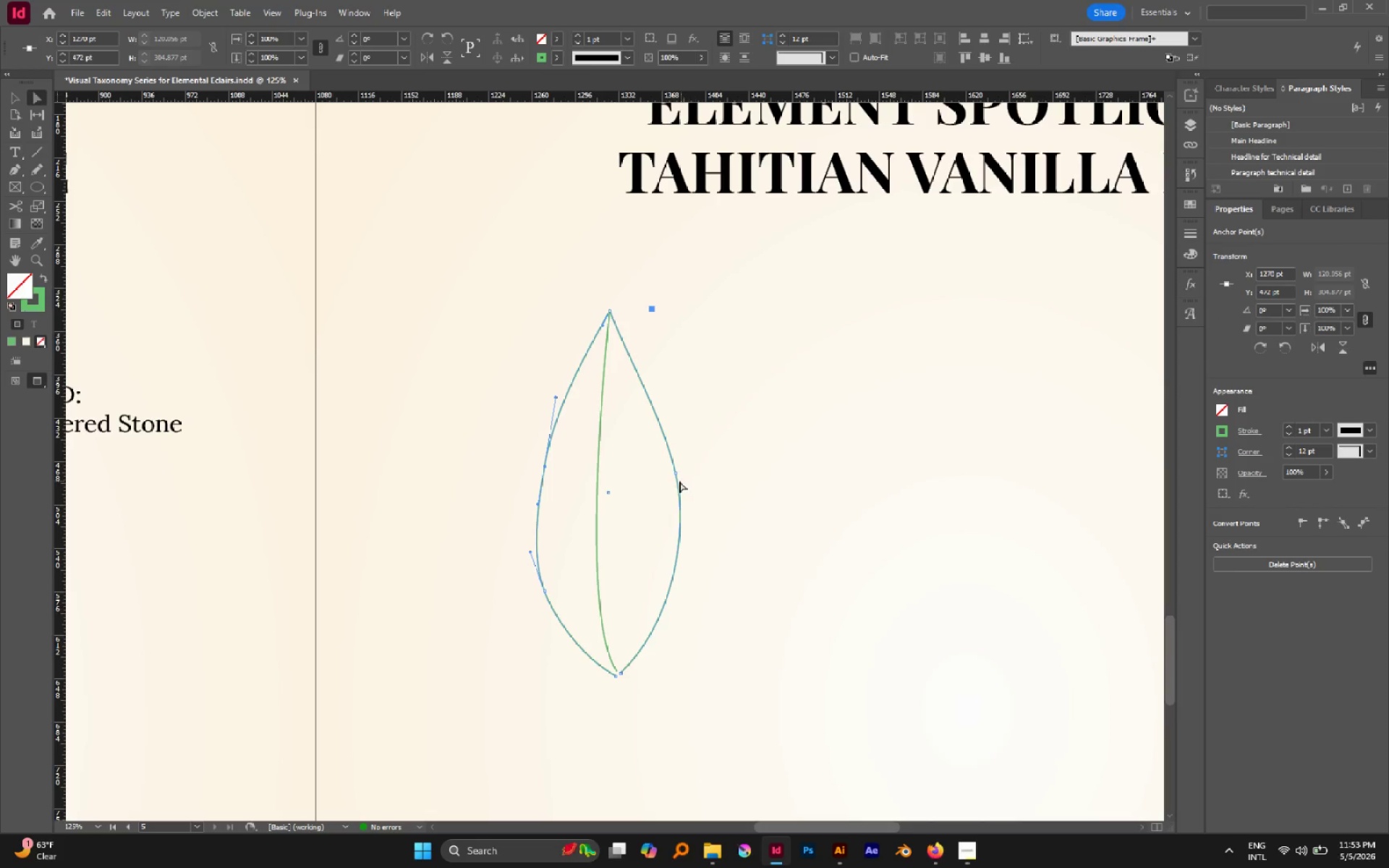 
left_click([676, 475])
 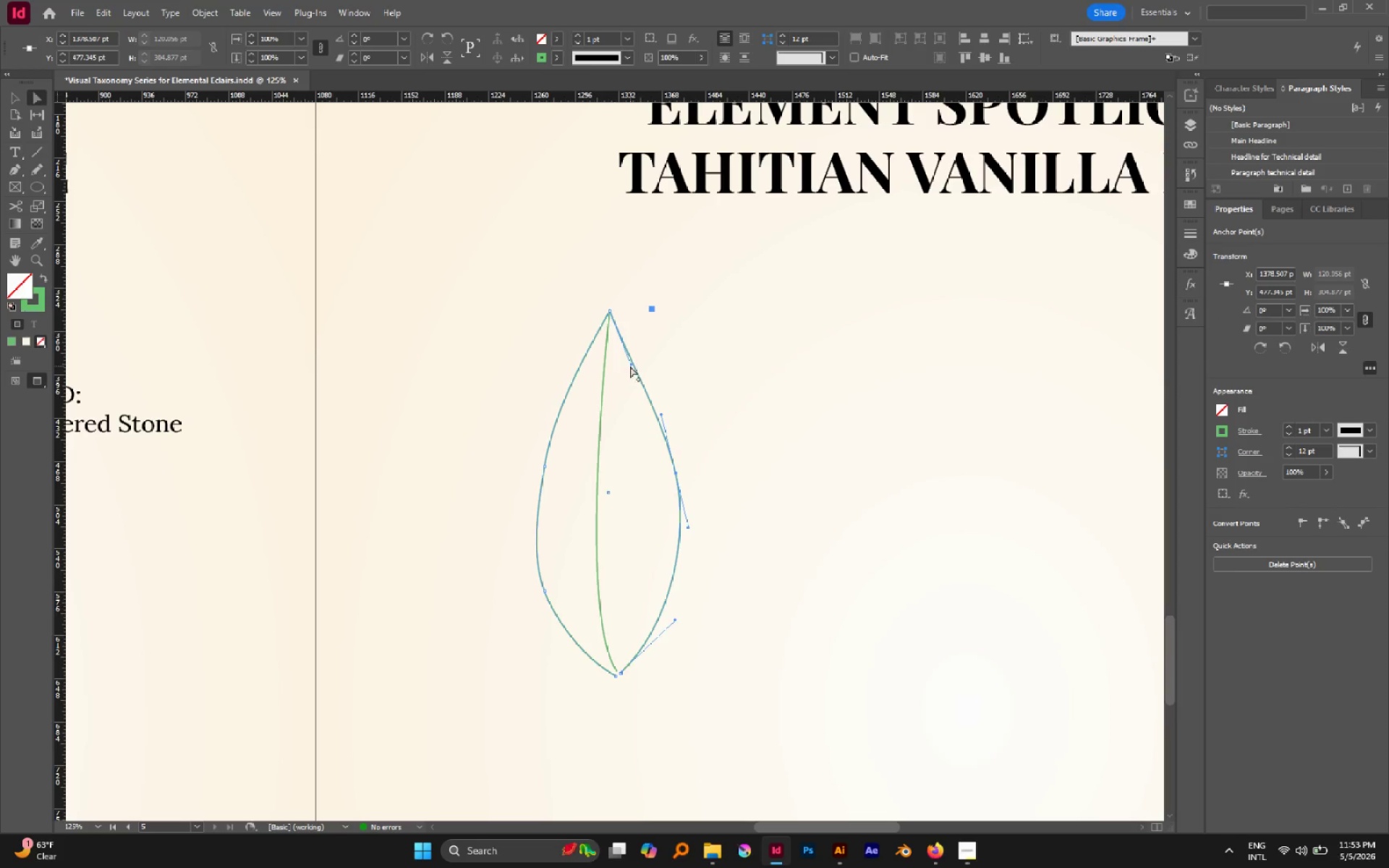 
left_click_drag(start_coordinate=[630, 365], to_coordinate=[637, 362])
 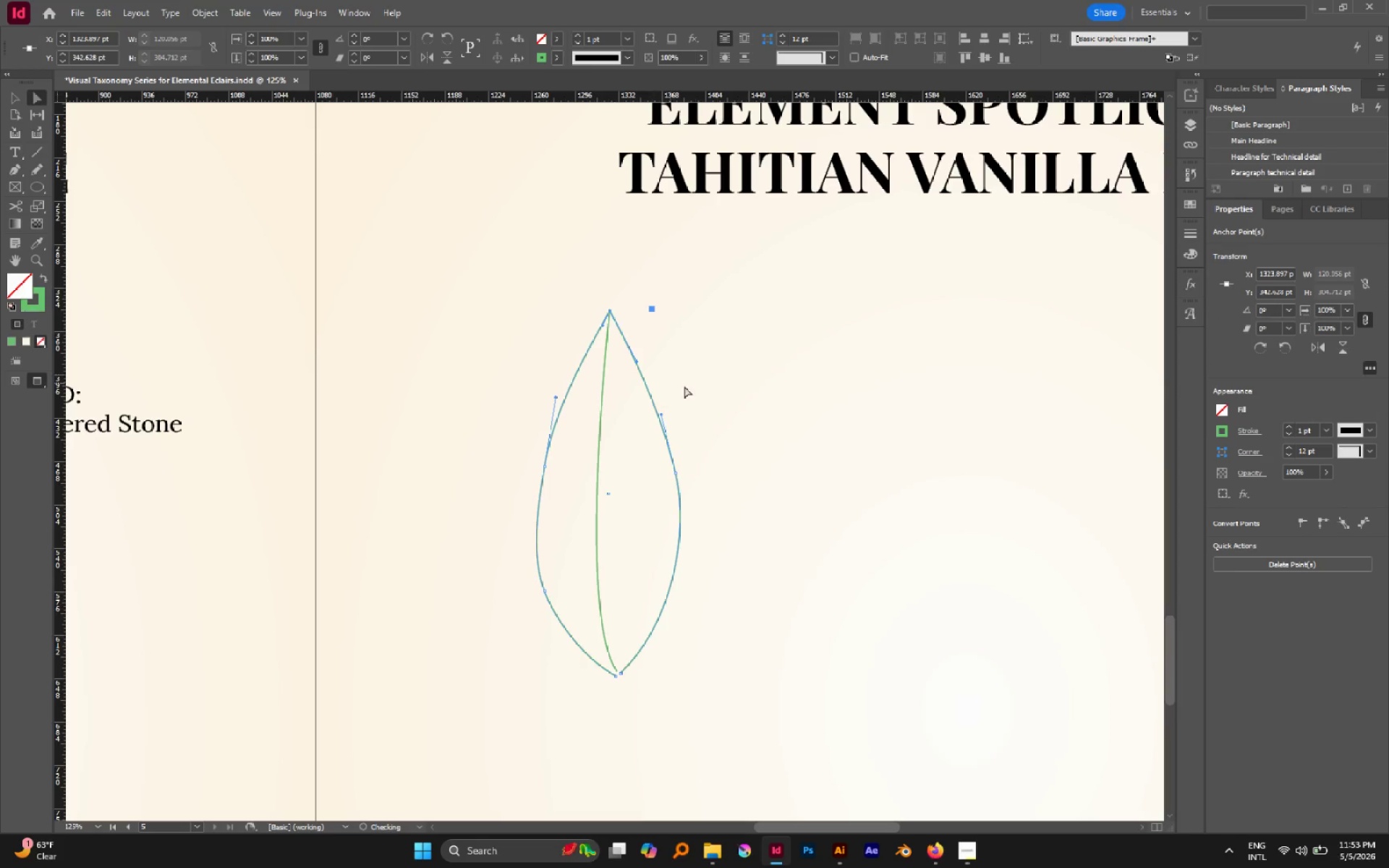 
left_click([685, 386])
 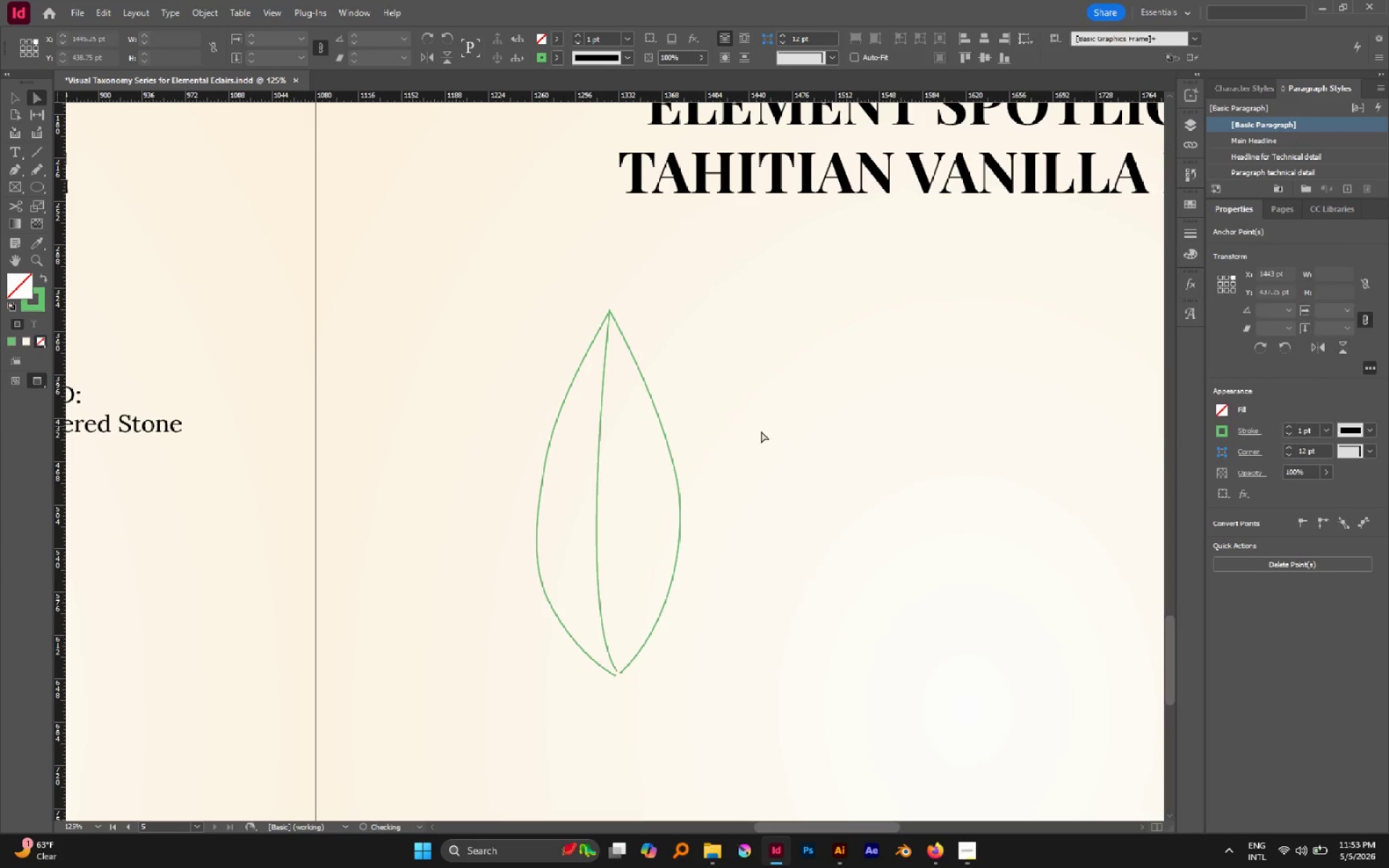 
hold_key(key=AltLeft, duration=0.62)
scroll: coordinate [768, 441], scroll_direction: down, amount: 2.0
 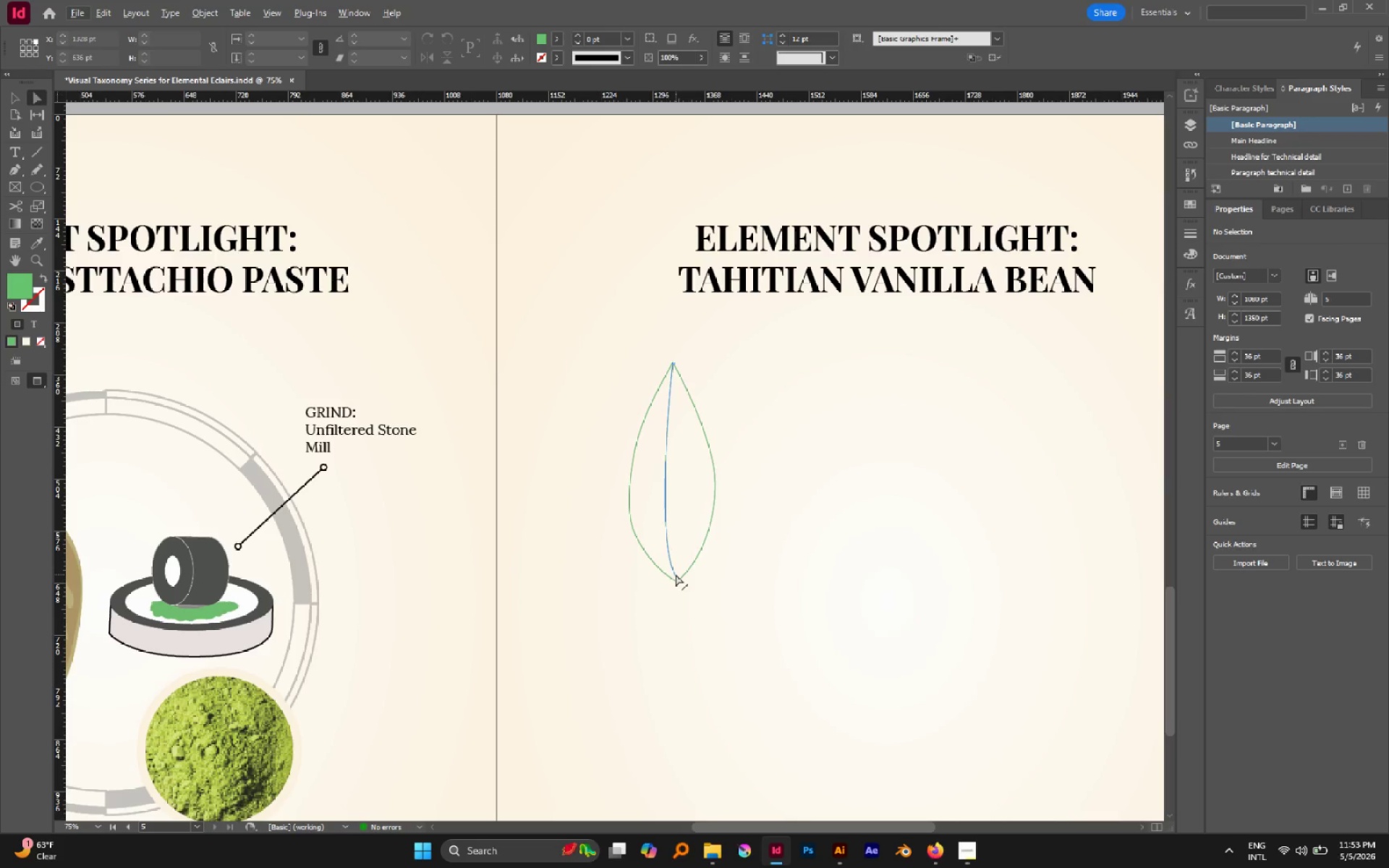 
left_click([770, 581])
 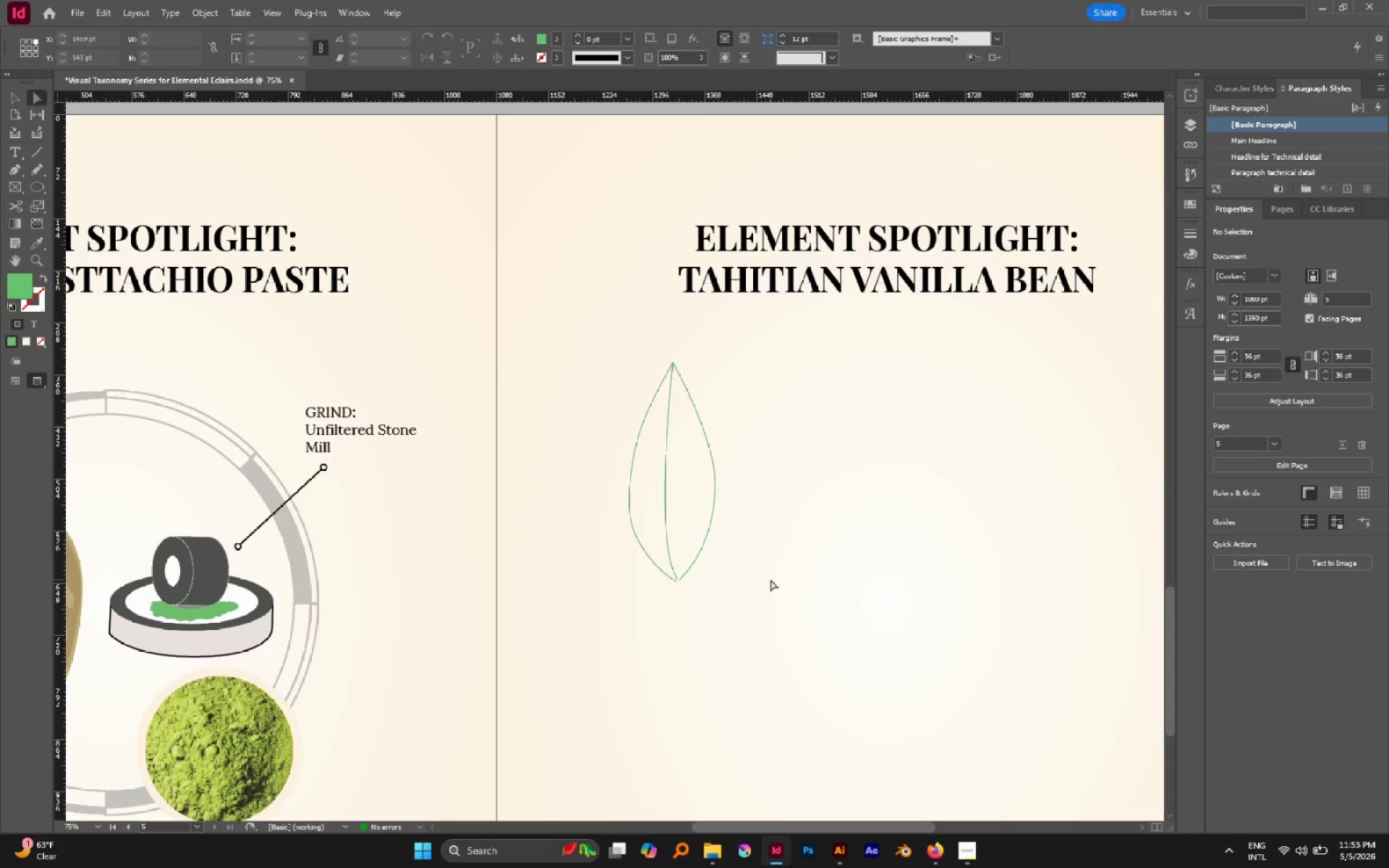 
key(V)
 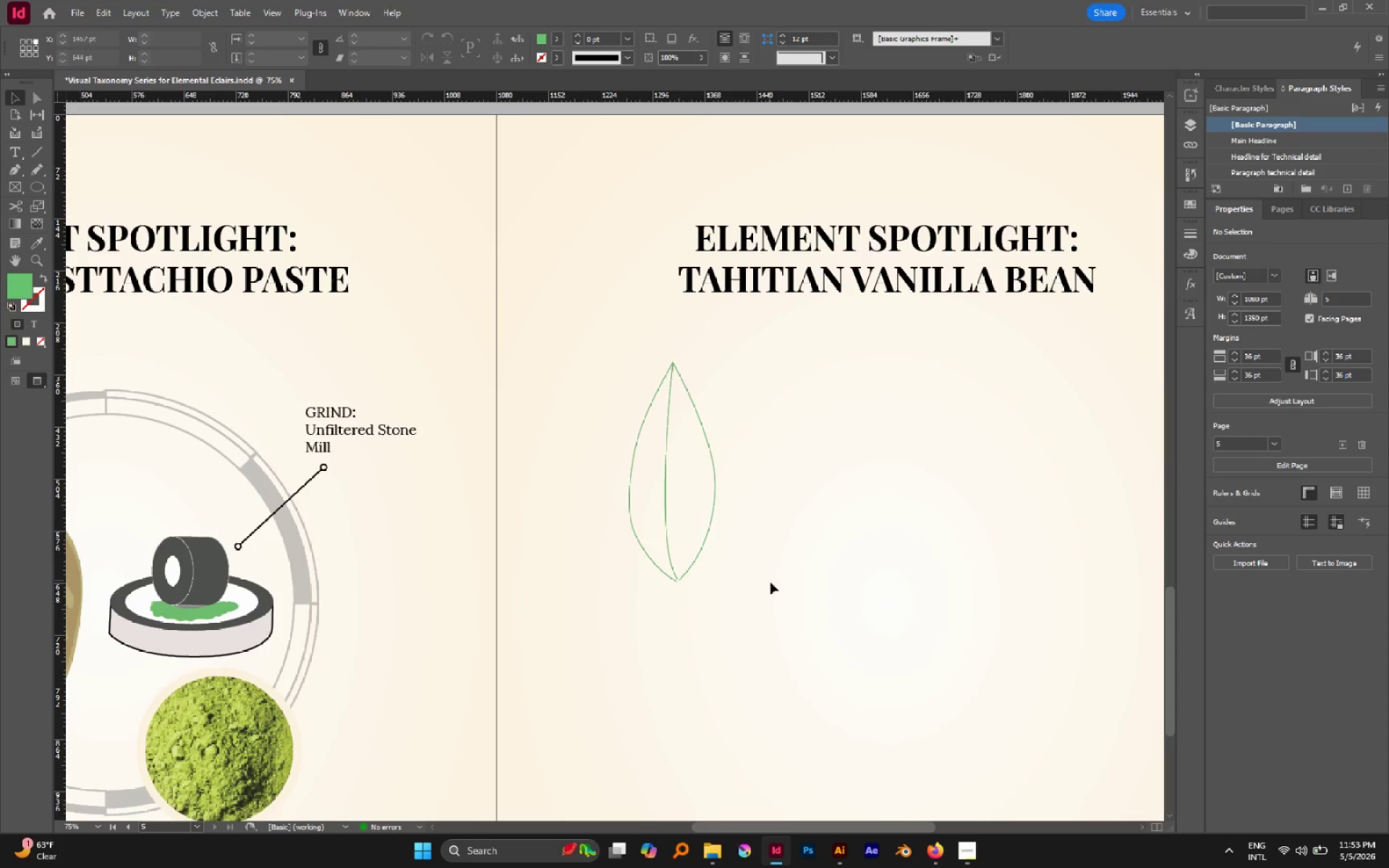 
left_click_drag(start_coordinate=[773, 590], to_coordinate=[667, 478])
 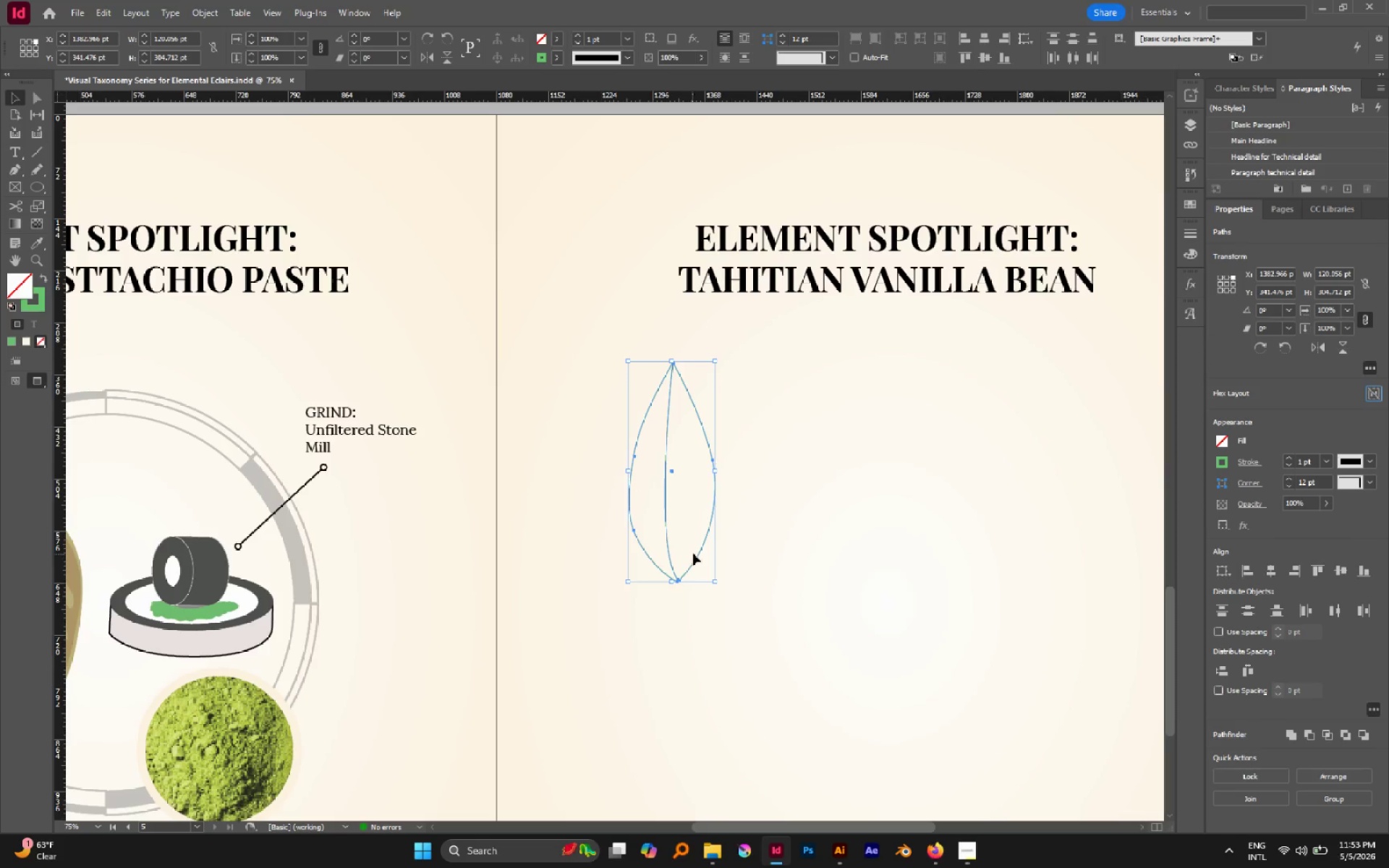 
key(Control+G)
 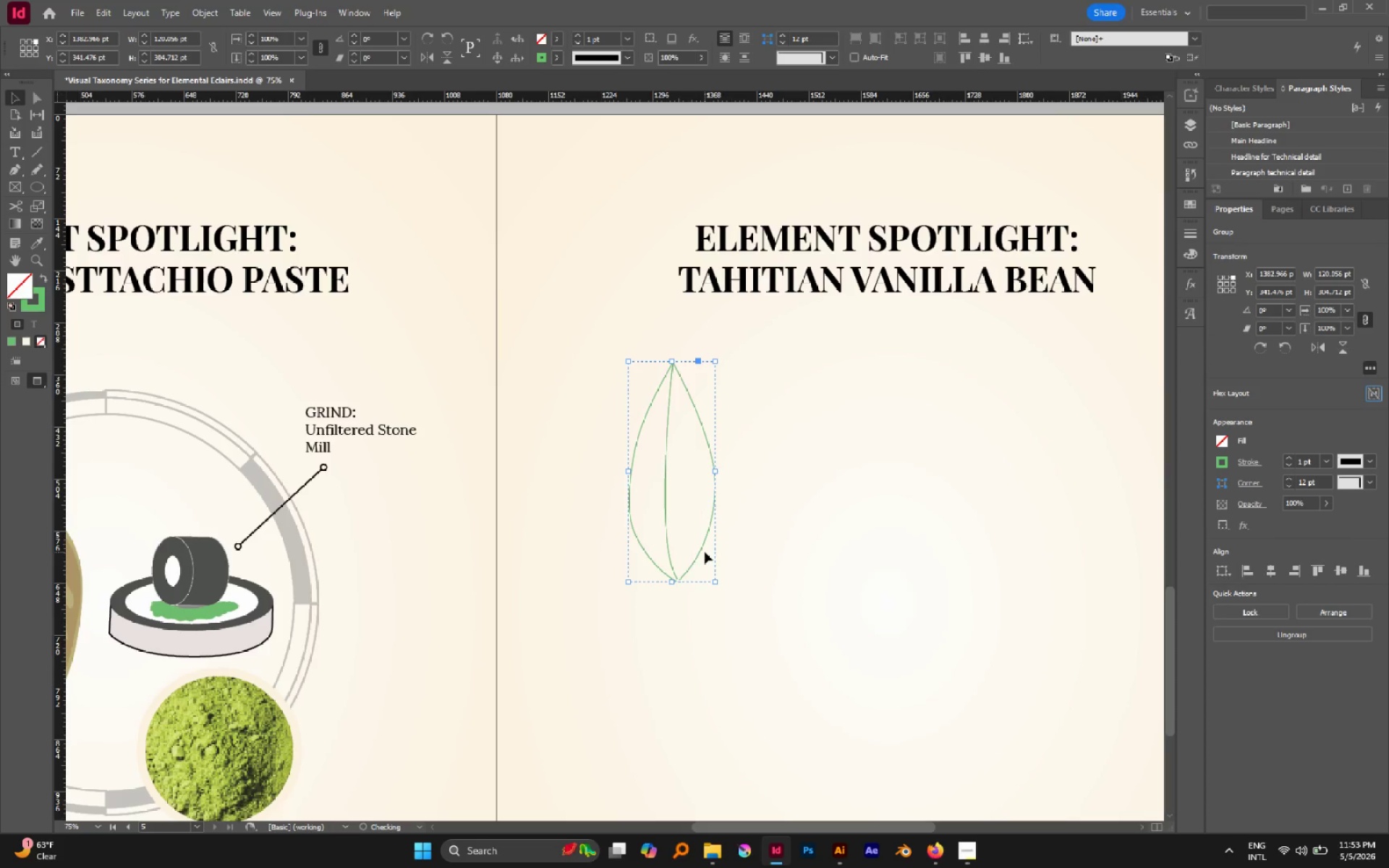 
key(Control+C)
 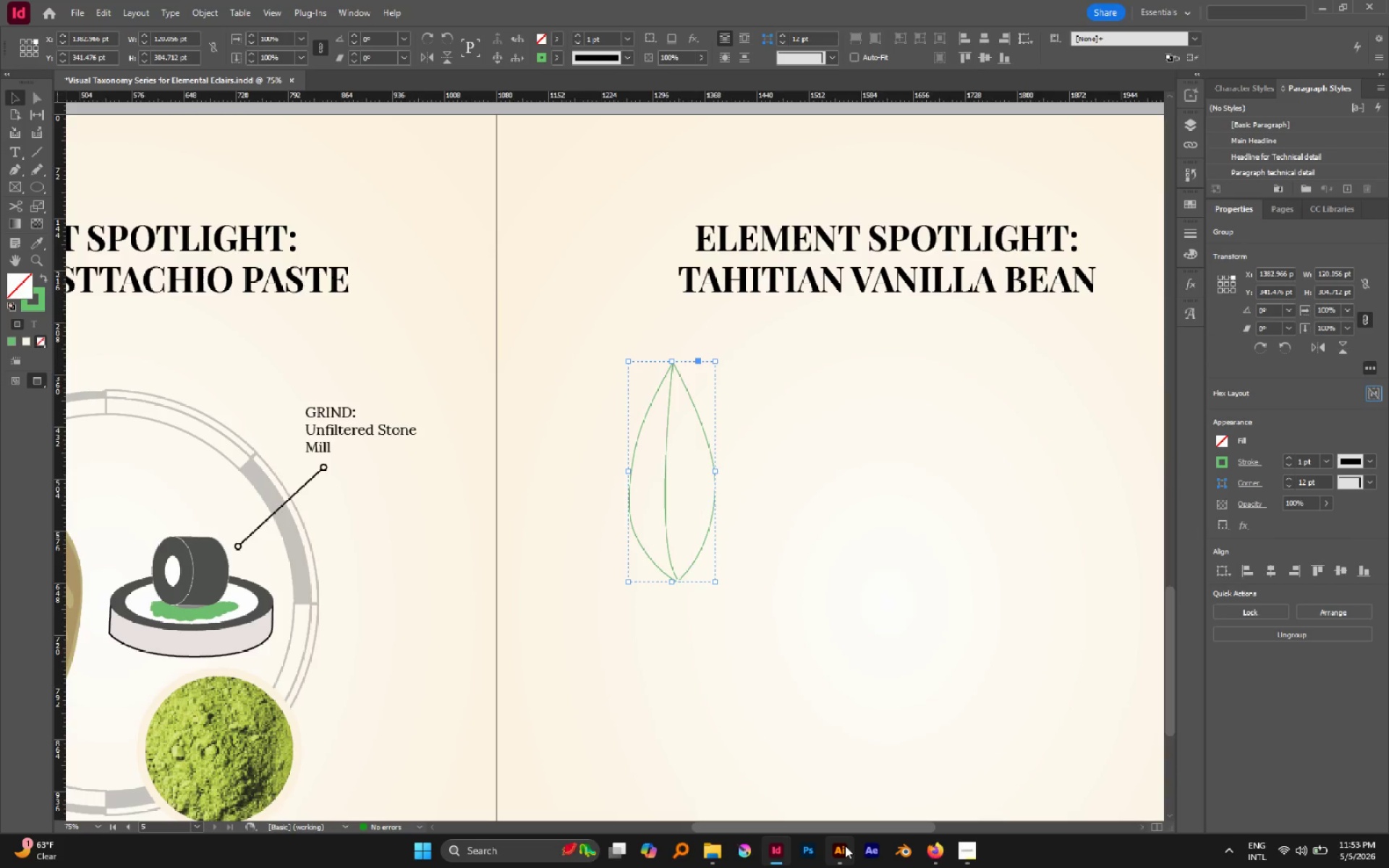 
left_click([845, 846])
 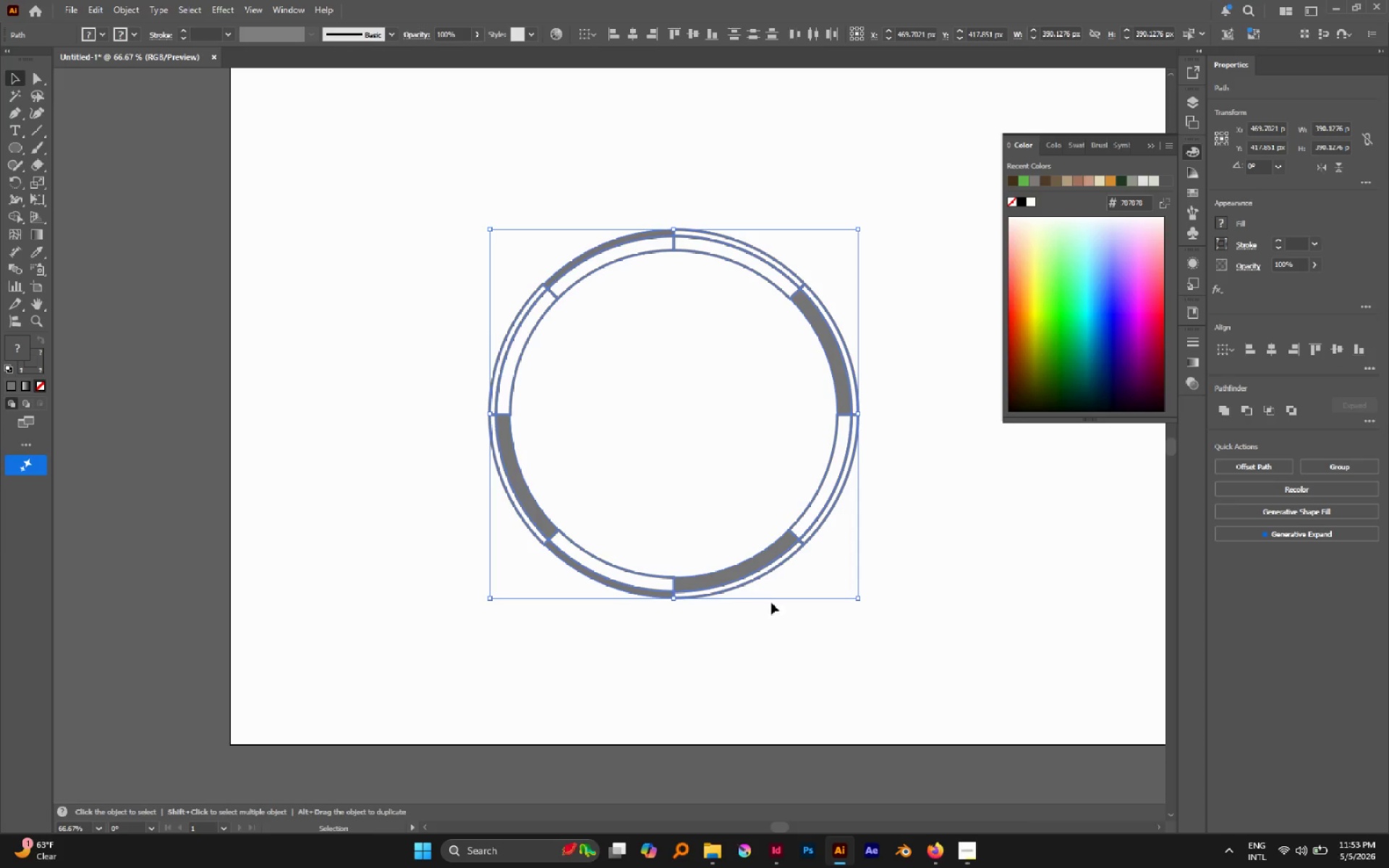 
hold_key(key=AltLeft, duration=0.35)
scroll: coordinate [718, 575], scroll_direction: down, amount: 2.0
 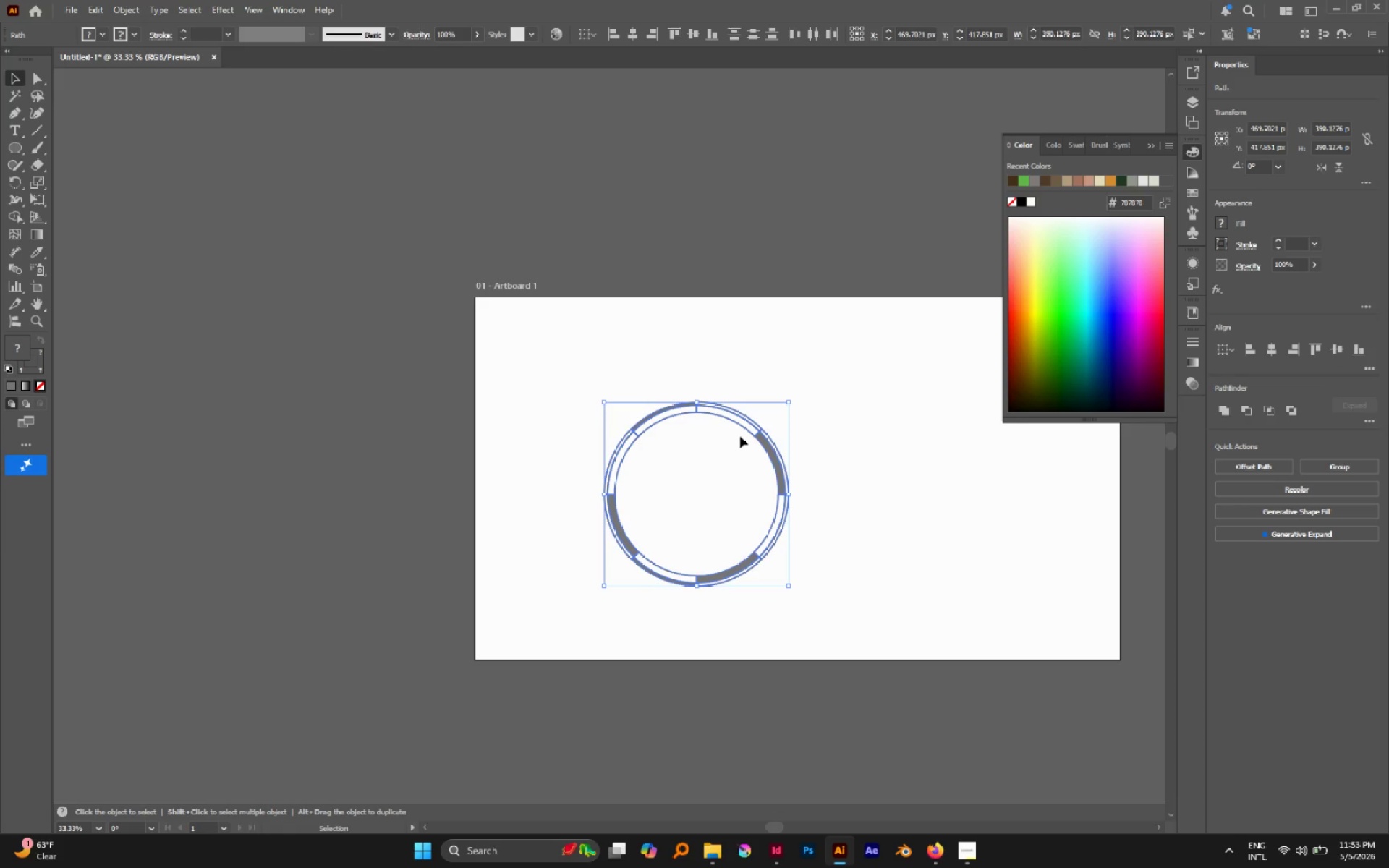 
key(Delete)
 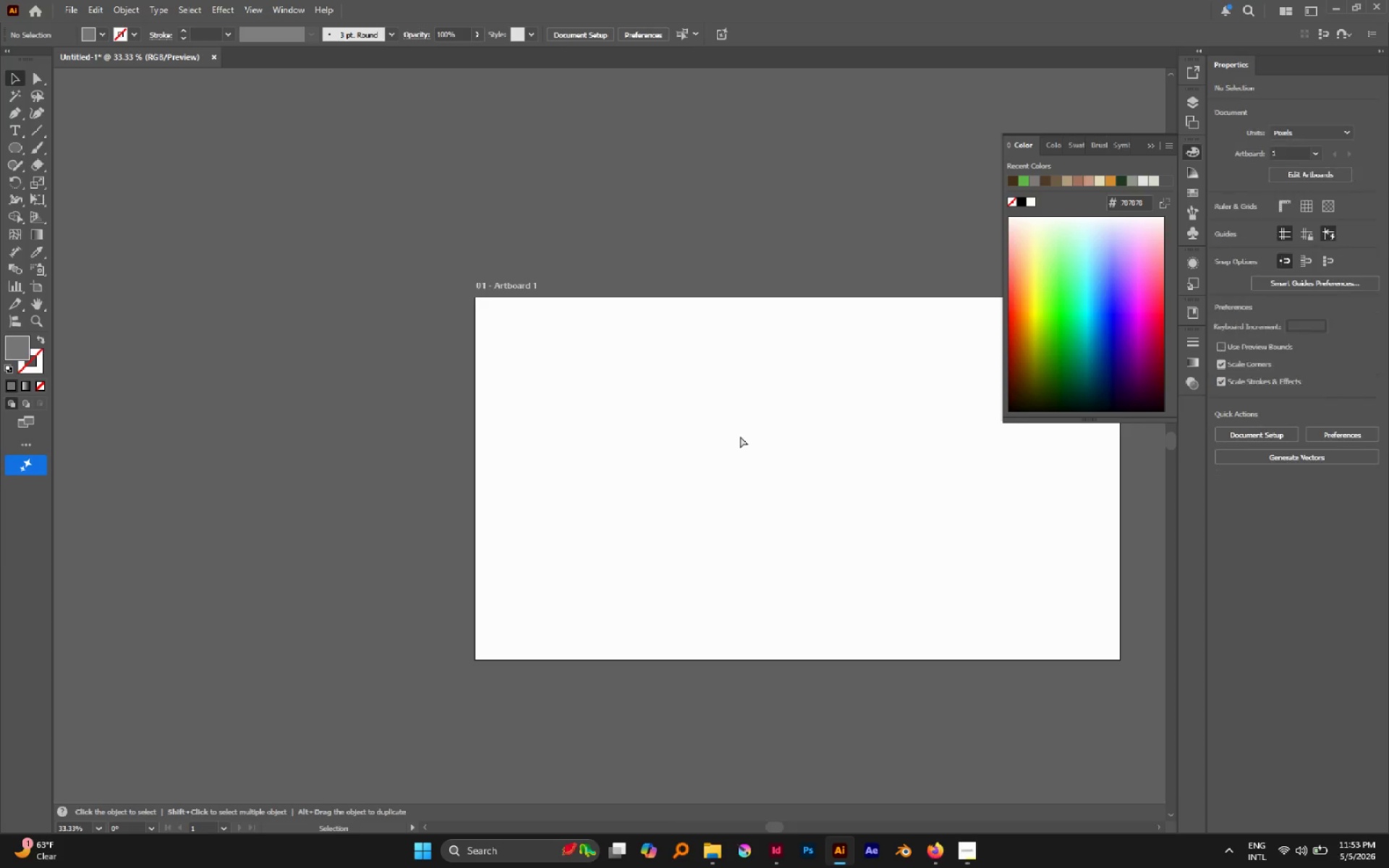 
key(Control+V)
 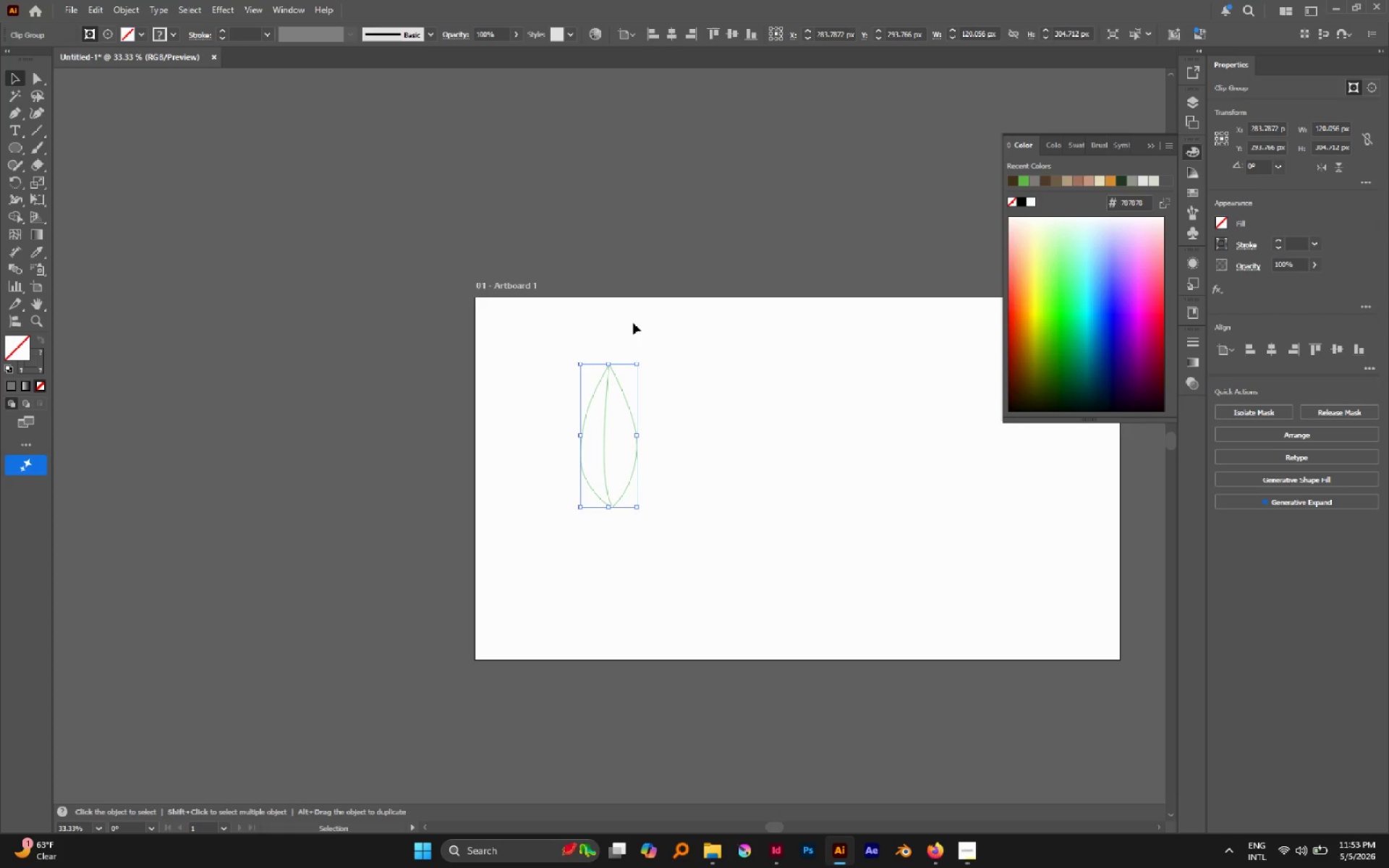 
hold_key(key=AltLeft, duration=0.38)
 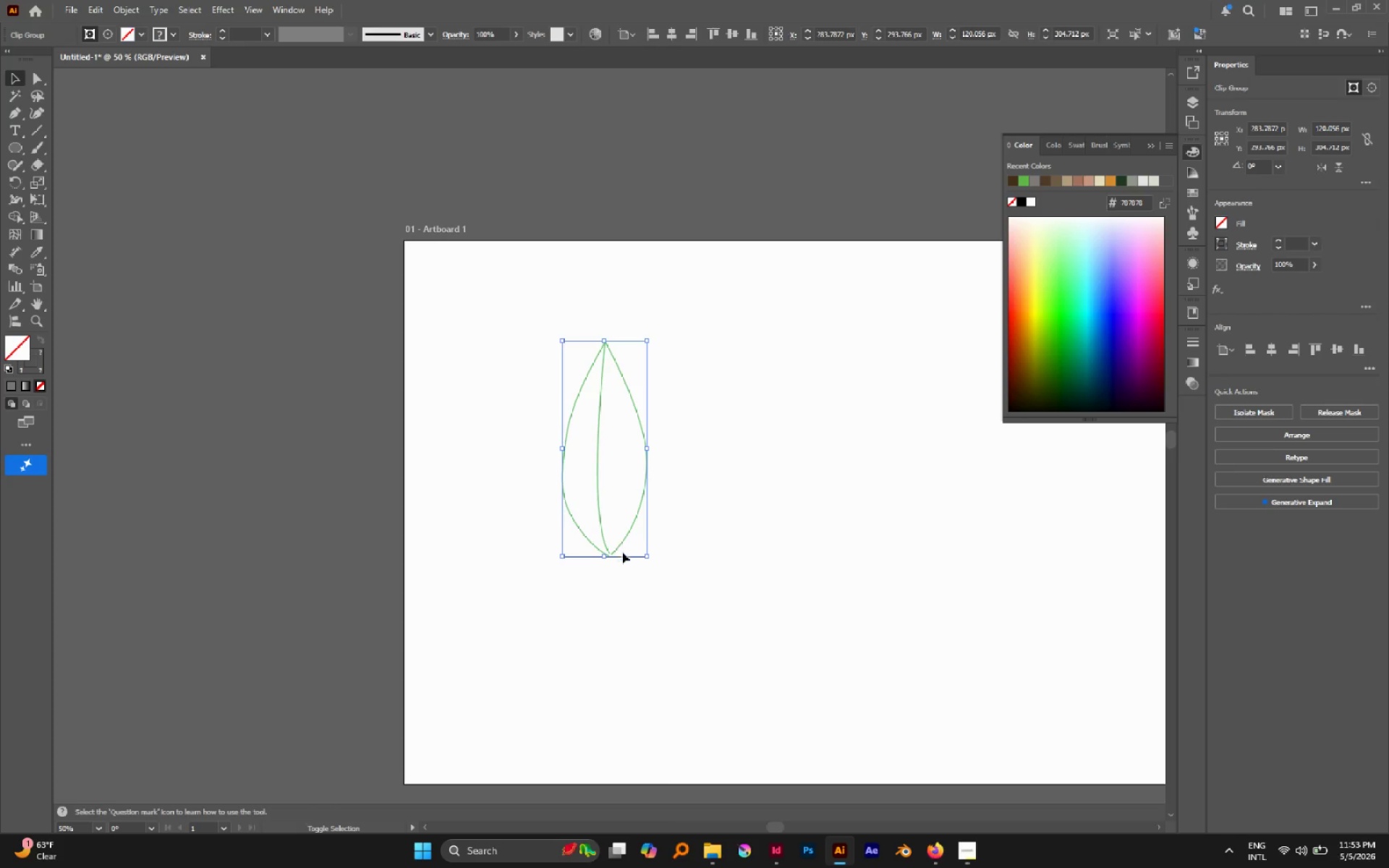 
hold_key(key=ShiftLeft, duration=1.42)
 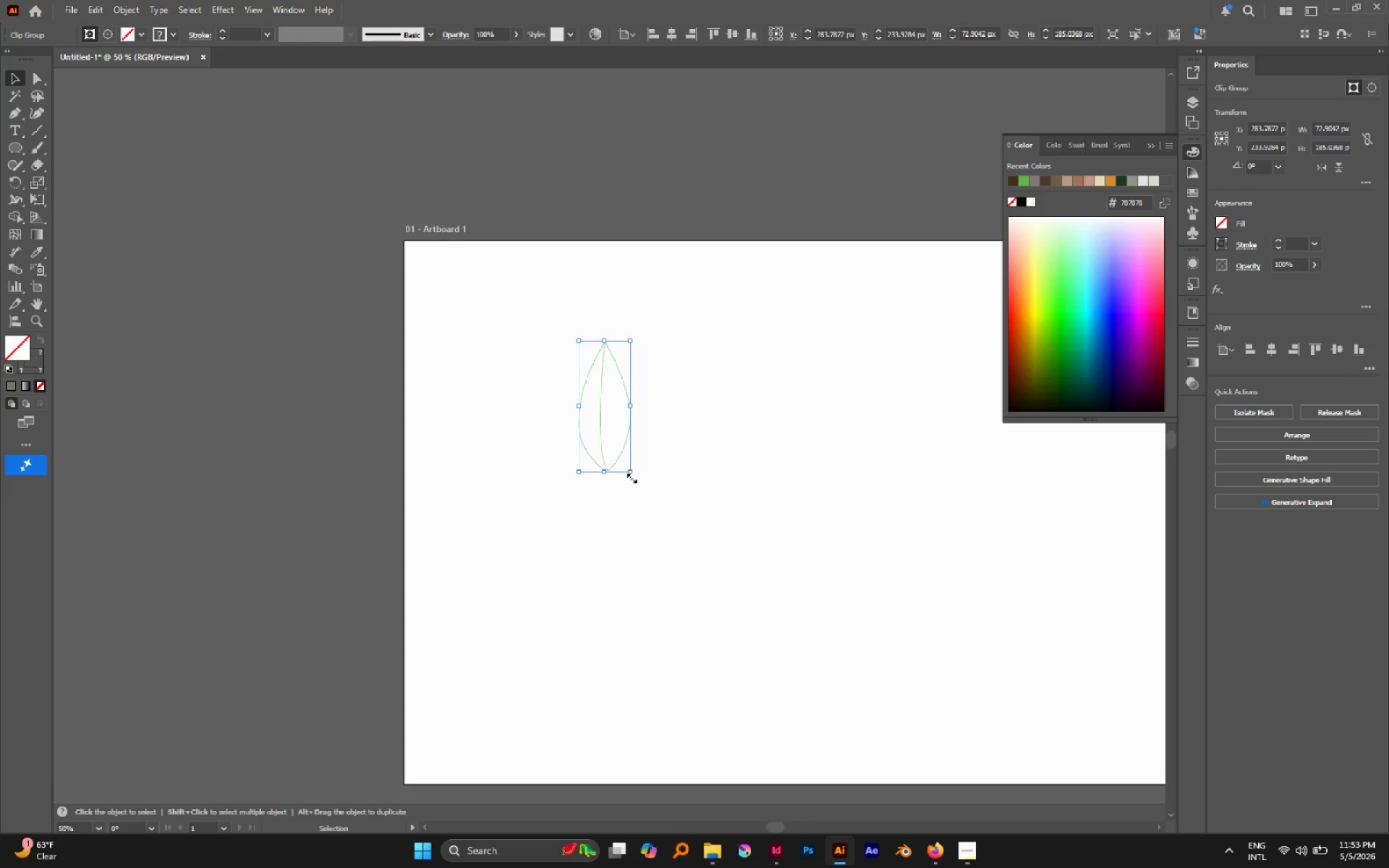 
scroll: coordinate [619, 410], scroll_direction: up, amount: 1.0
 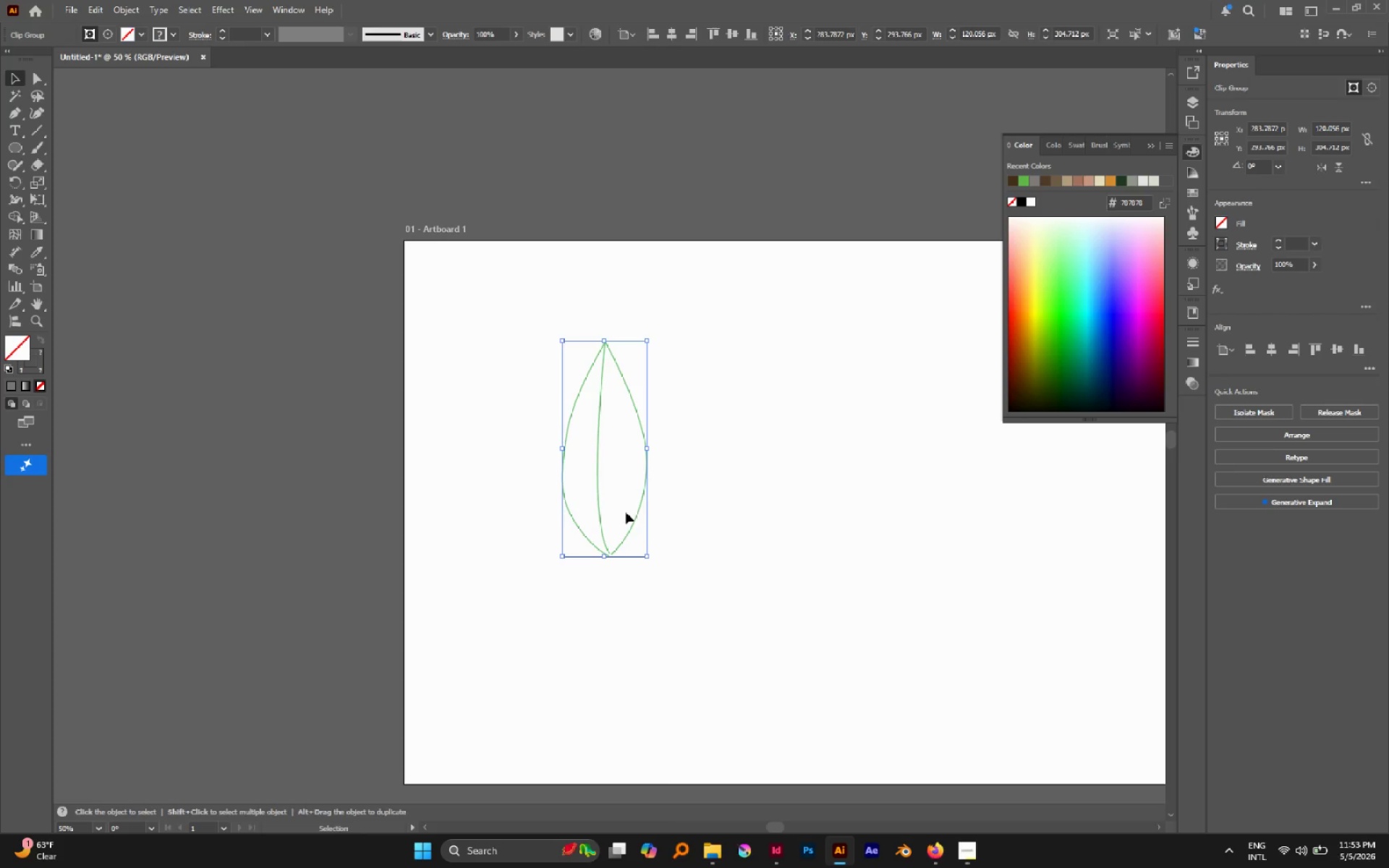 
left_click_drag(start_coordinate=[602, 555], to_coordinate=[600, 471])
 